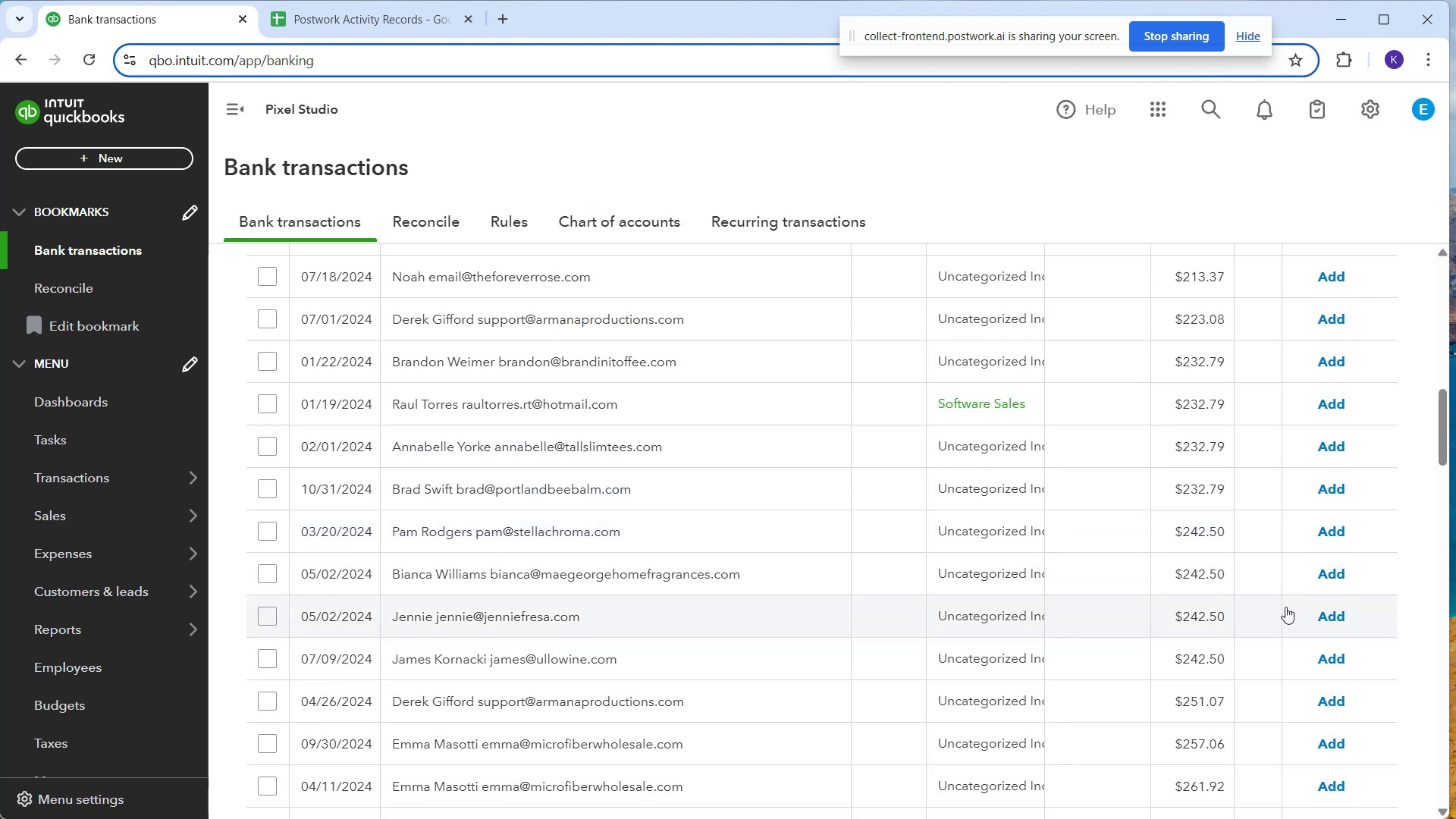 
scroll: coordinate [1174, 625], scroll_direction: down, amount: 4.0
 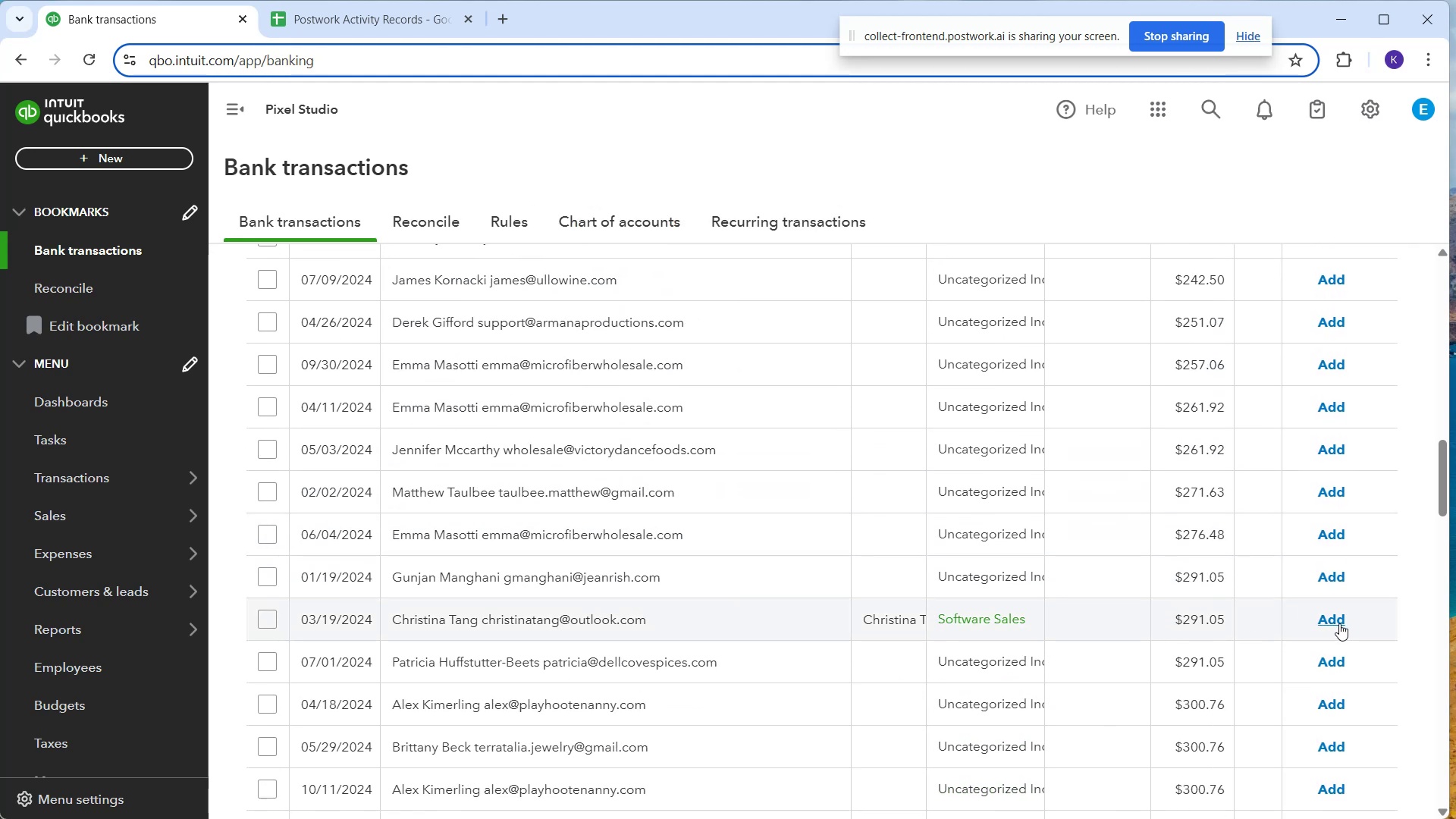 
left_click([1342, 625])
 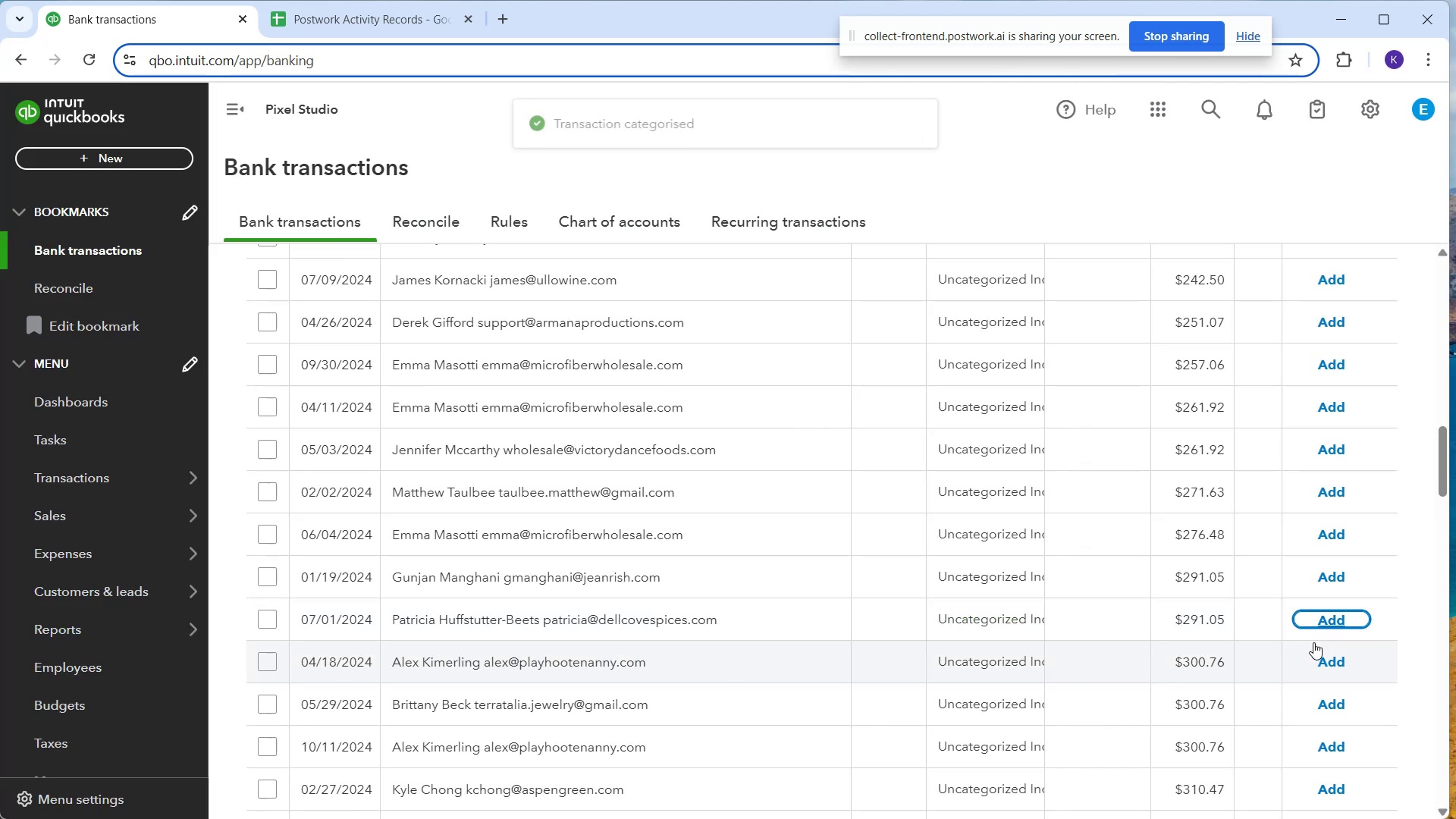 
scroll: coordinate [1317, 637], scroll_direction: down, amount: 4.0
 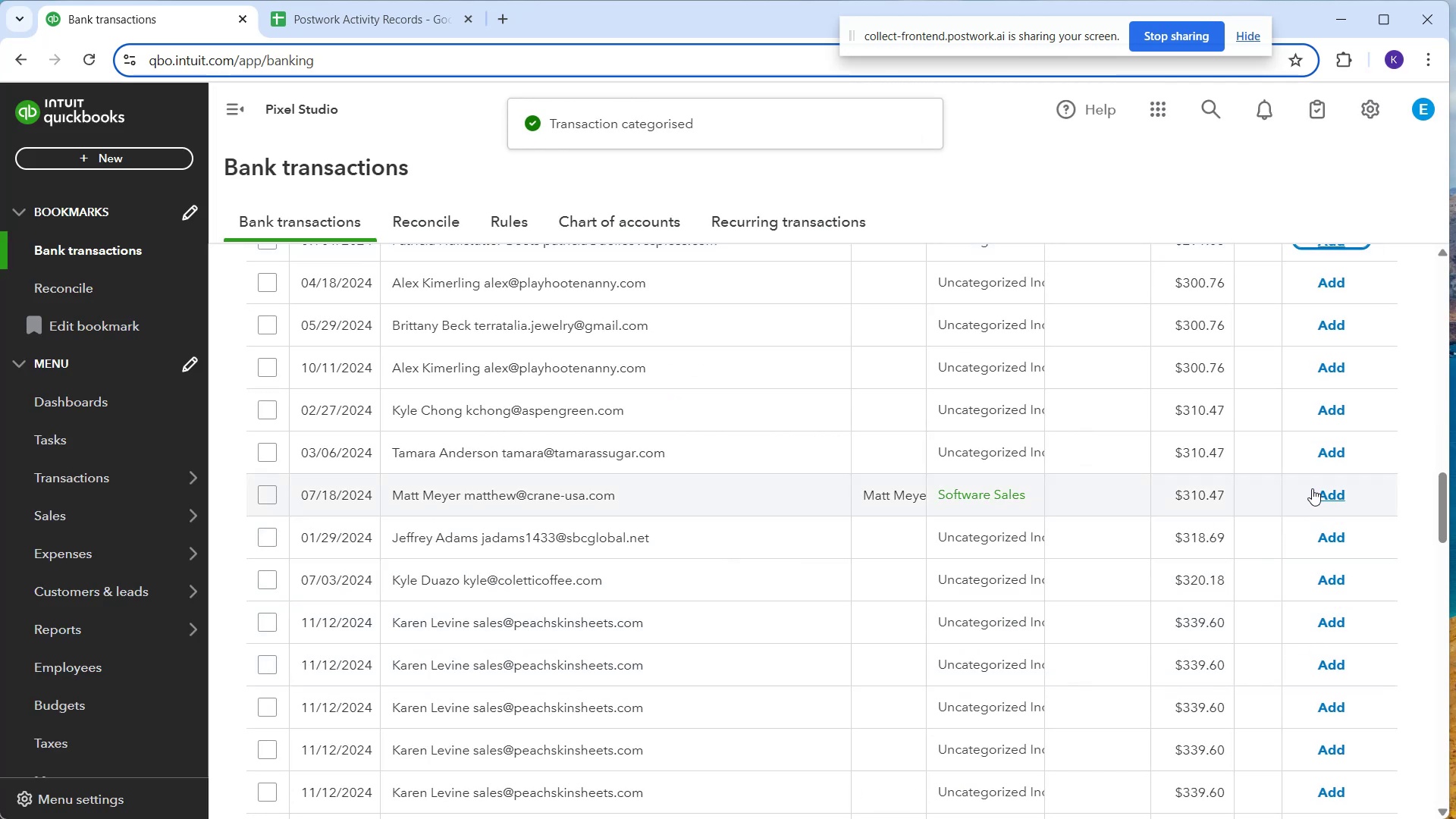 
left_click([1319, 496])
 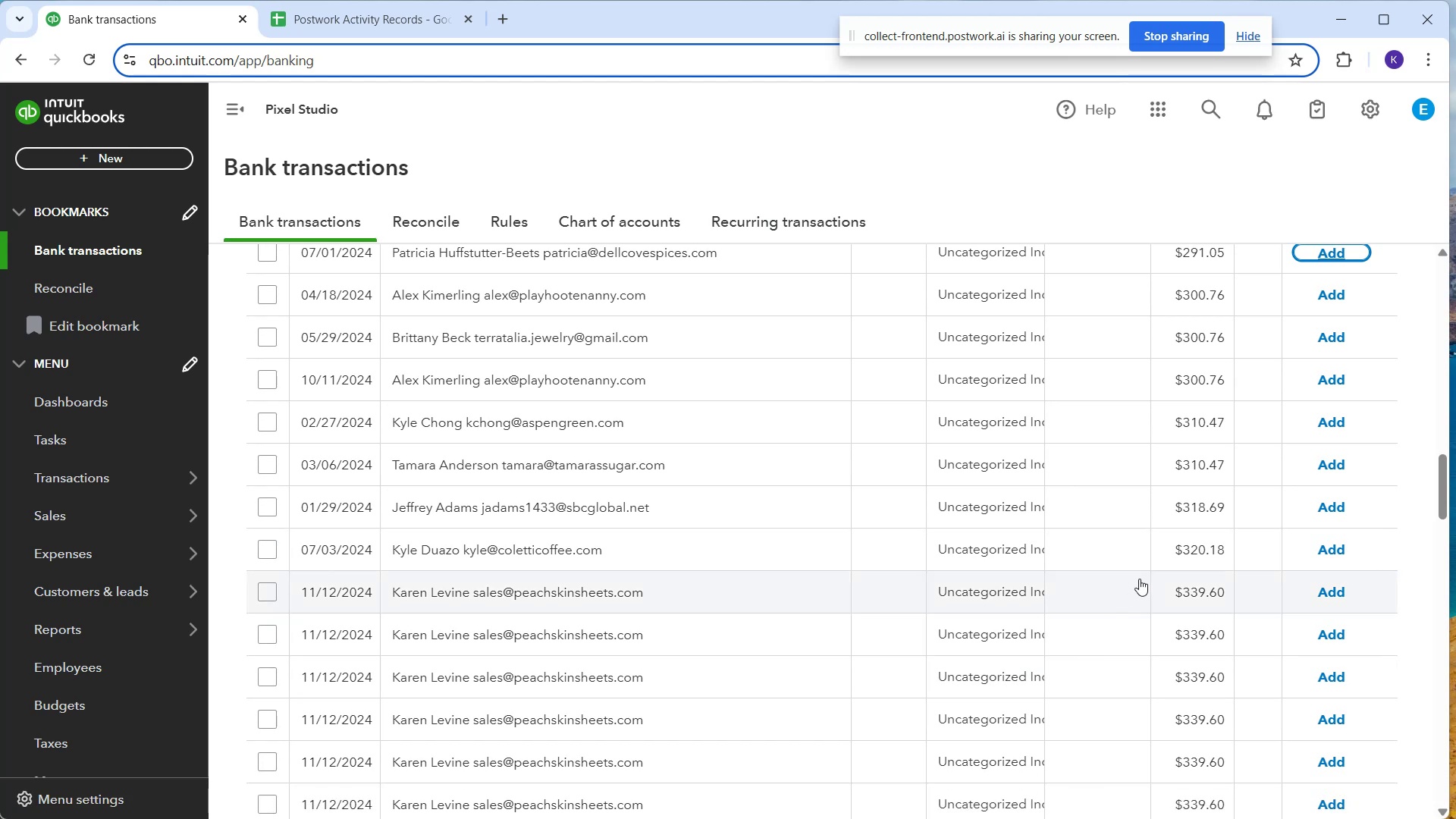 
wait(11.21)
 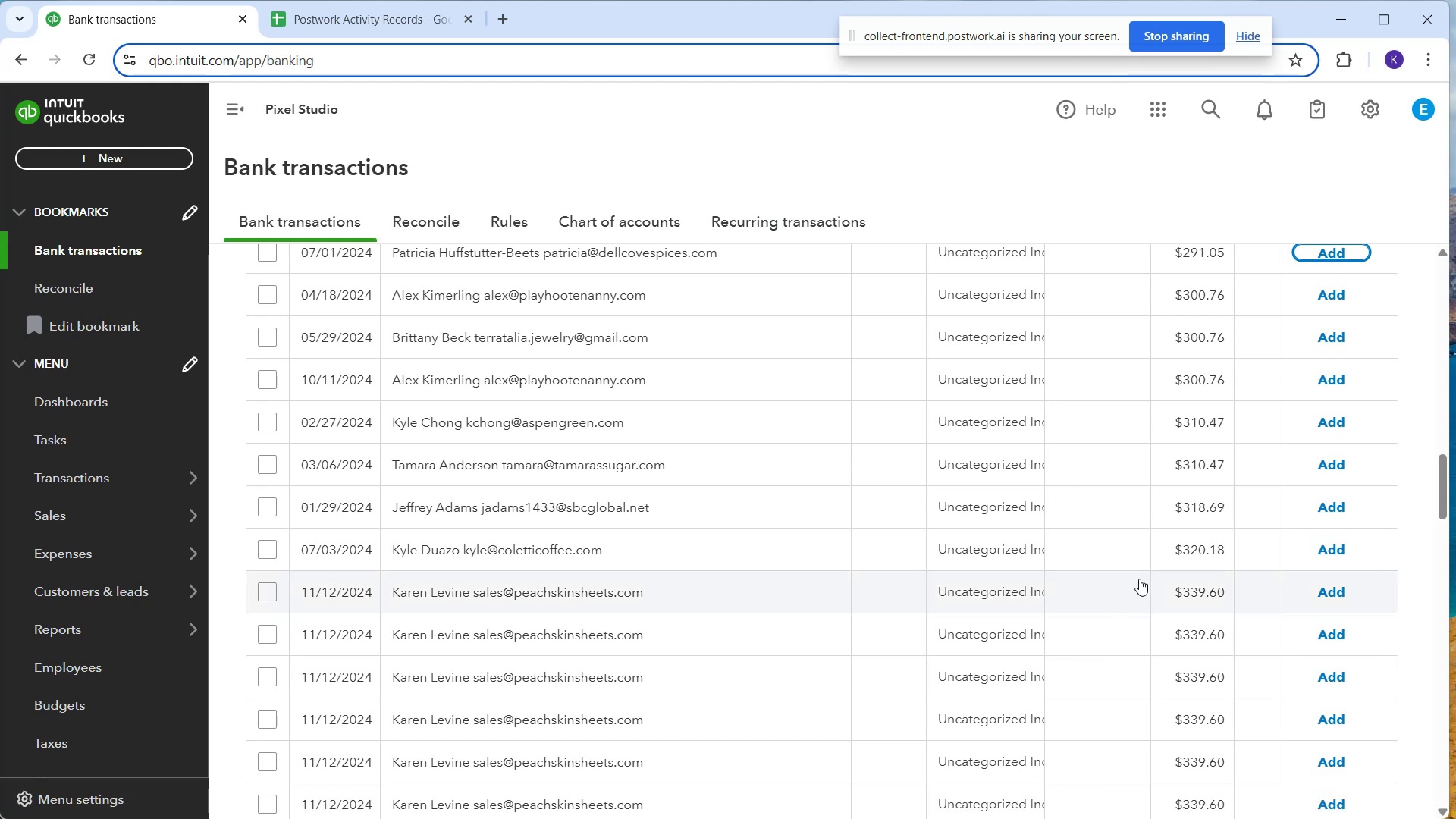 
scroll: coordinate [919, 630], scroll_direction: down, amount: 31.0
 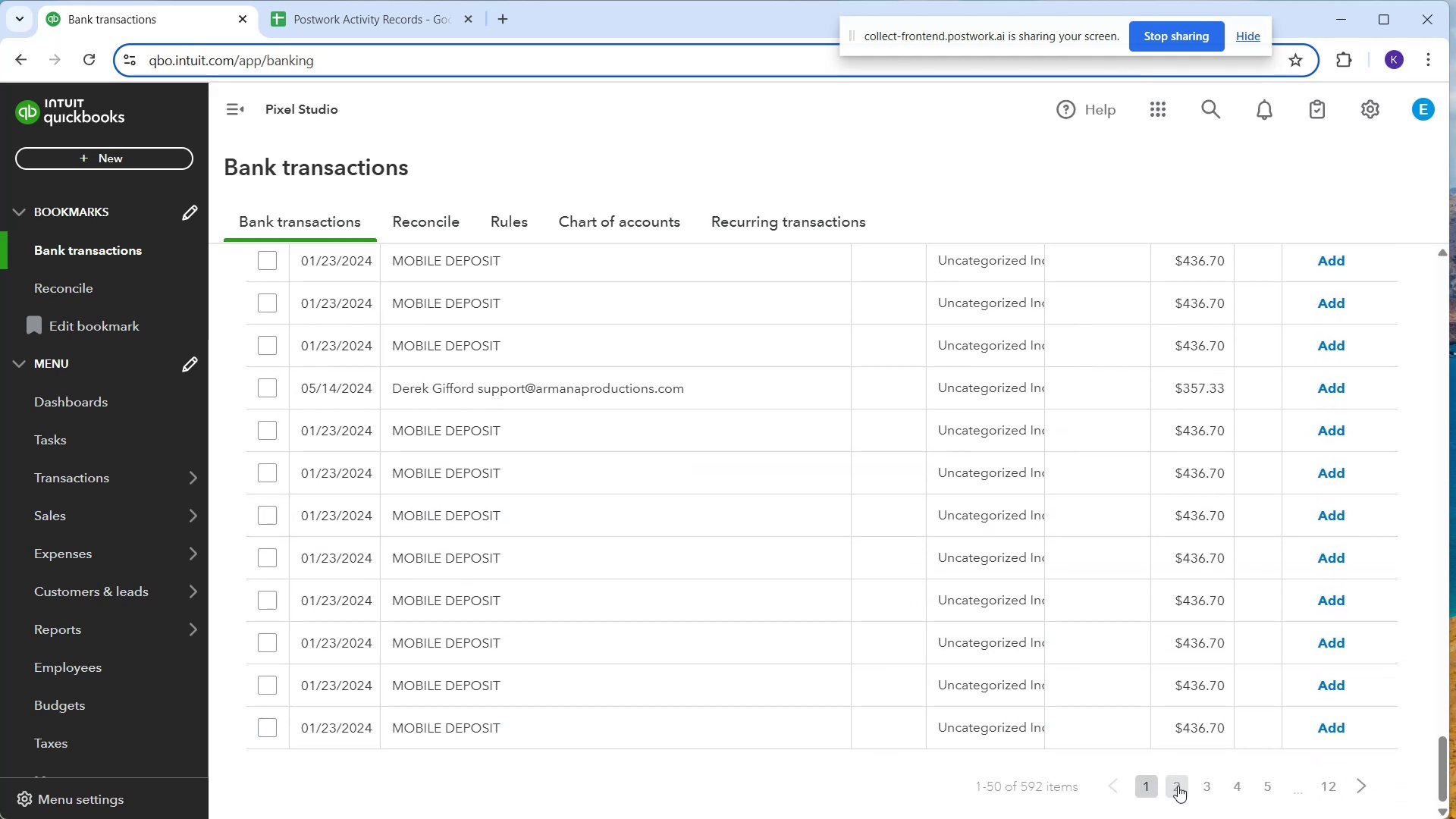 
left_click([1178, 786])
 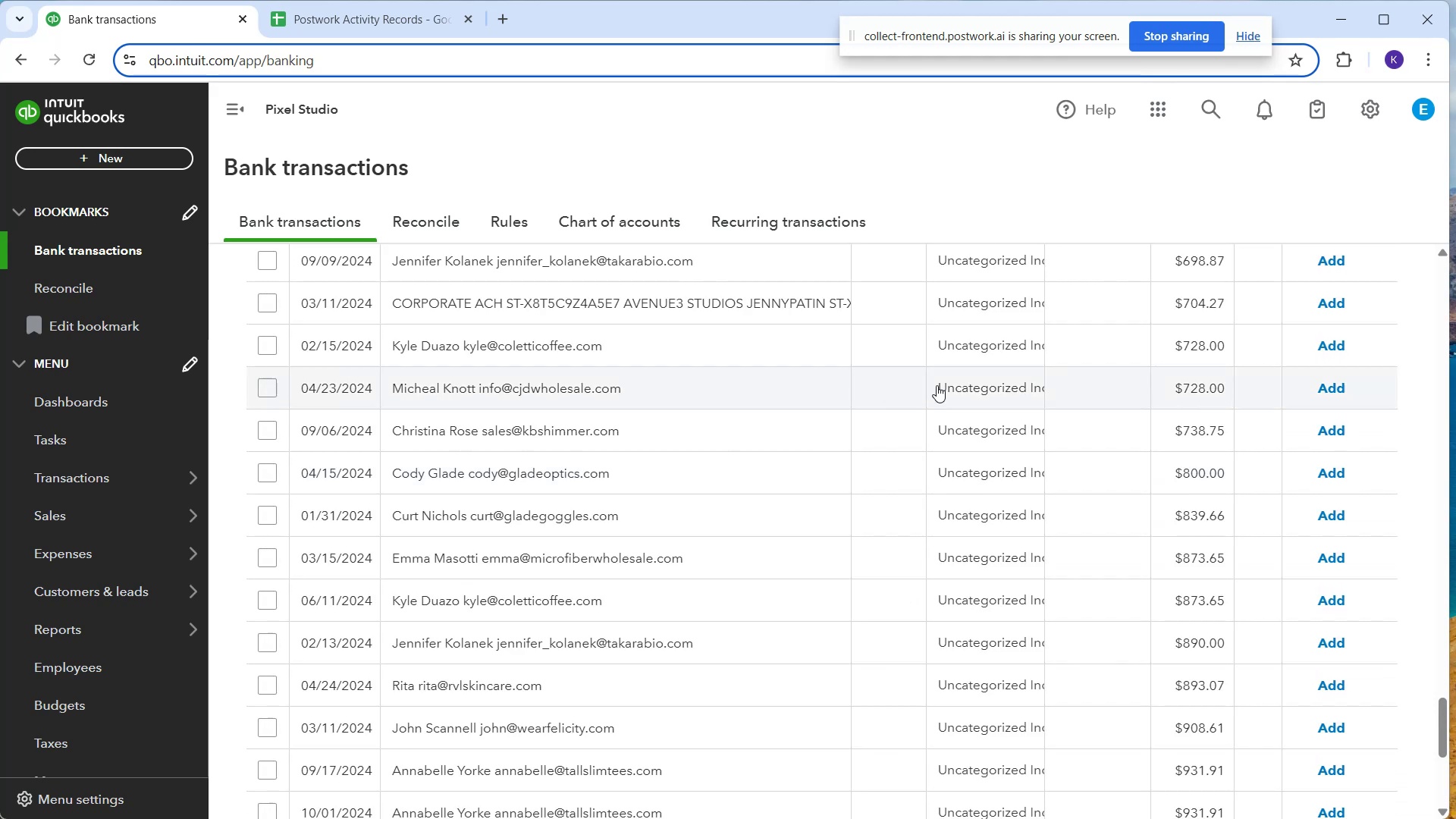 
scroll: coordinate [964, 435], scroll_direction: up, amount: 56.0
 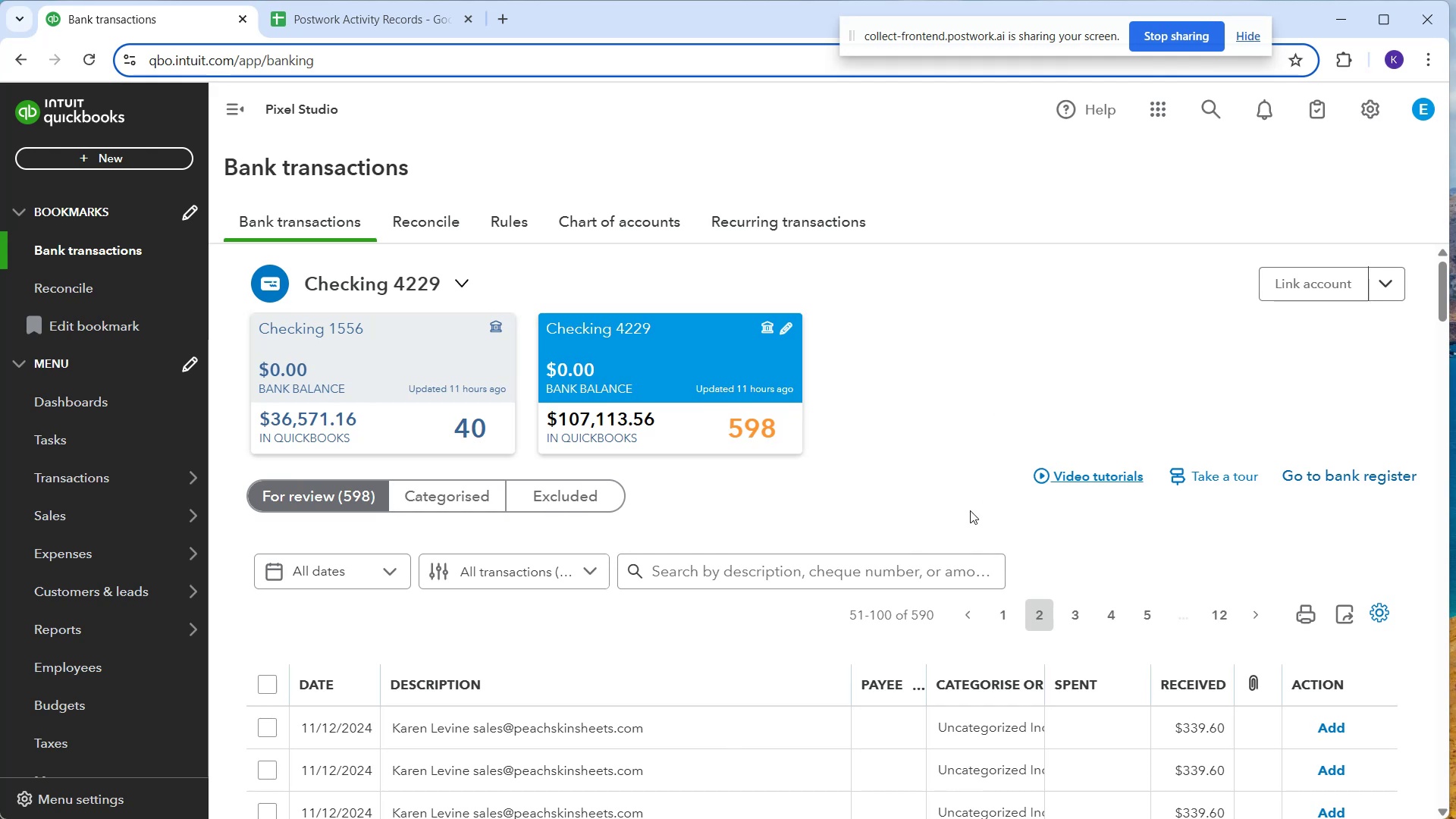 
scroll: coordinate [915, 598], scroll_direction: down, amount: 13.0
 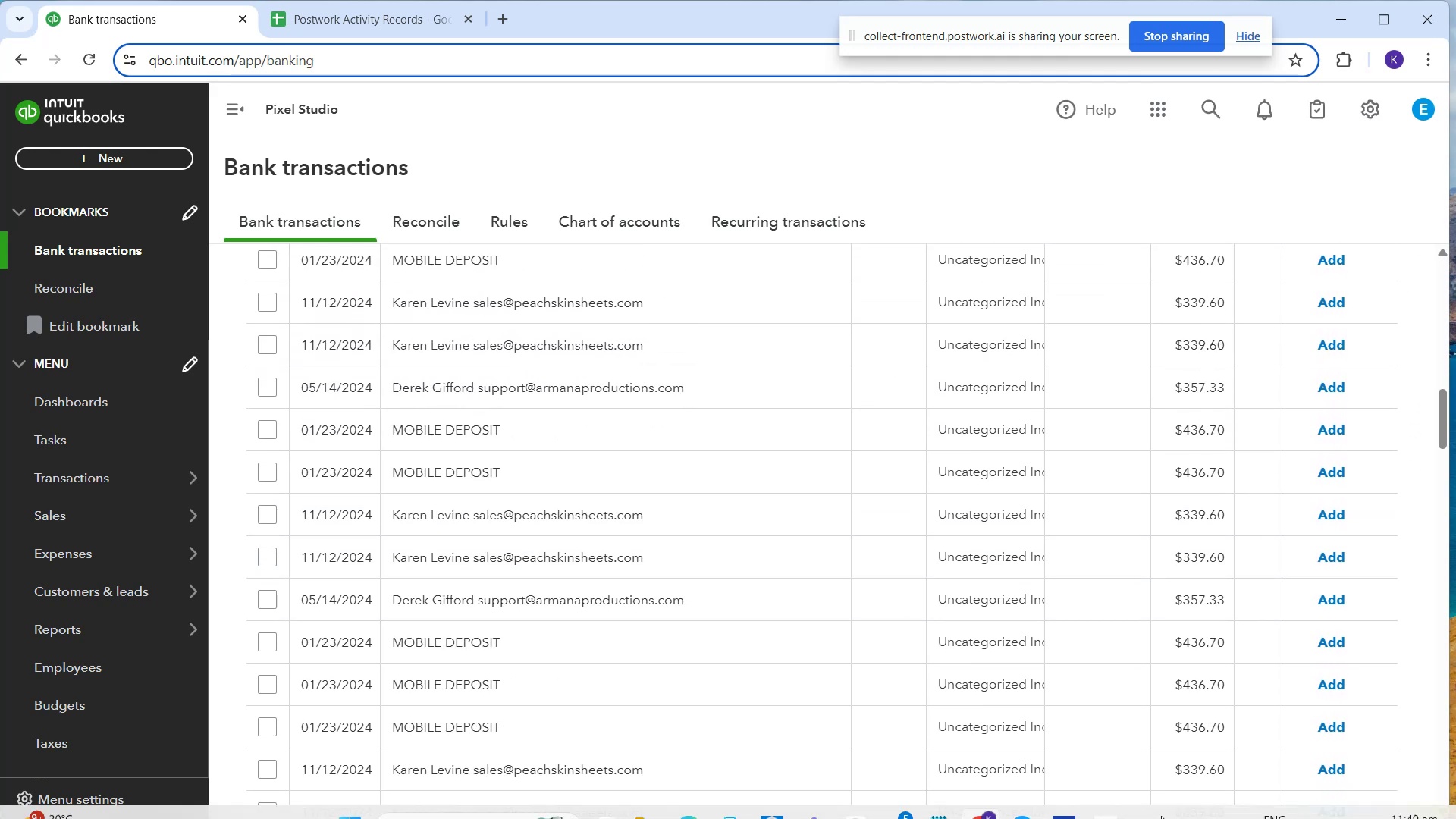 
mouse_move([1095, 797])
 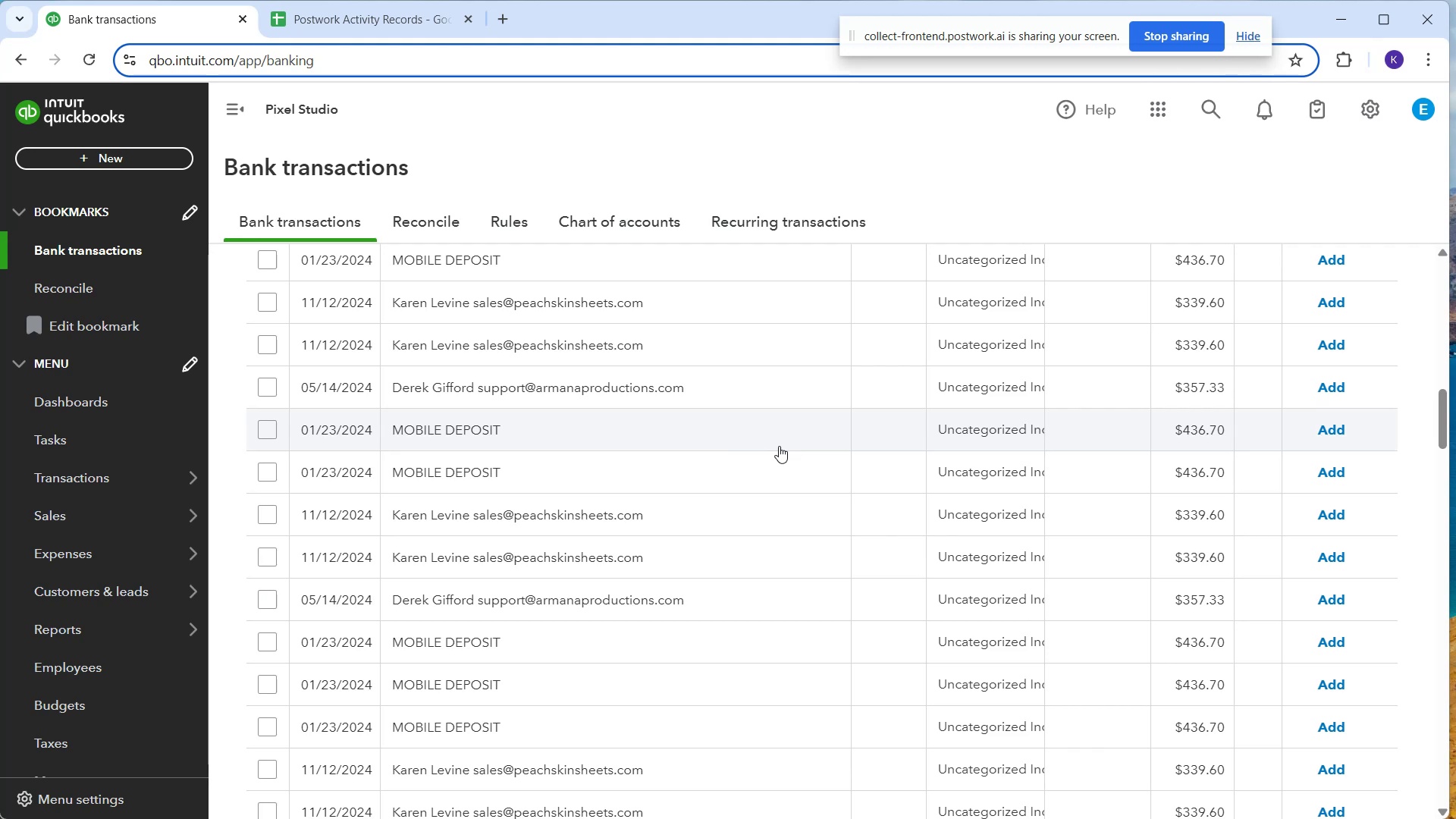 
wait(10.42)
 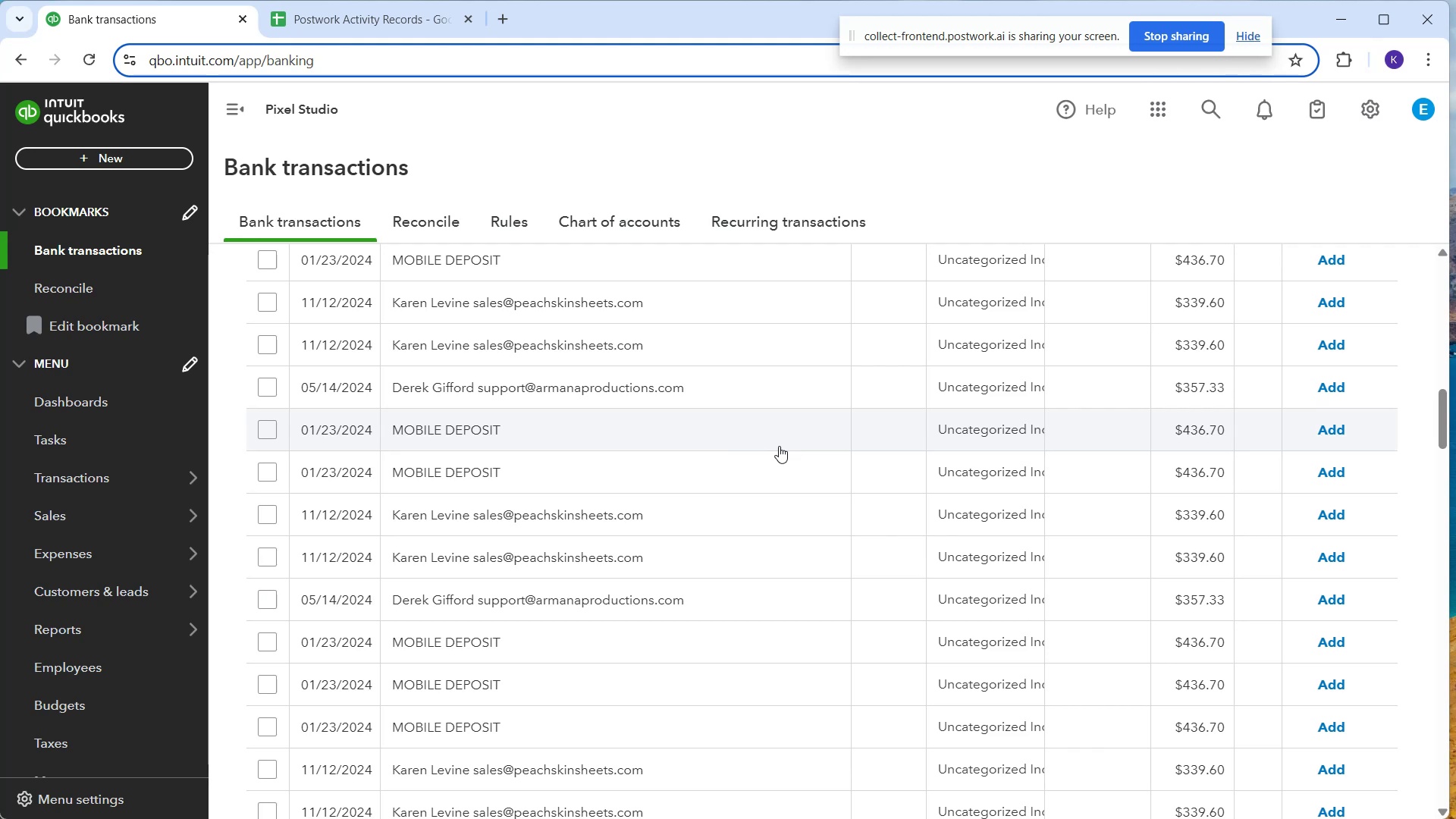 
left_click([767, 438])
 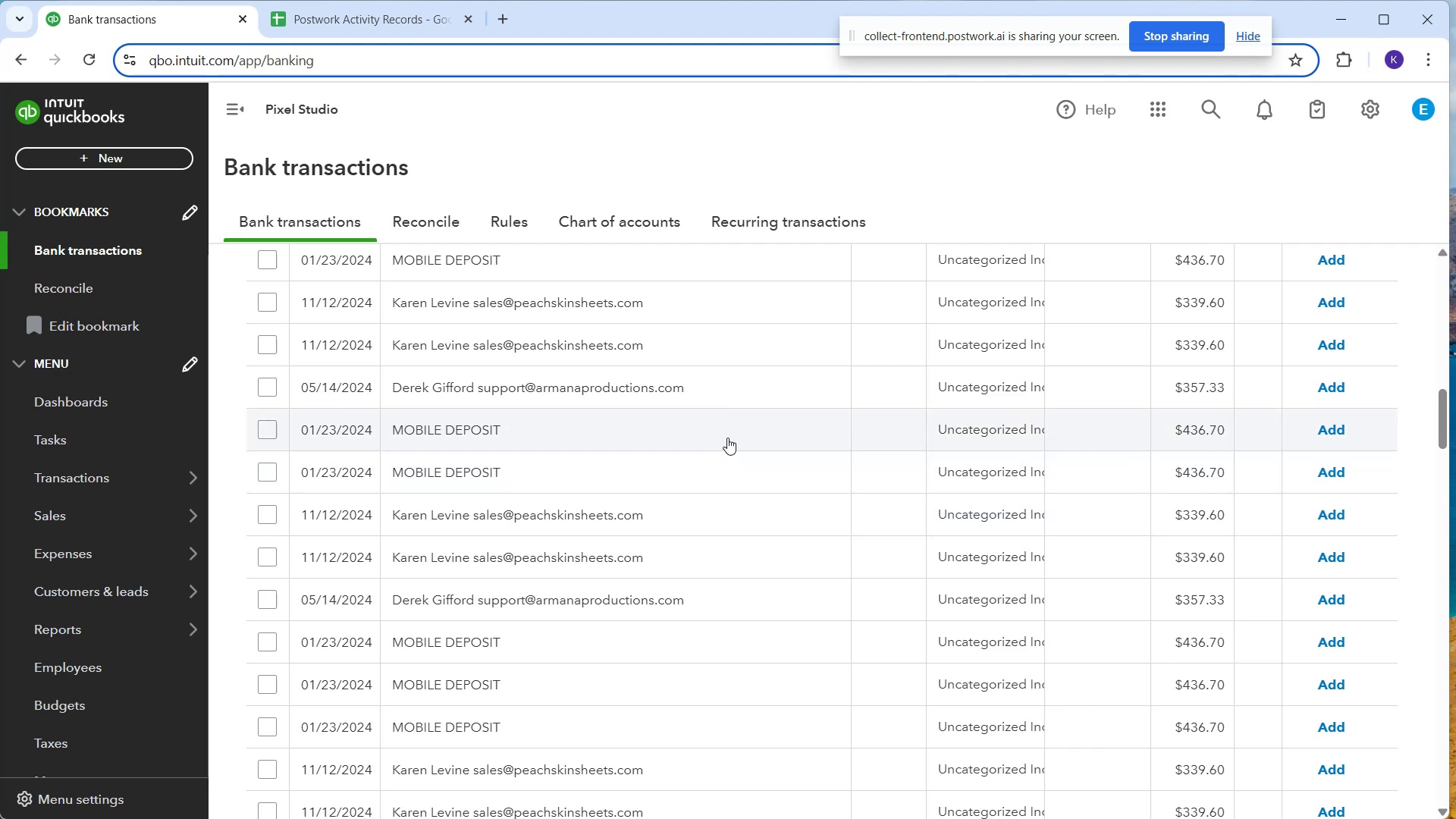 
left_click([725, 432])
 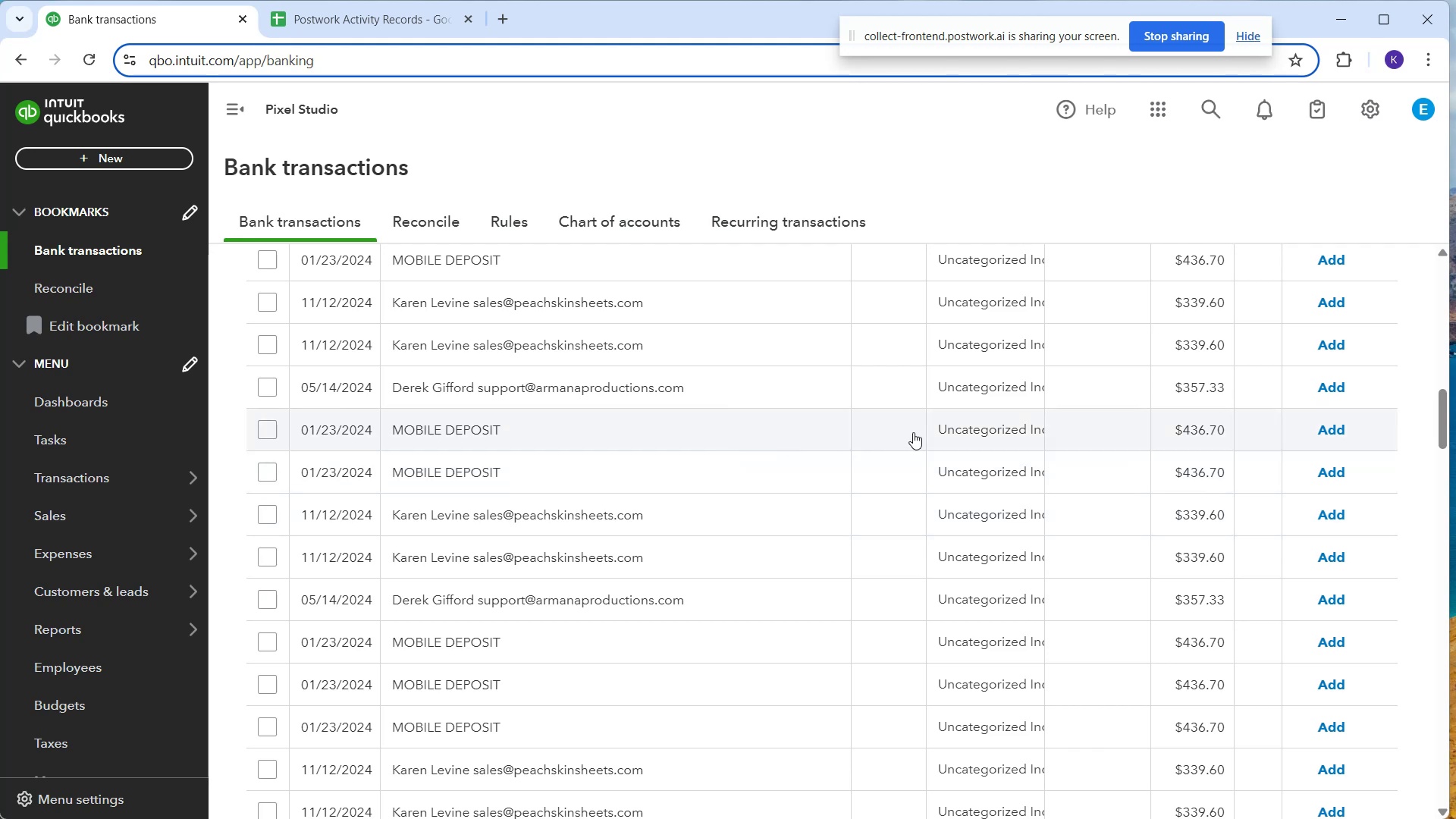 
left_click([957, 423])
 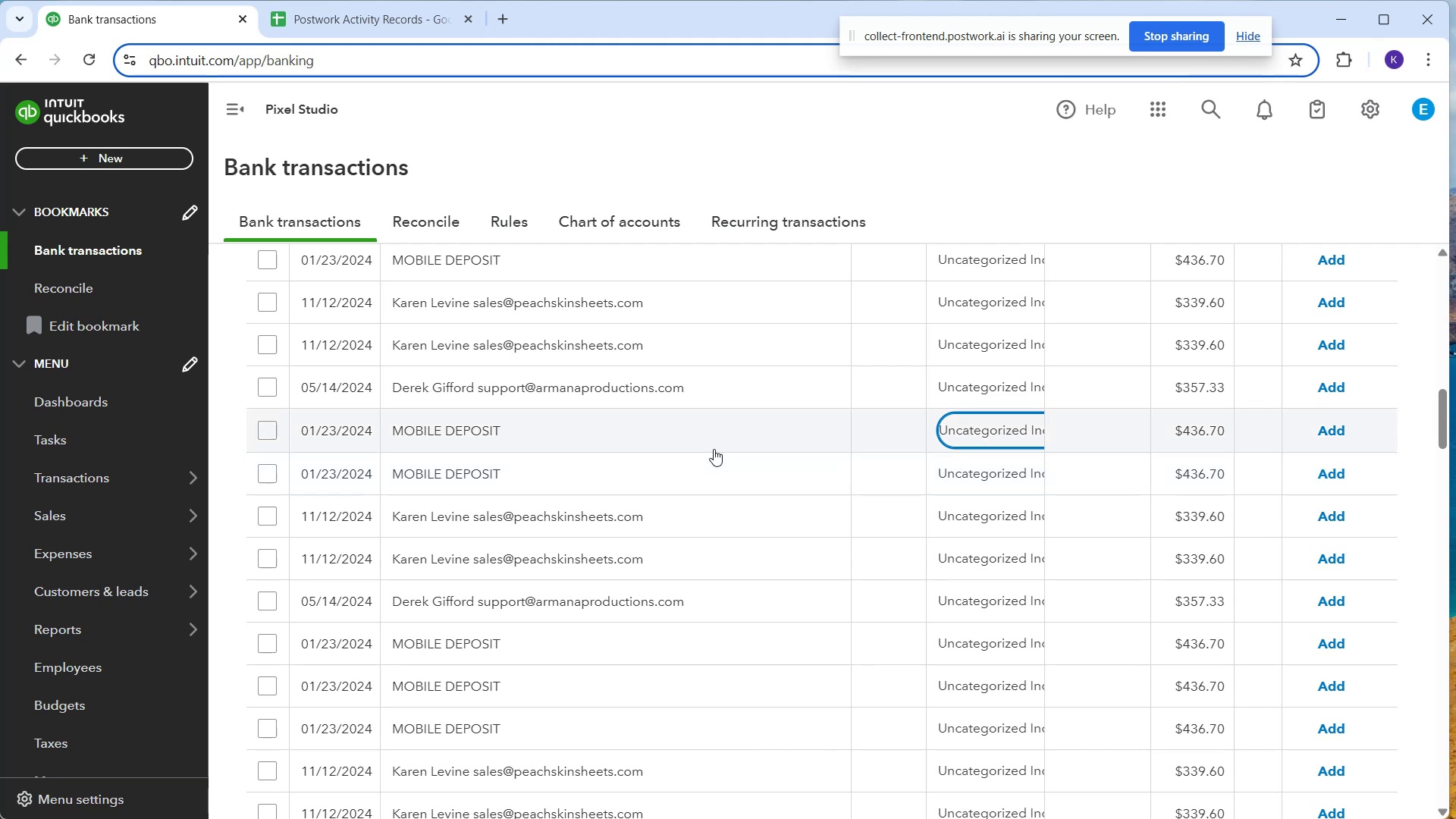 
left_click([714, 449])
 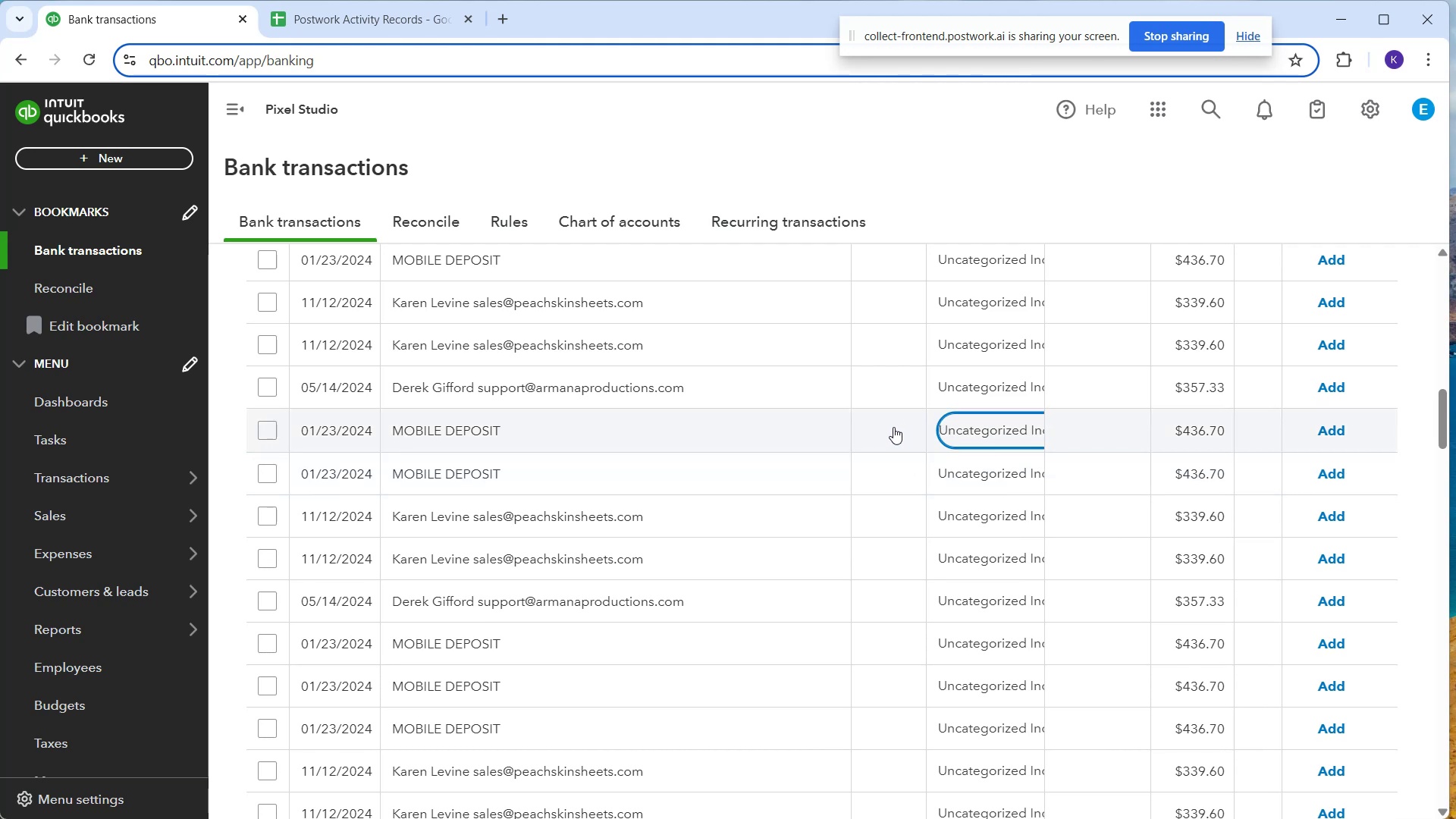 
left_click([789, 453])
 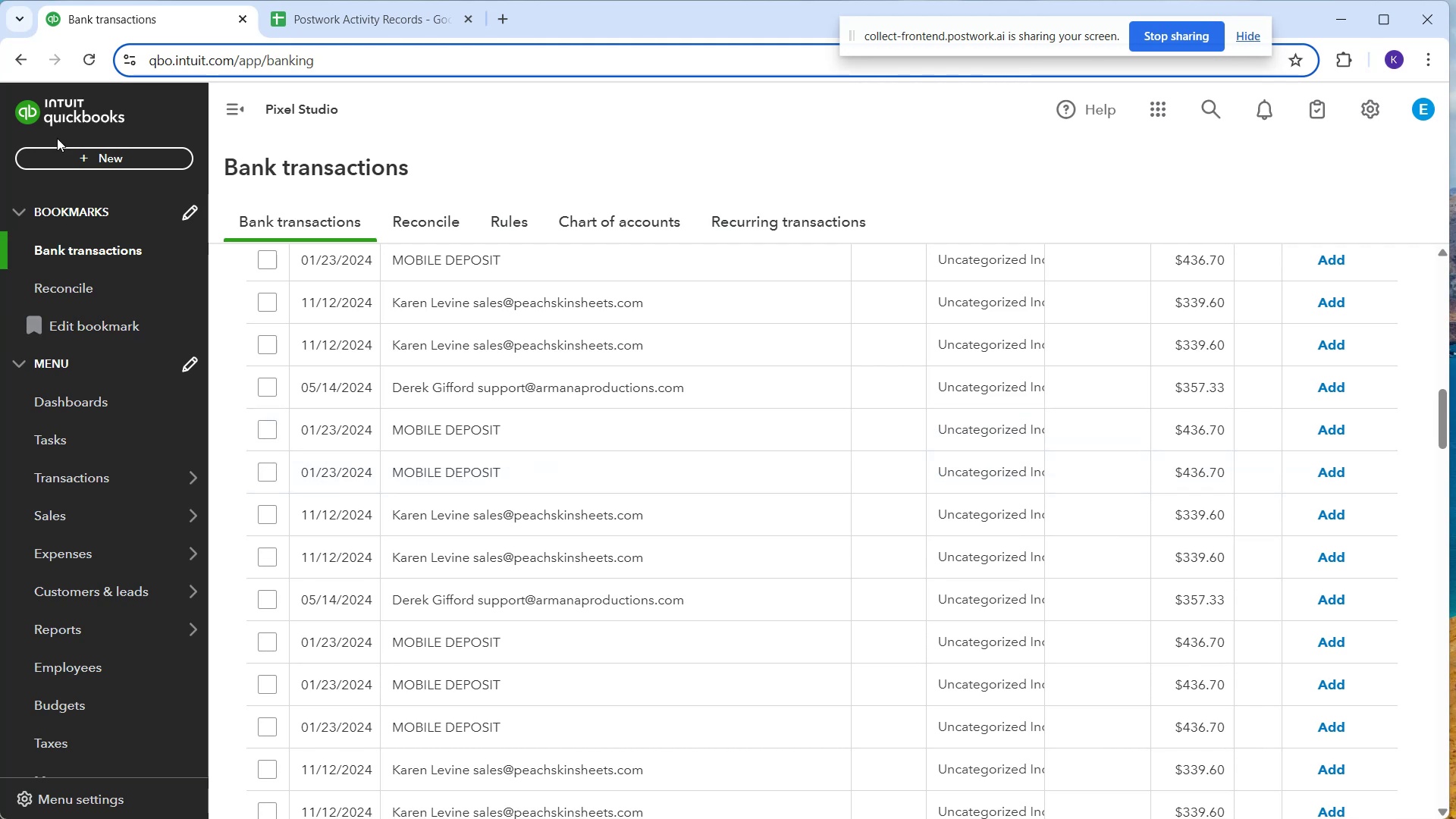 
left_click([83, 64])
 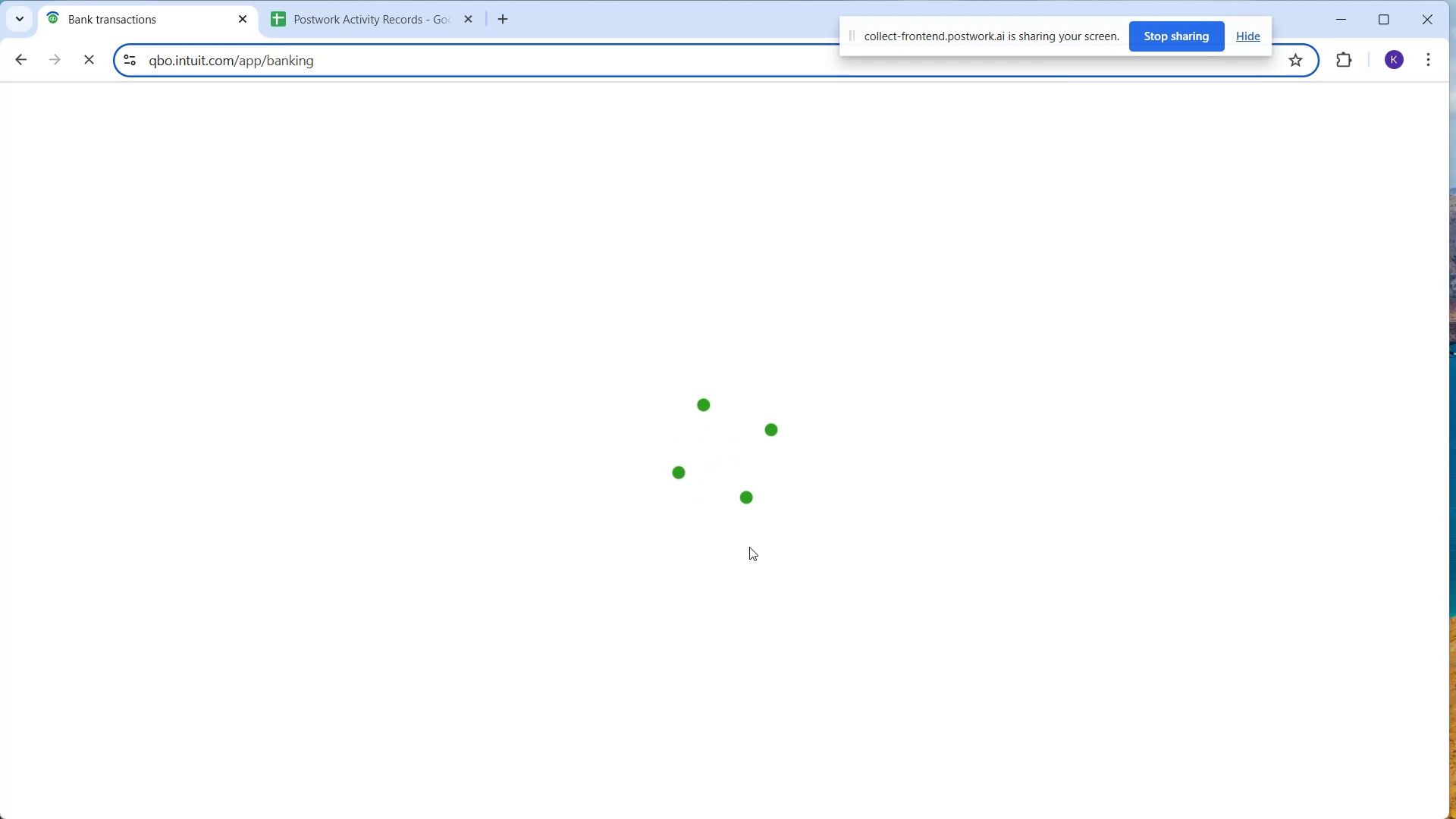 
wait(6.82)
 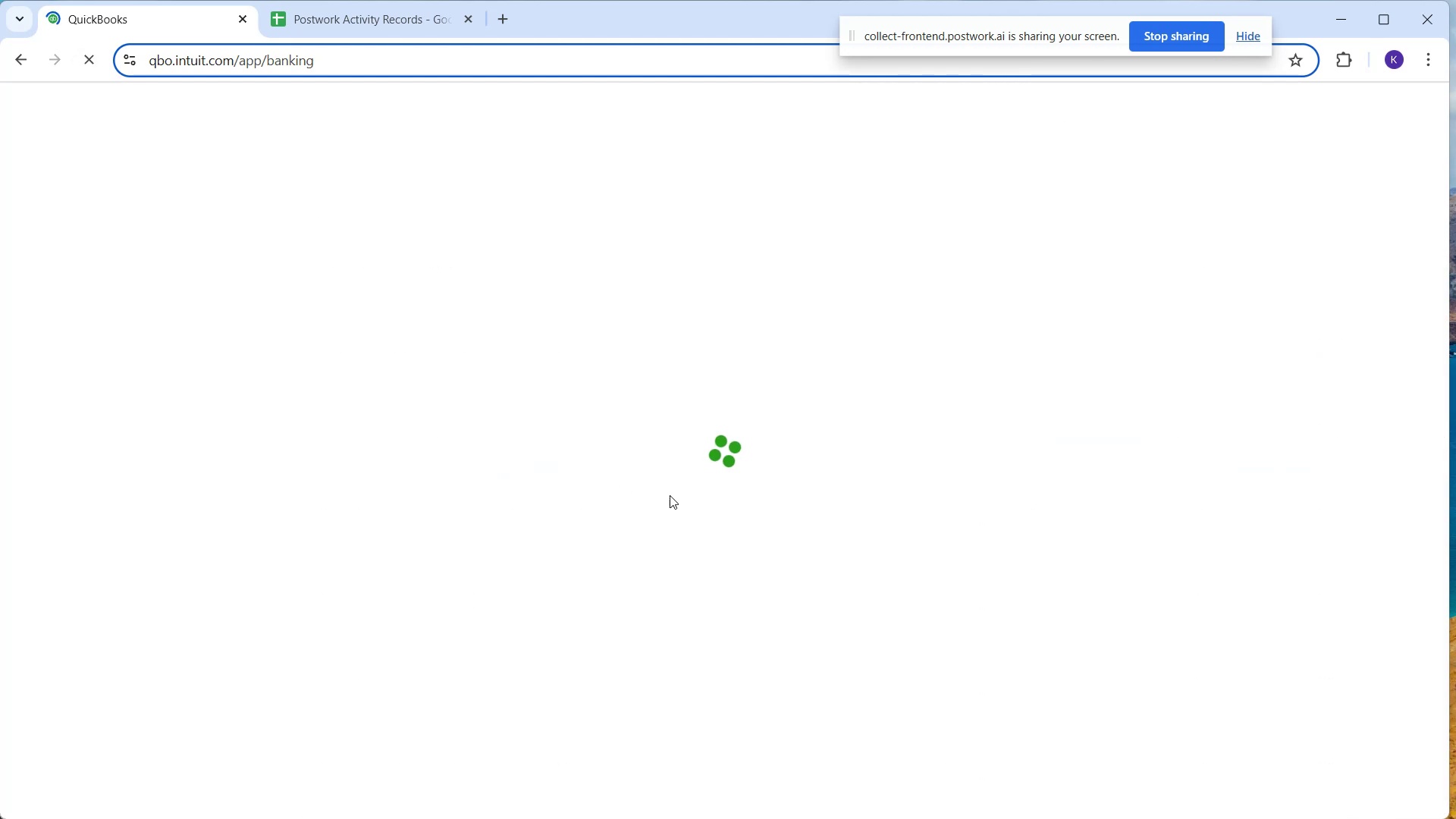 
scroll: coordinate [734, 584], scroll_direction: down, amount: 8.0
 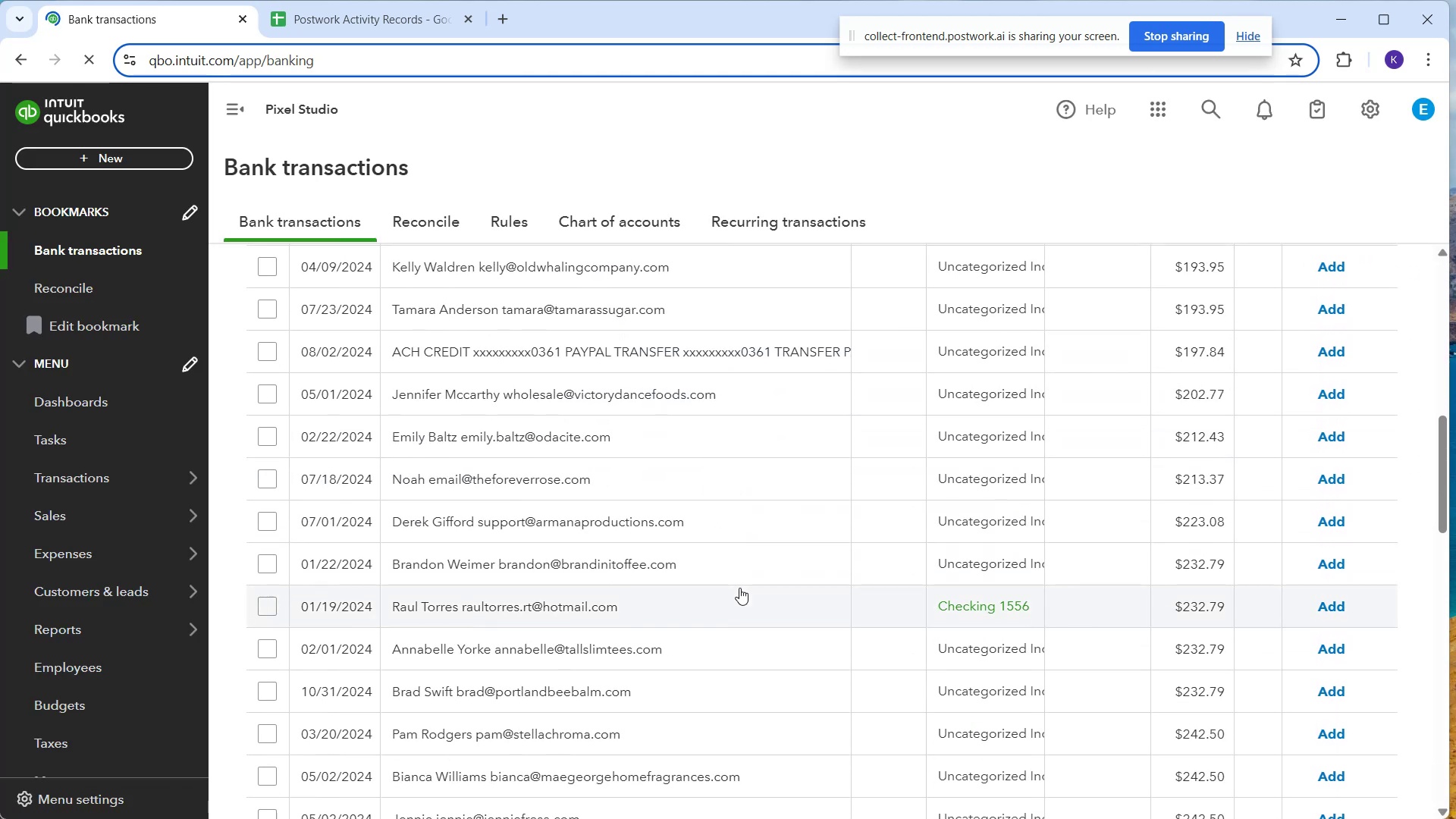 
scroll: coordinate [899, 389], scroll_direction: up, amount: 8.0
 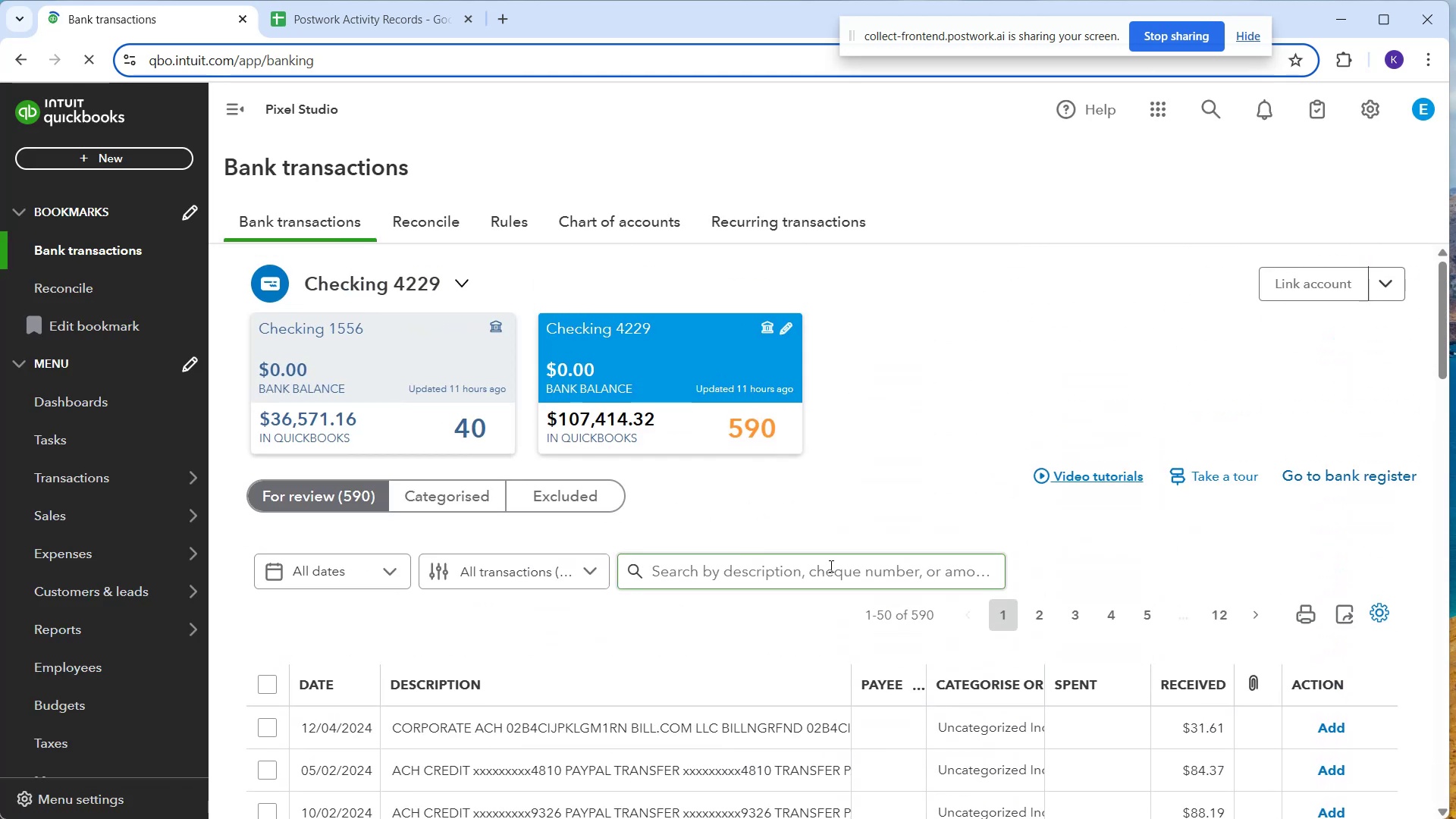 
left_click([829, 565])
 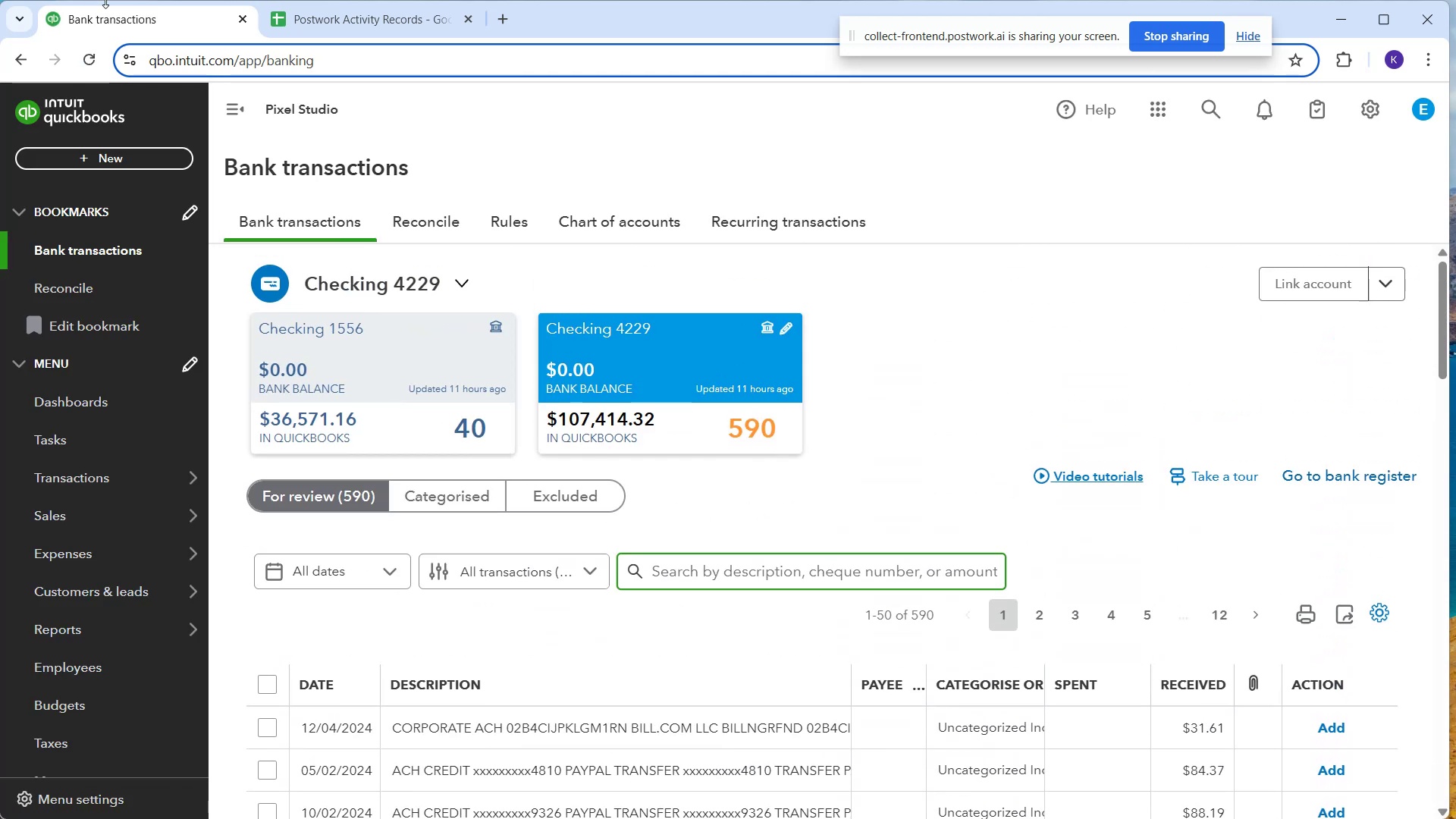 
type(mobile deposit)
 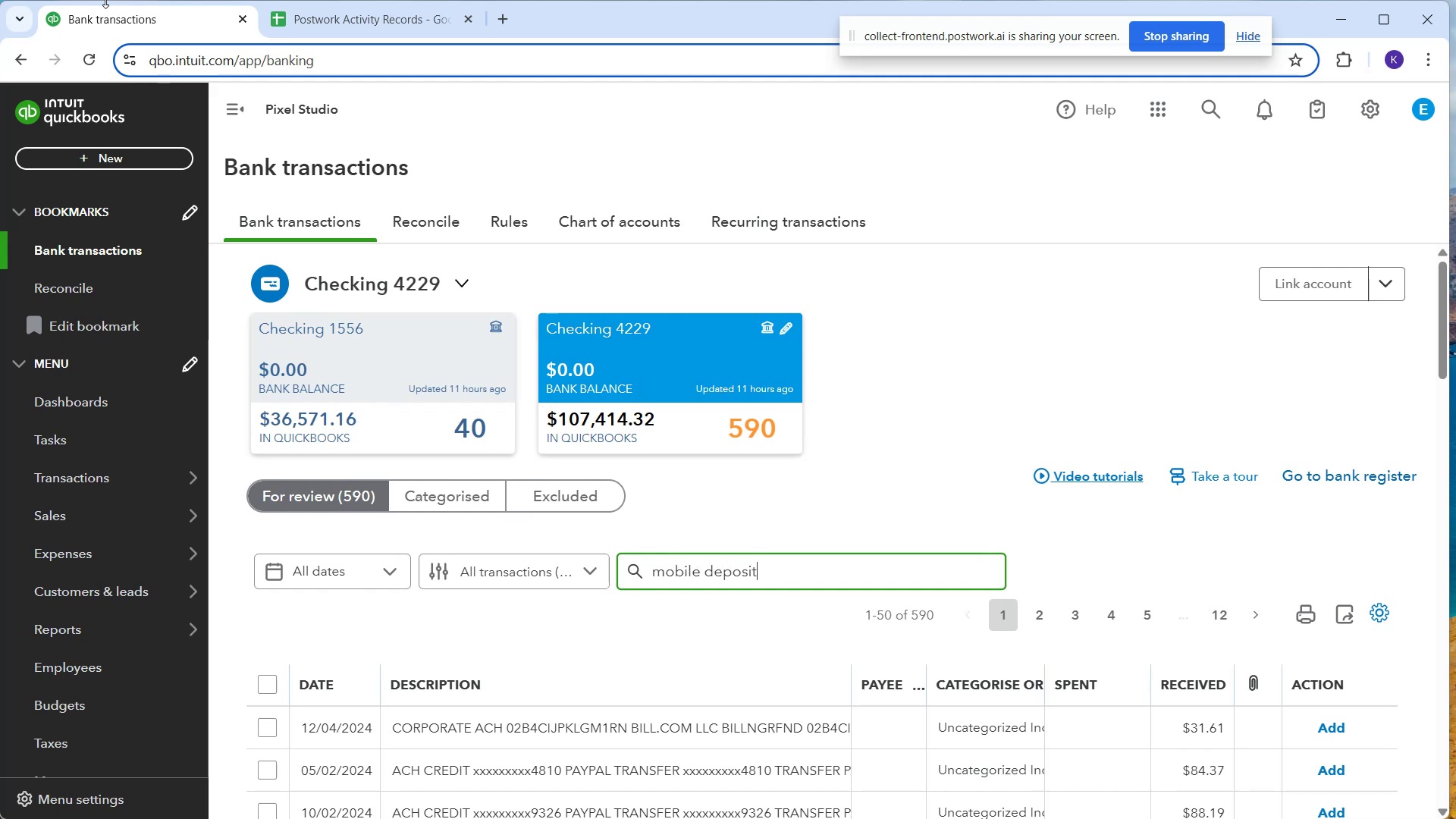 
key(Enter)
 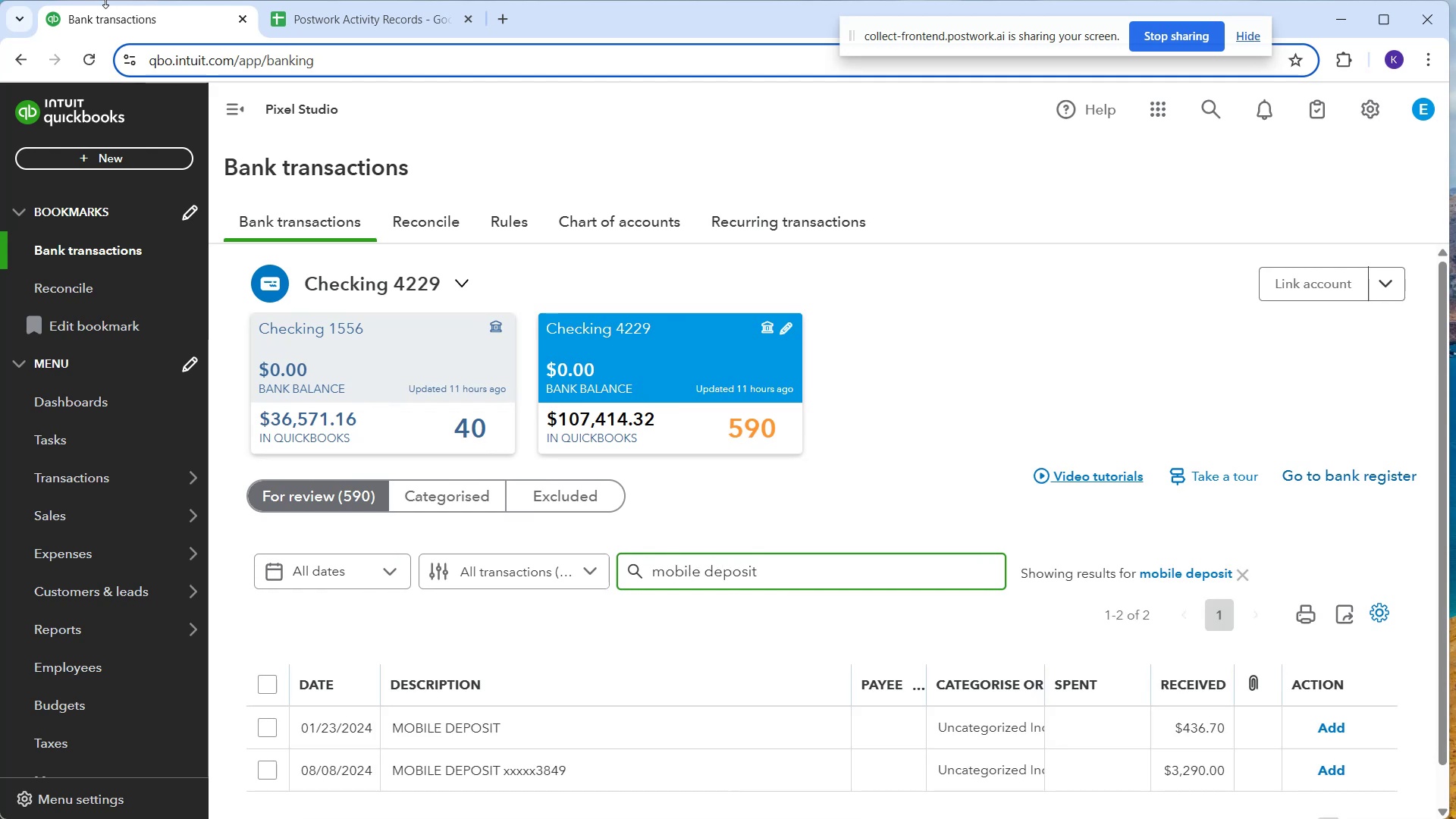 
scroll: coordinate [686, 498], scroll_direction: down, amount: 4.0
 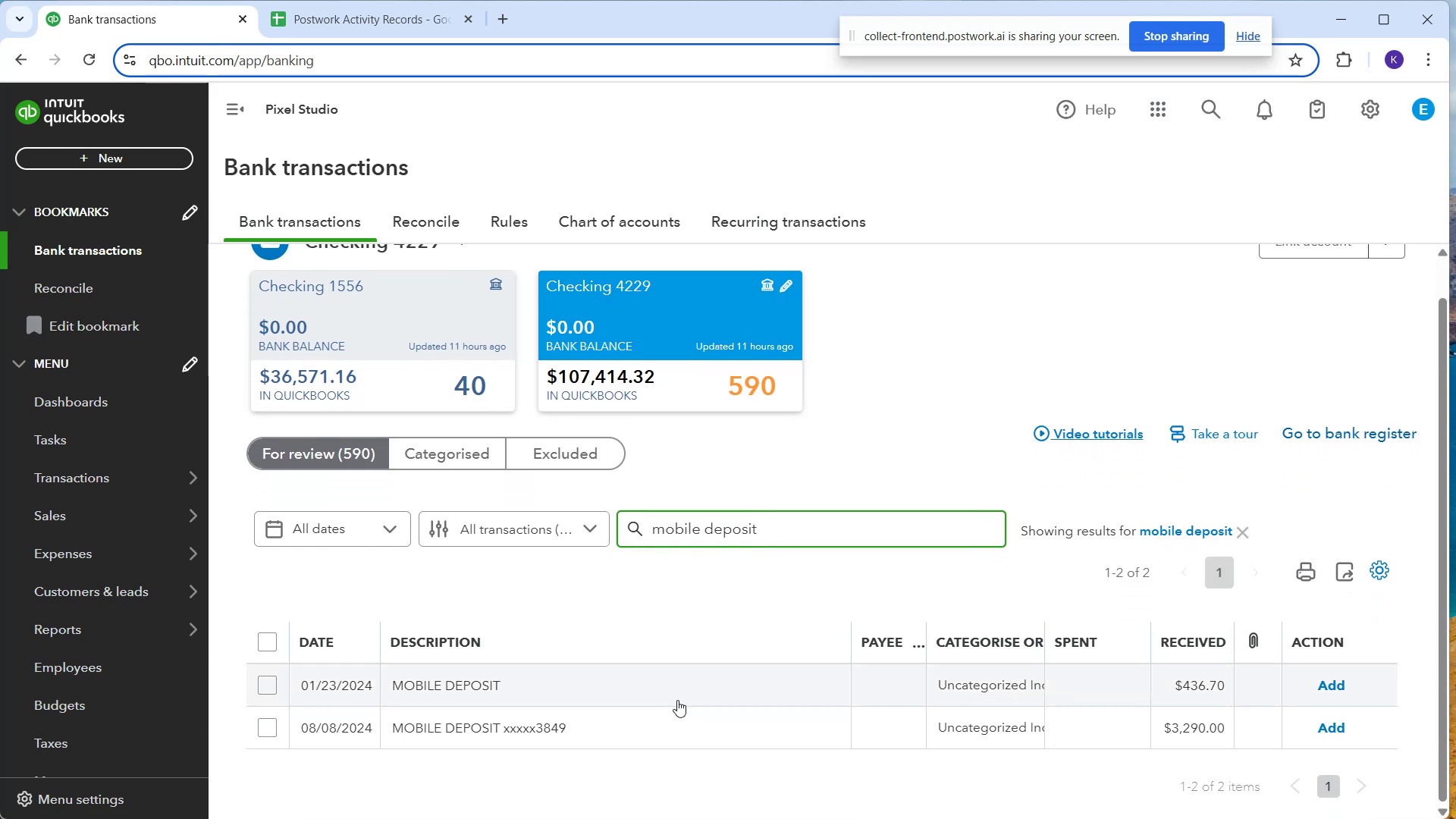 
left_click([677, 700])
 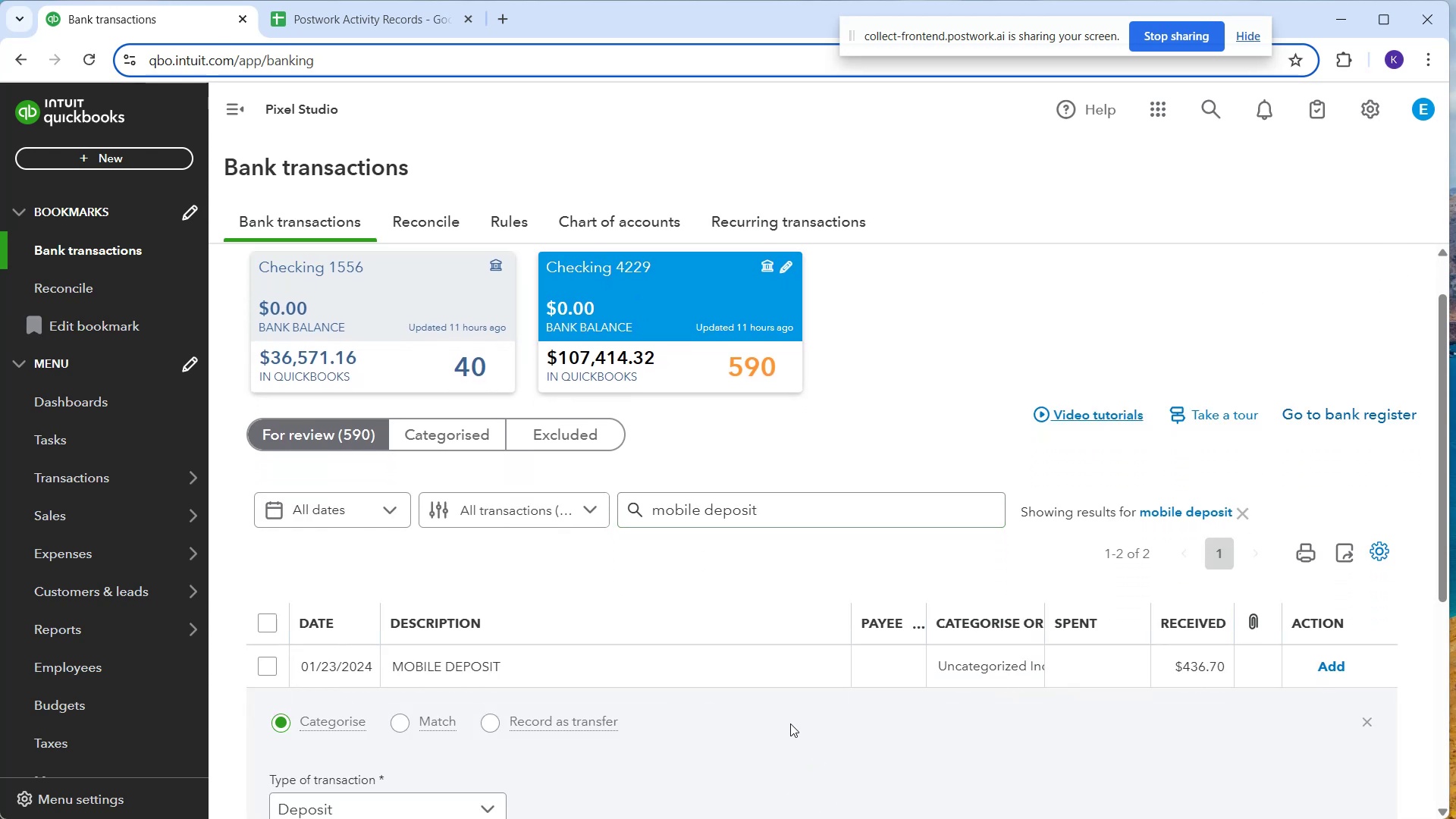 
scroll: coordinate [799, 705], scroll_direction: down, amount: 2.0
 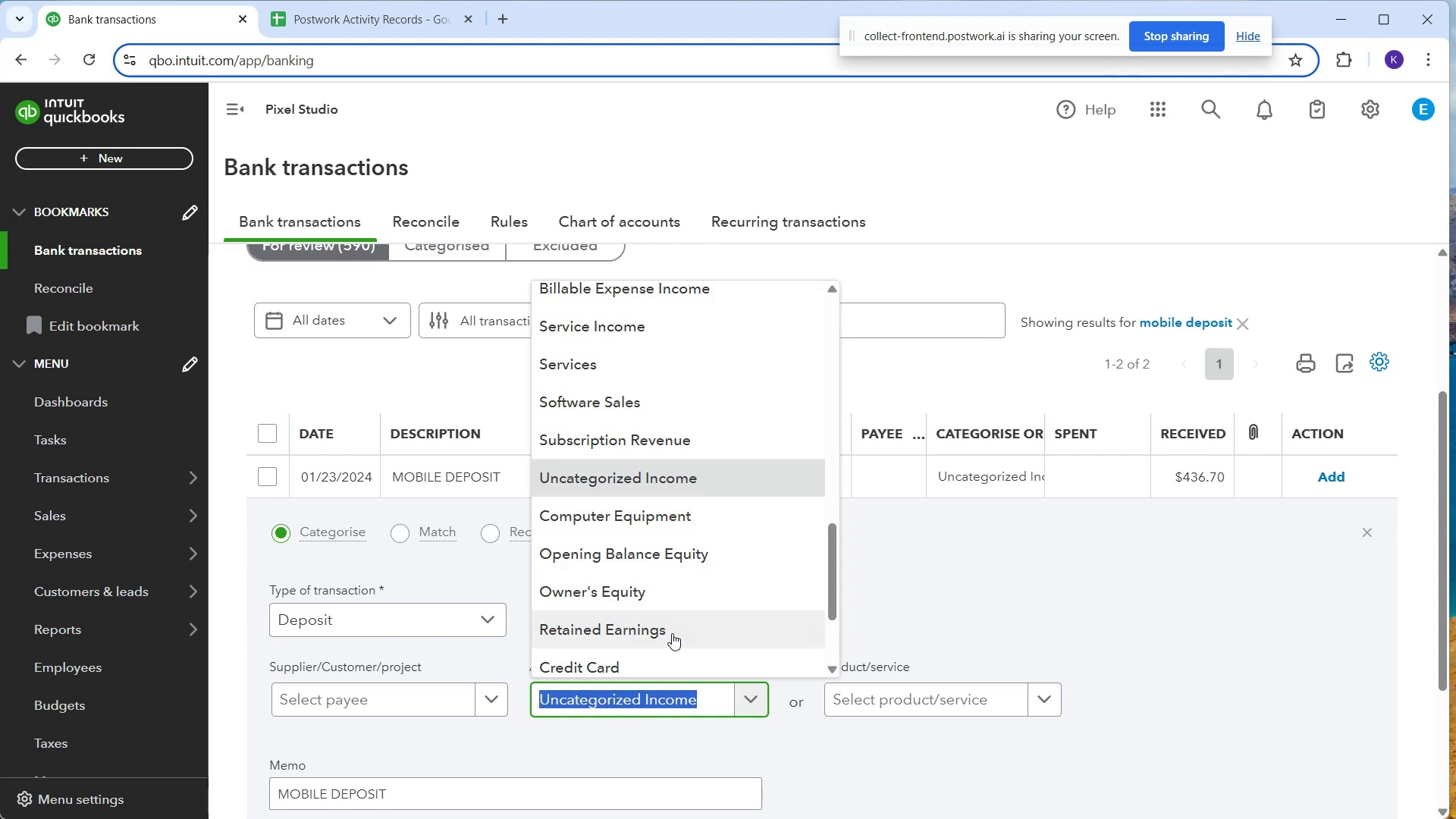 
type(ow)
 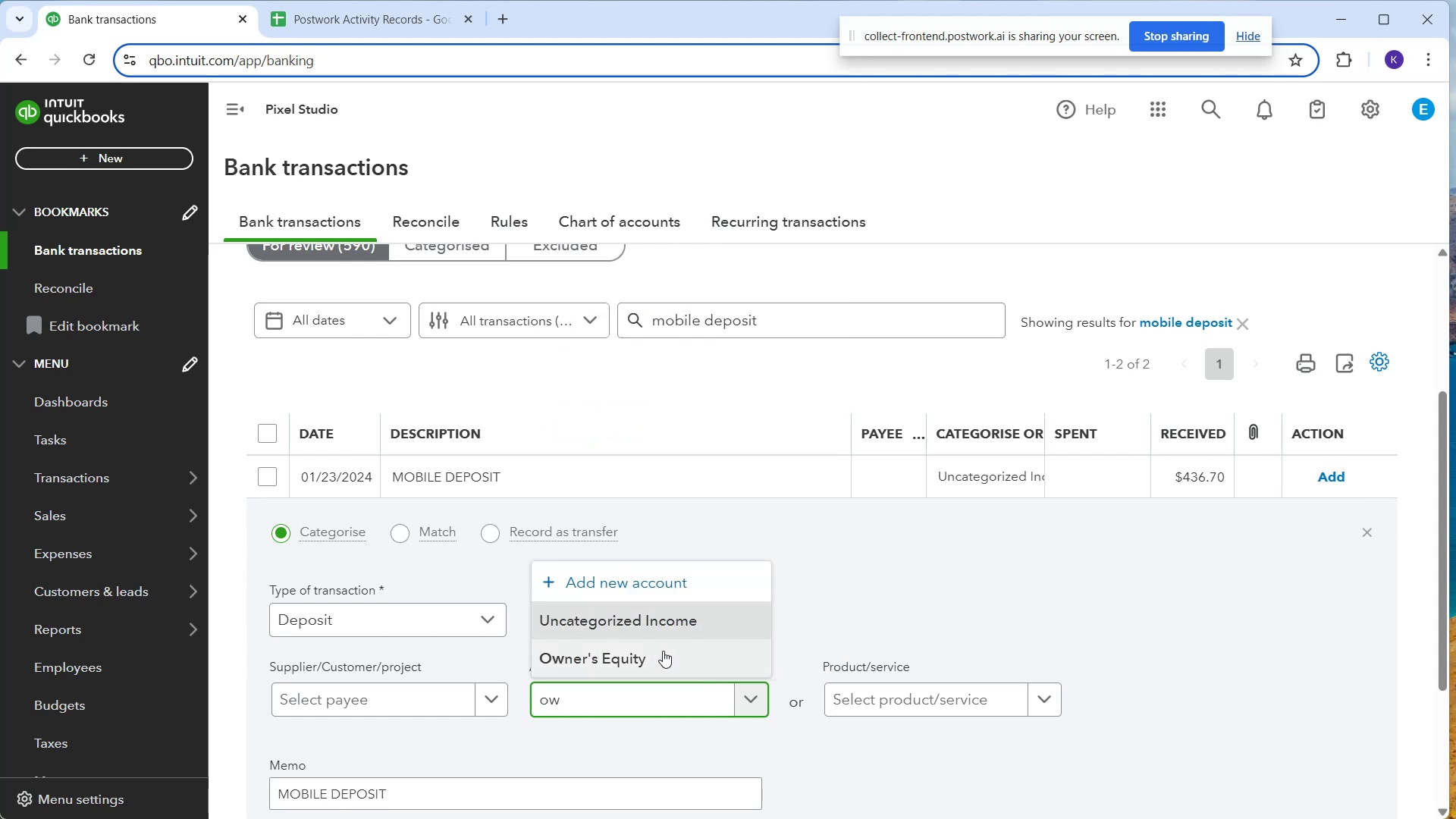 
wait(8.15)
 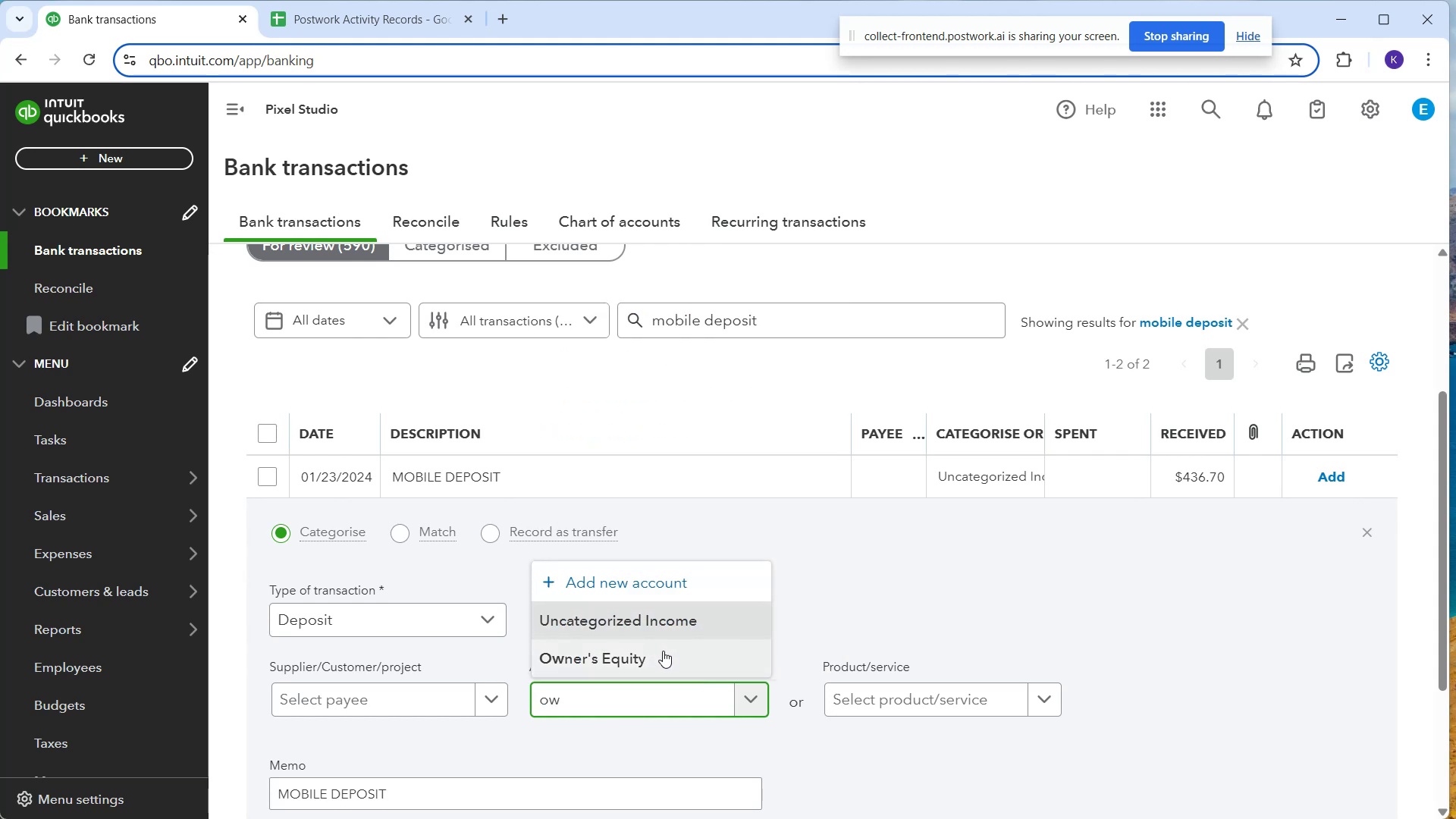 
type(Mo)
key(Backspace)
key(Backspace)
type(owne)
key(Backspace)
key(Backspace)
key(Backspace)
key(Backspace)
key(Backspace)
type(Ow)
 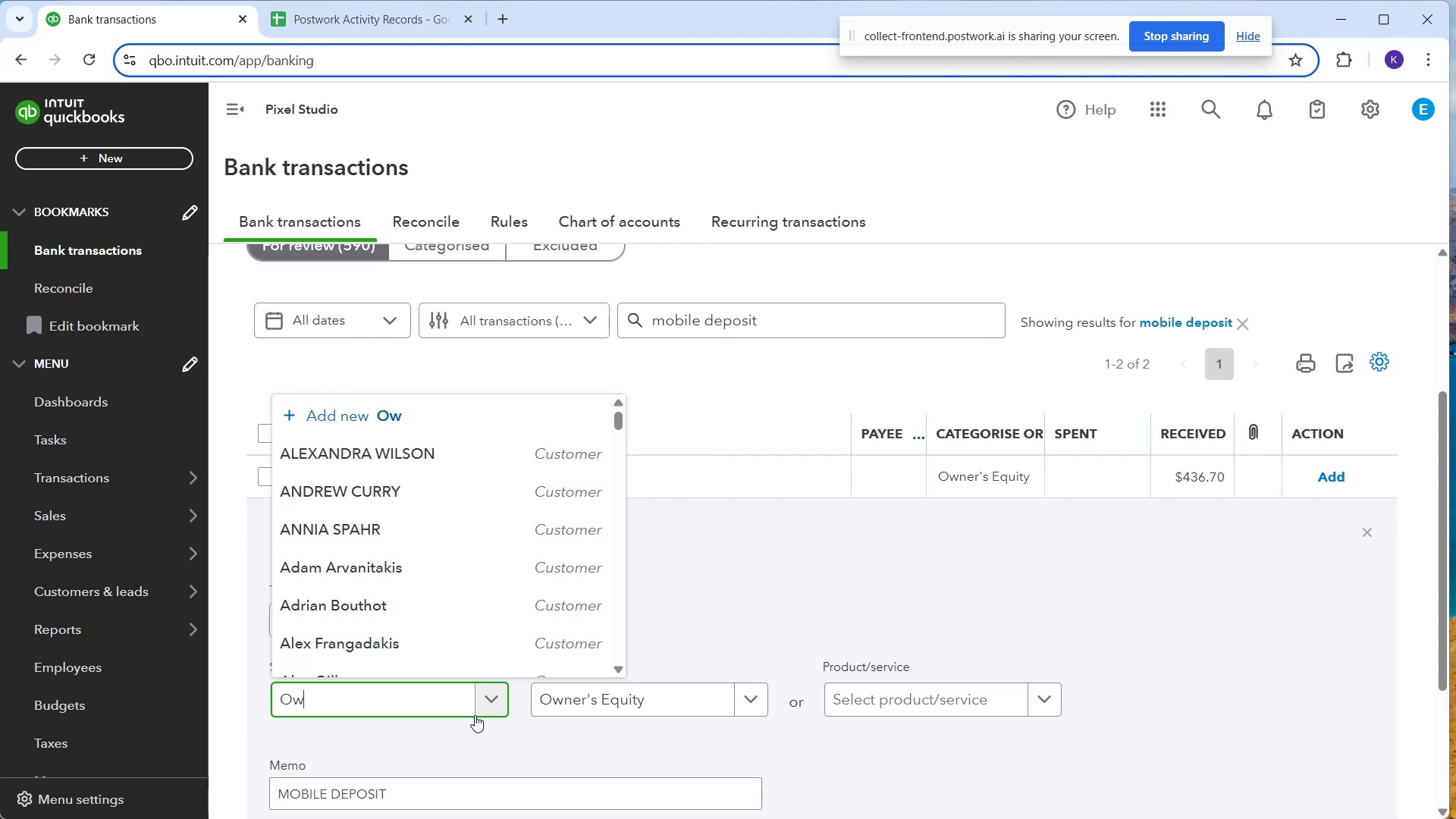 
key(Backspace)
key(Backspace)
key(Backspace)
type(Pixel Studio)
 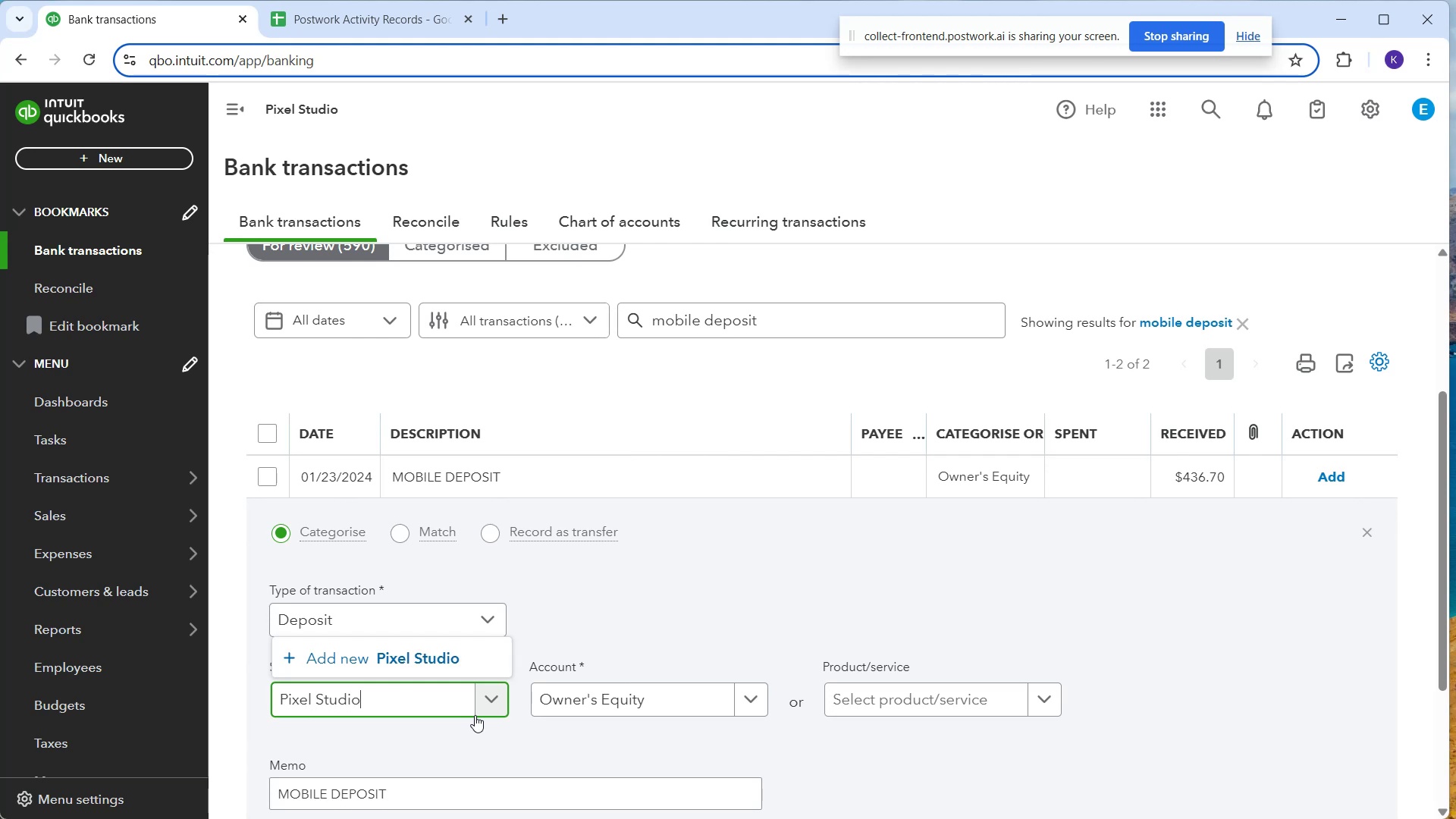 
left_click([449, 663])
 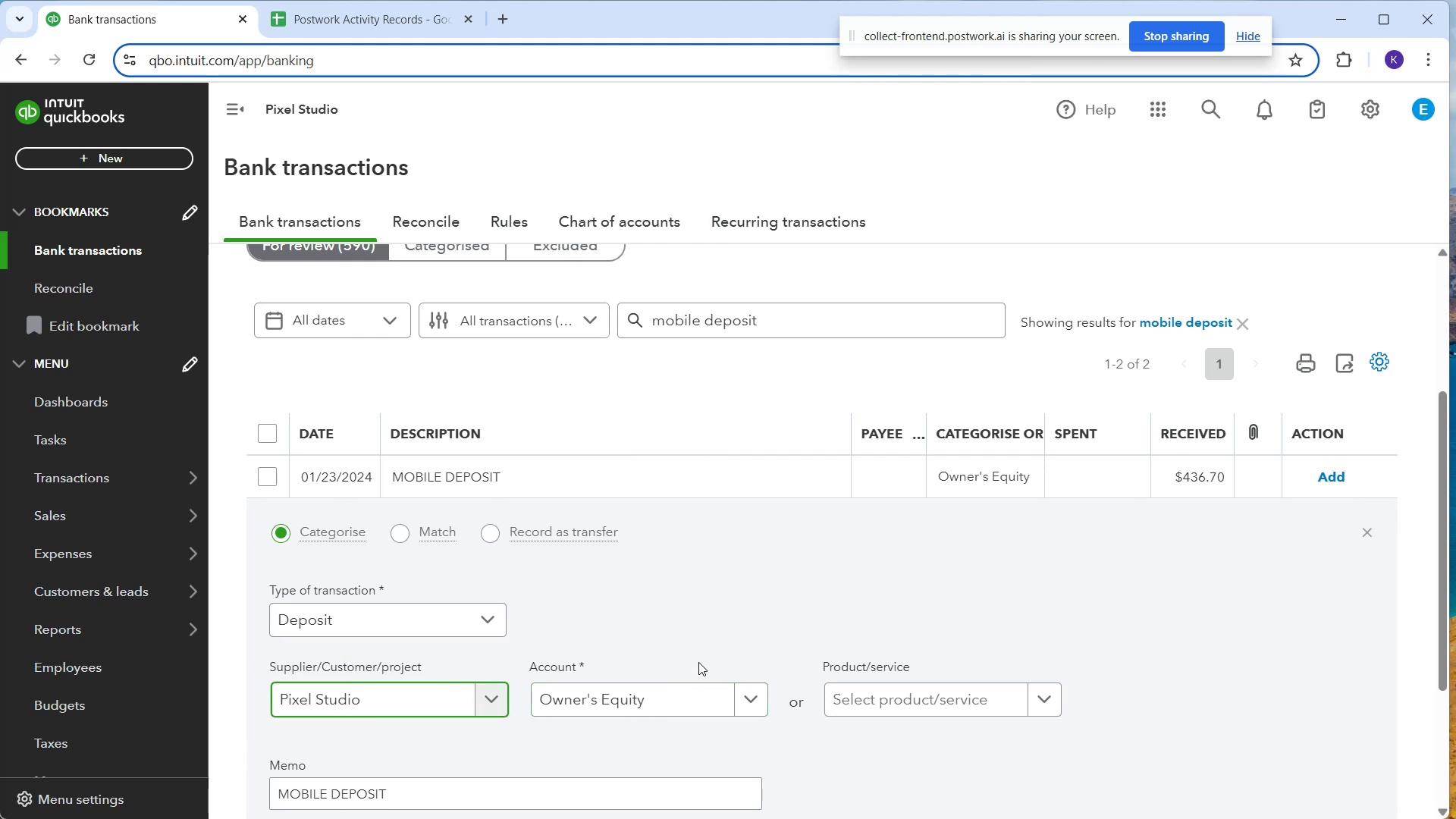 
scroll: coordinate [709, 658], scroll_direction: down, amount: 1.0
 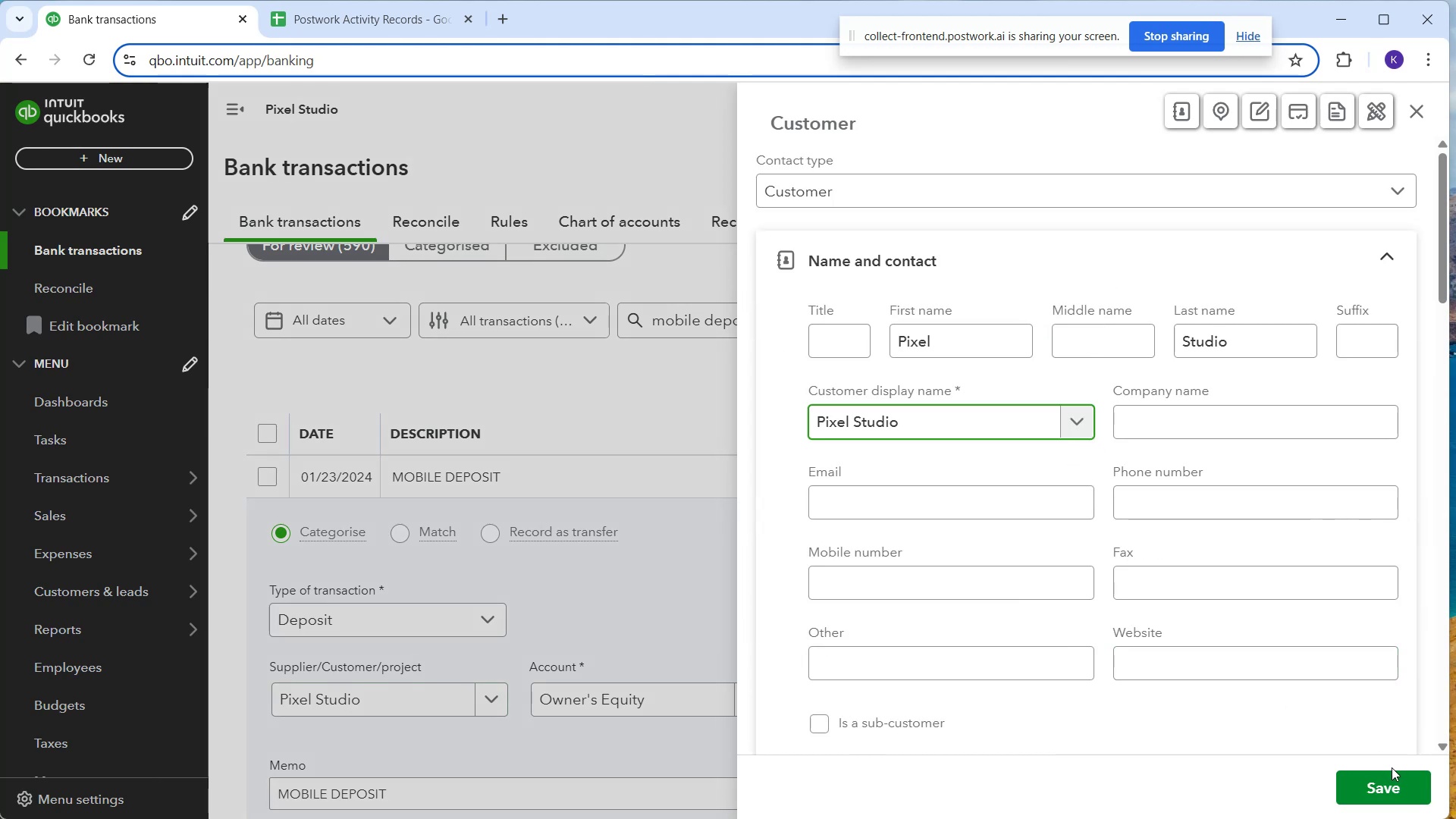 
left_click([1399, 784])
 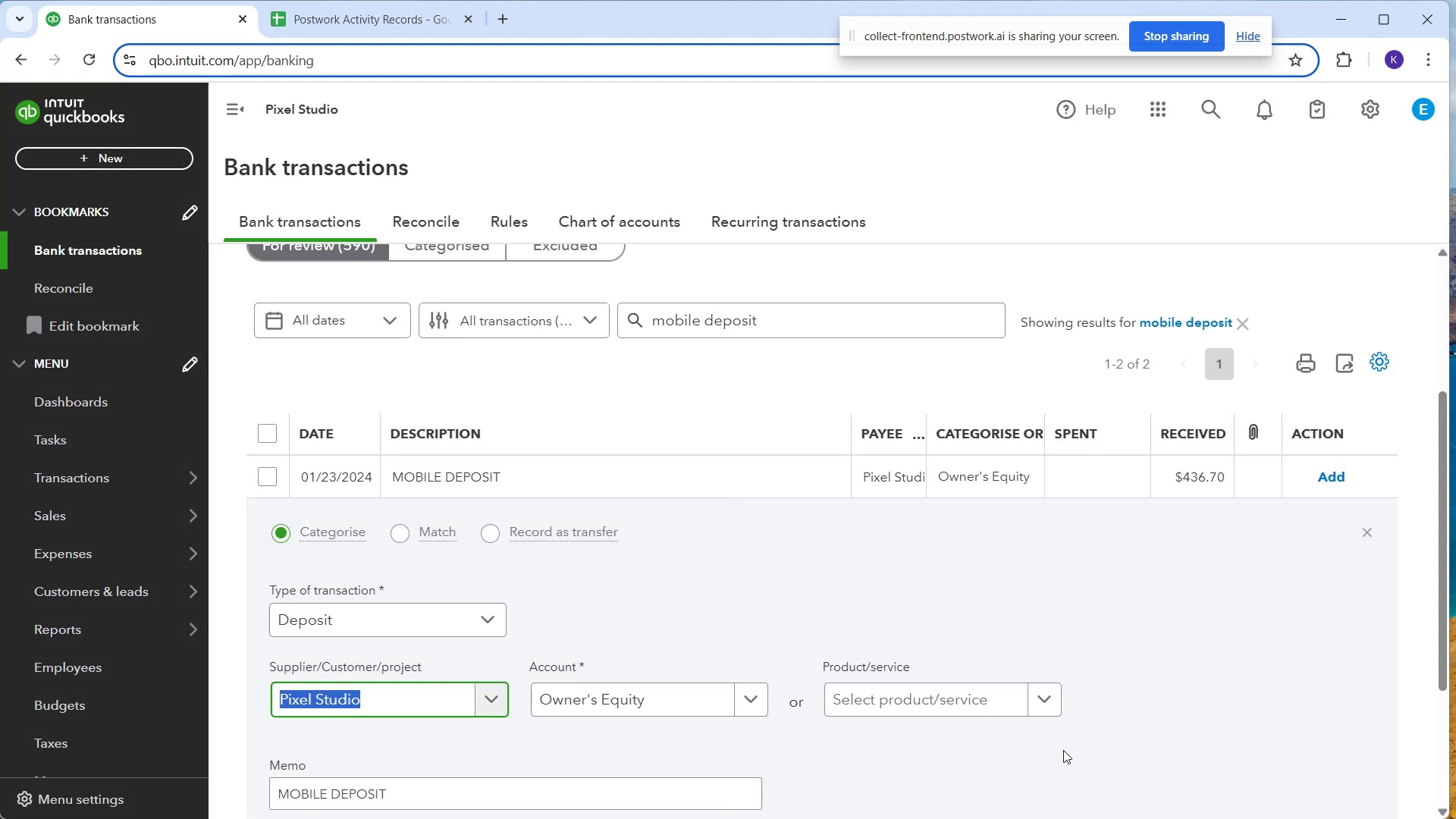 
scroll: coordinate [1075, 607], scroll_direction: down, amount: 3.0
 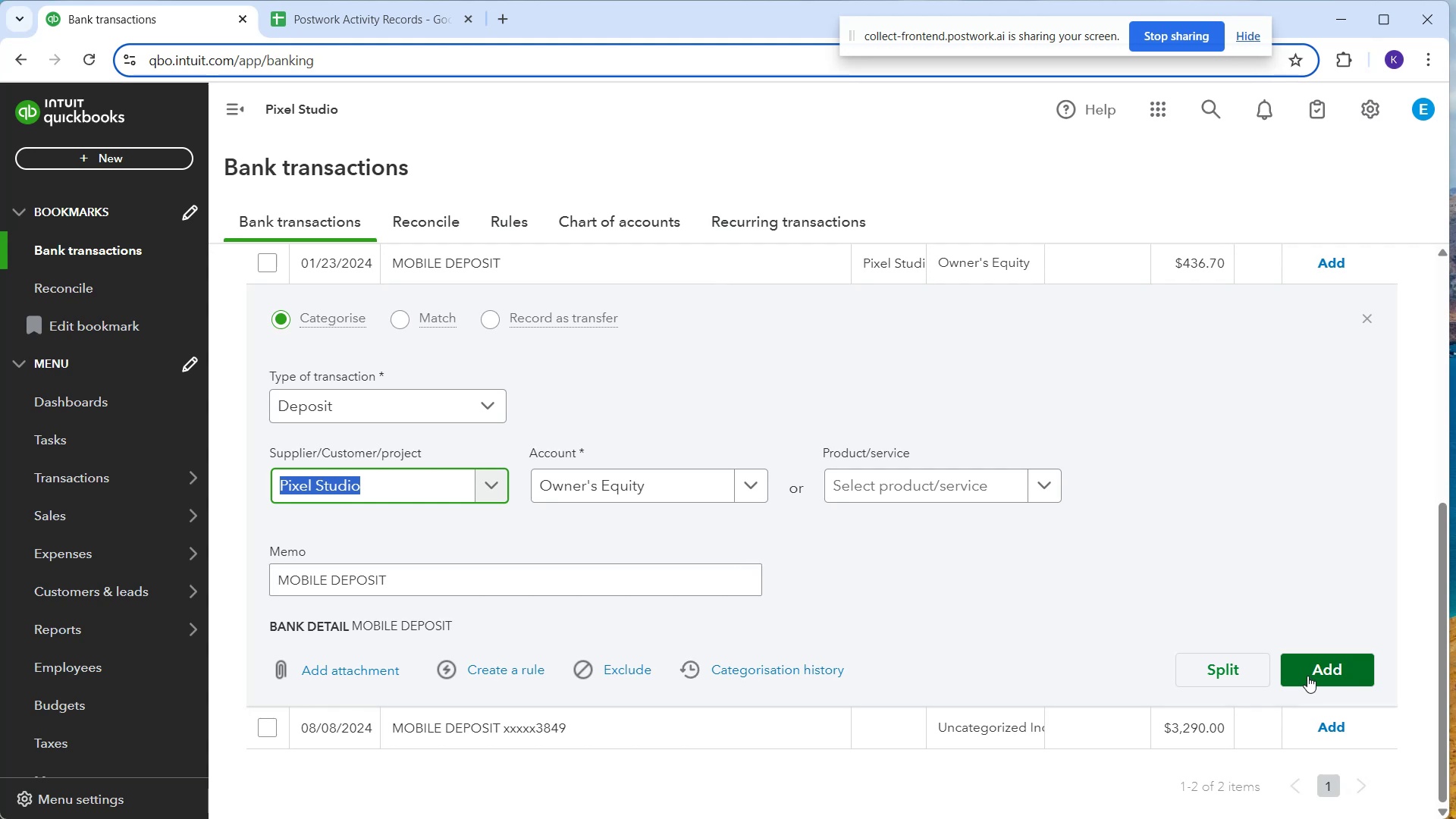 
left_click([1307, 676])
 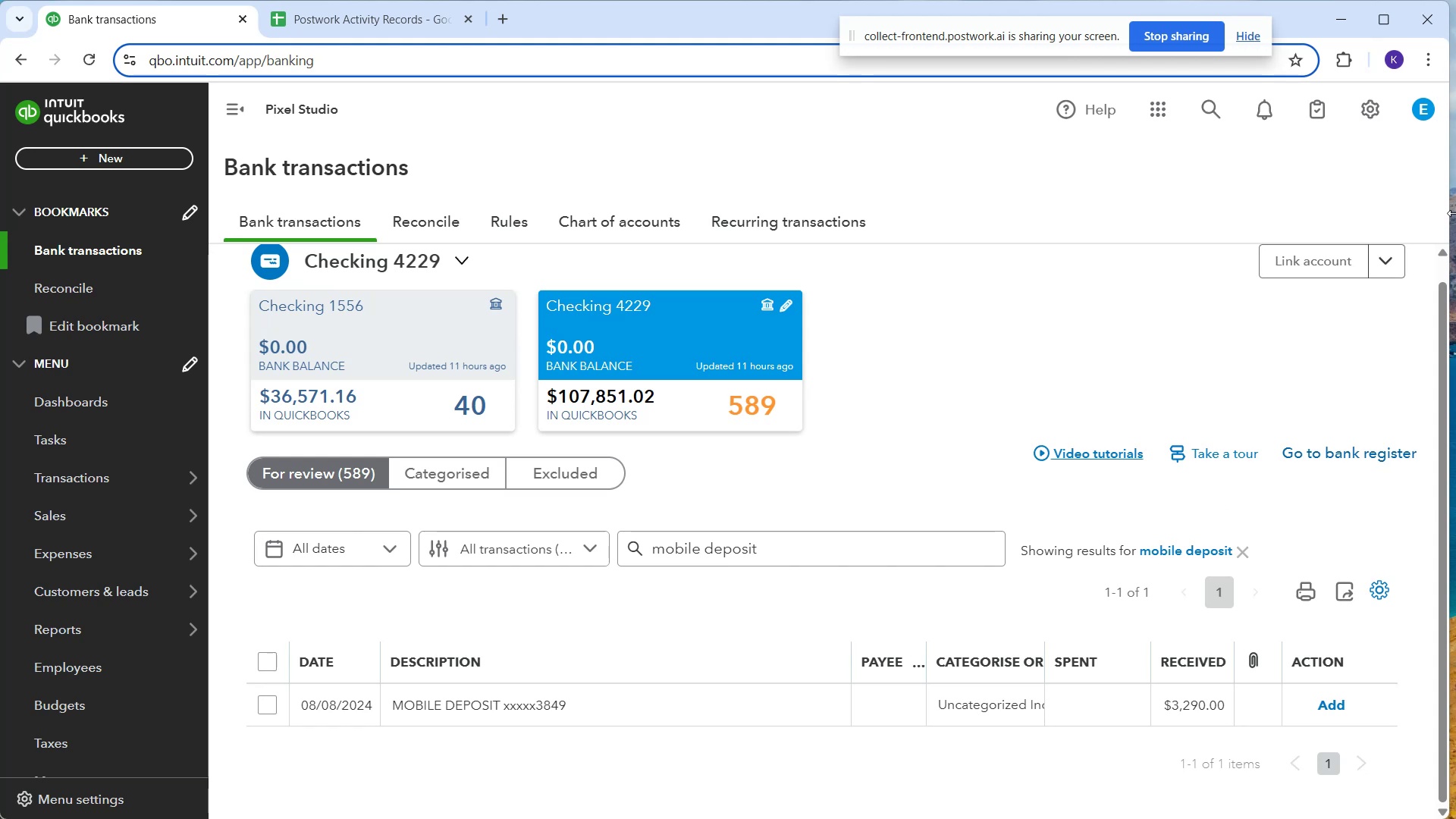 
wait(16.71)
 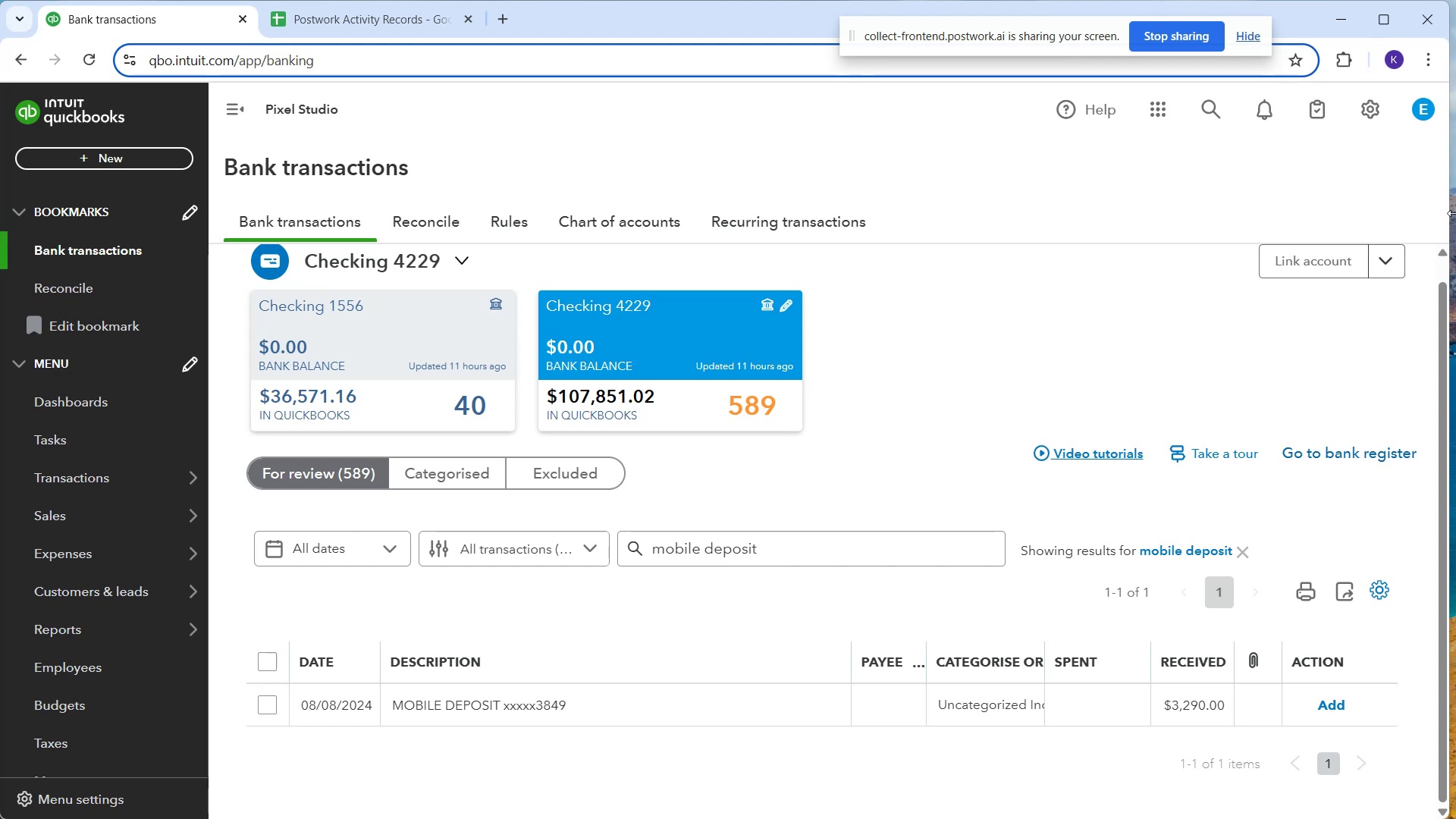 
left_click([698, 703])
 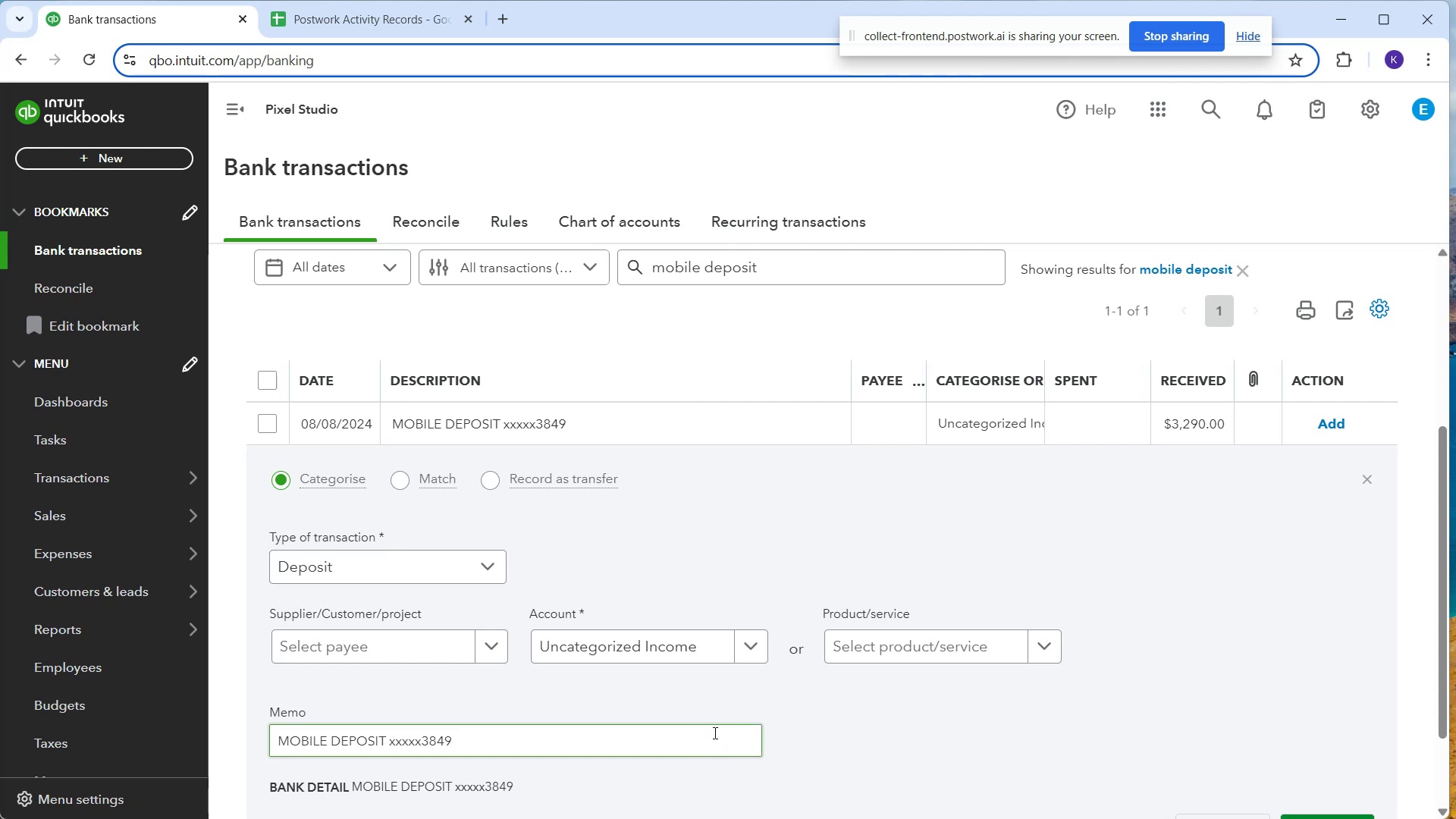 
wait(6.2)
 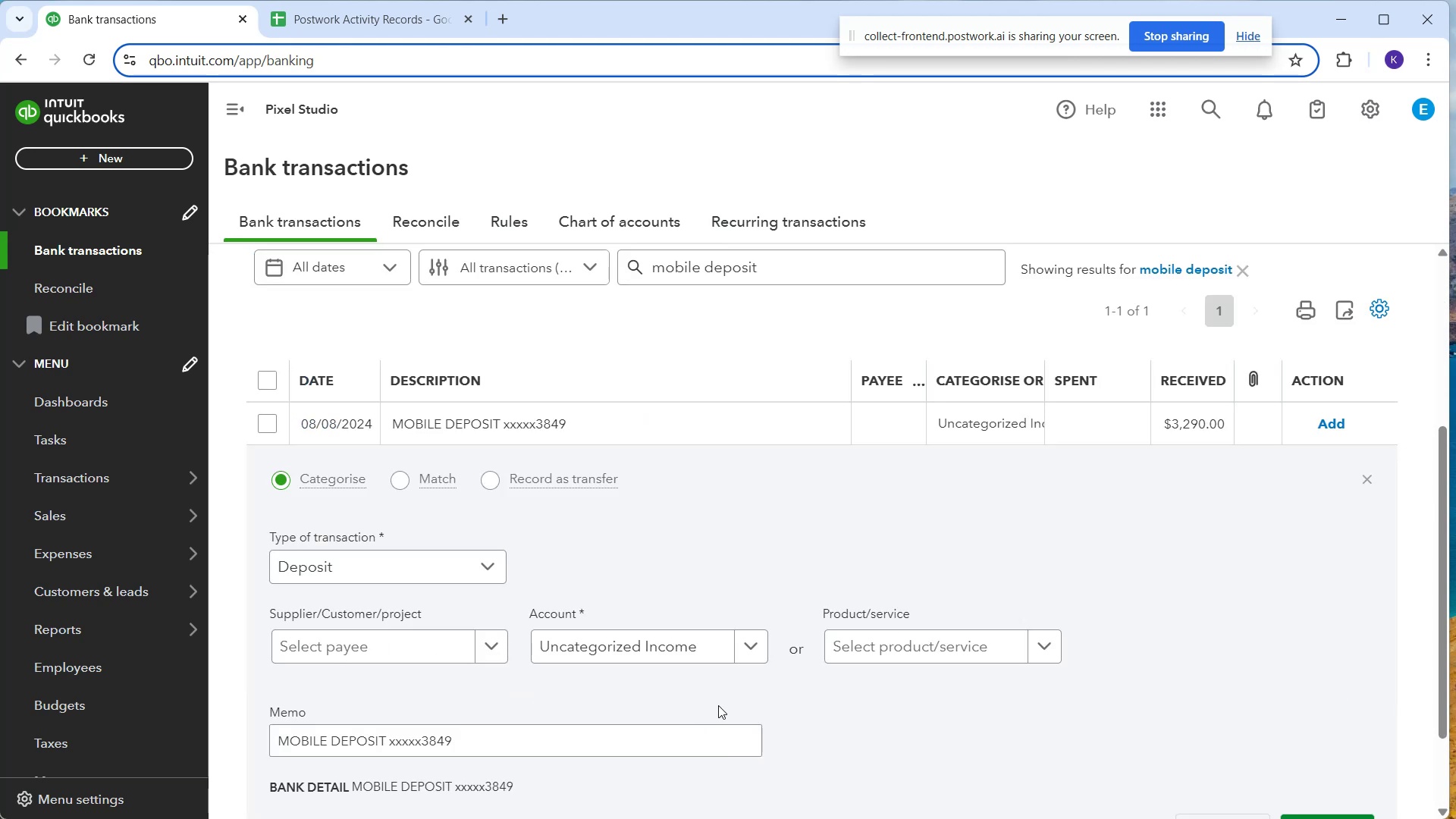 
scroll: coordinate [880, 497], scroll_direction: up, amount: 1.0
 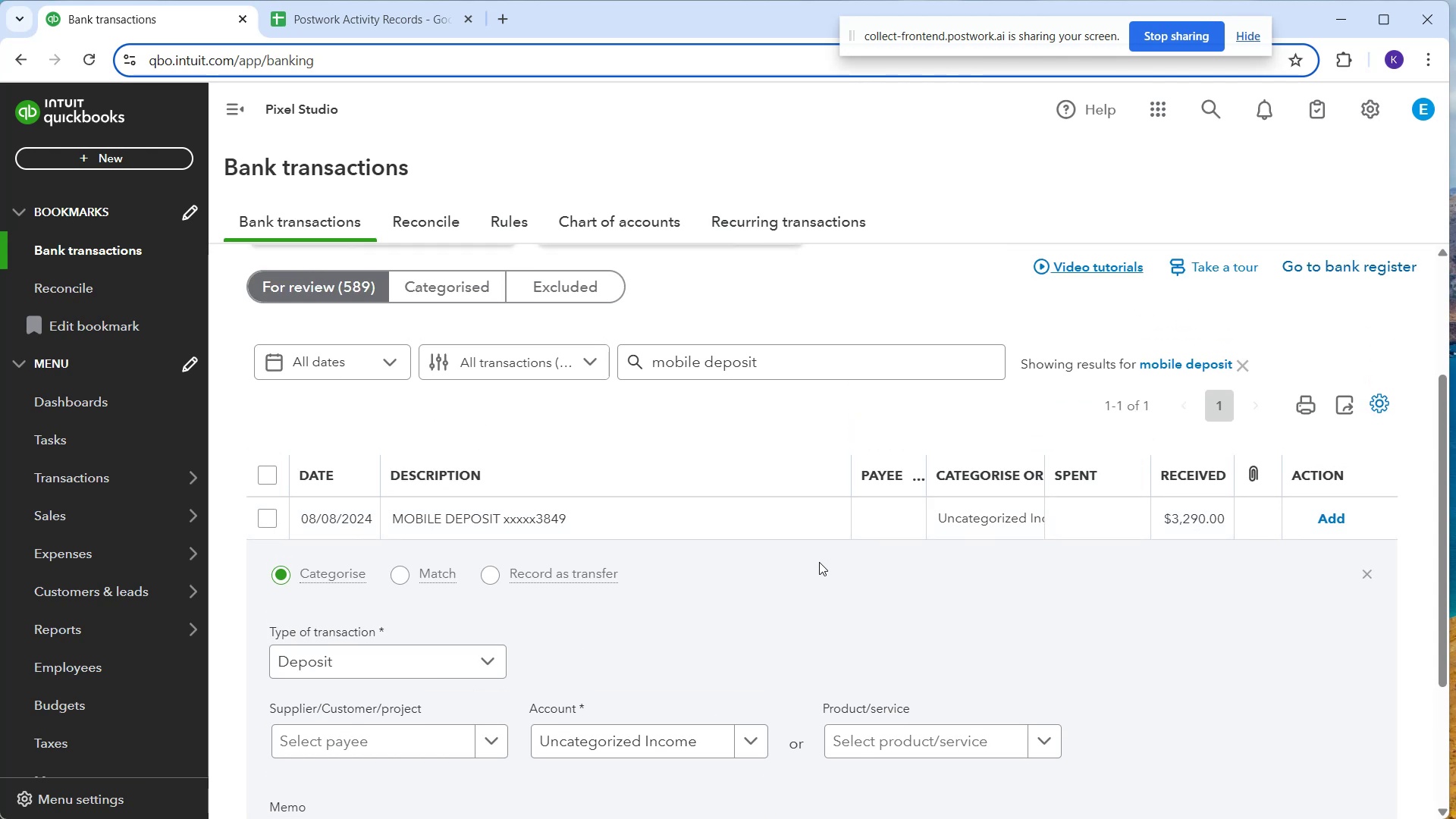 
scroll: coordinate [818, 562], scroll_direction: down, amount: 2.0
 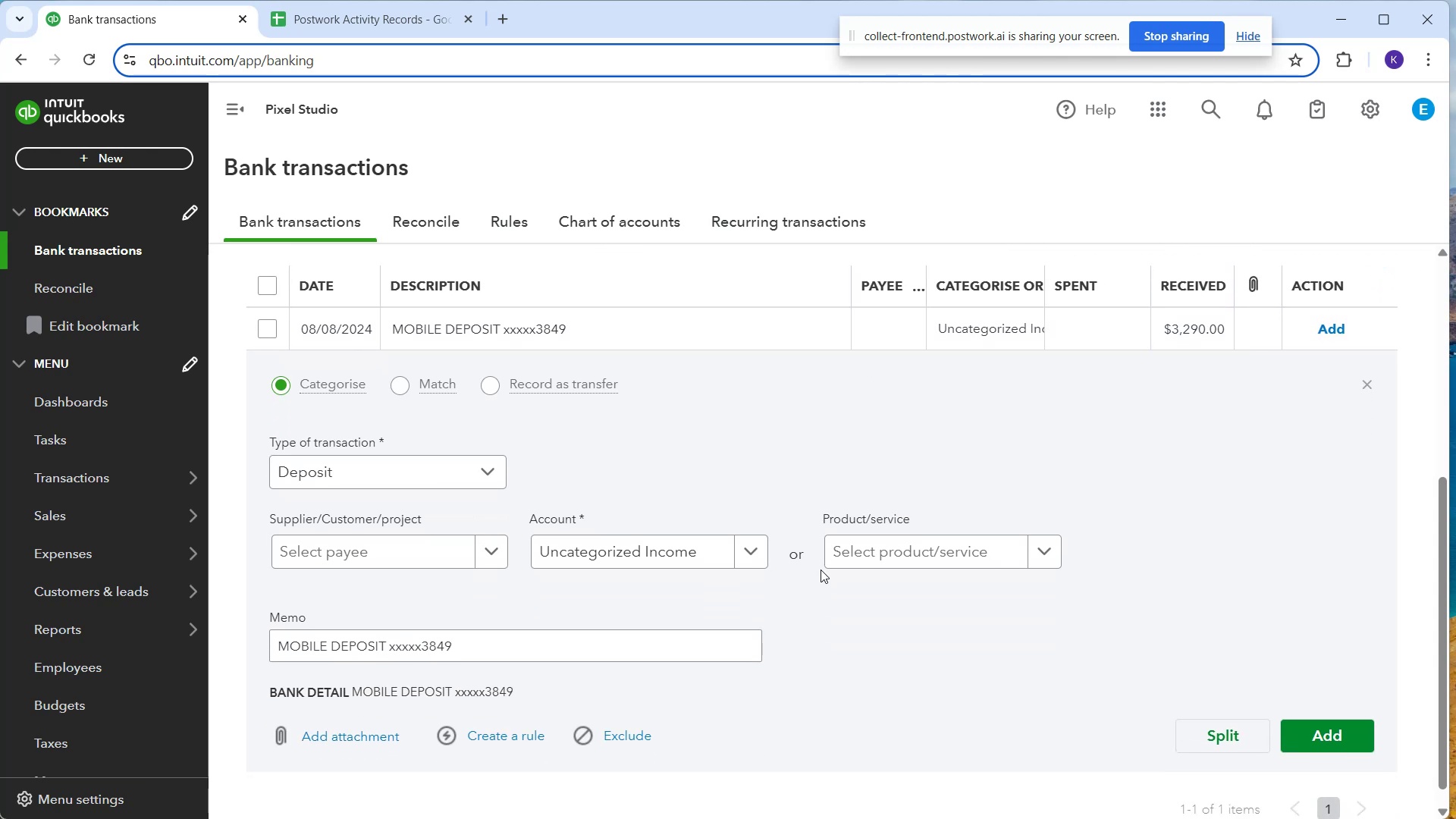 
scroll: coordinate [762, 480], scroll_direction: up, amount: 3.0
 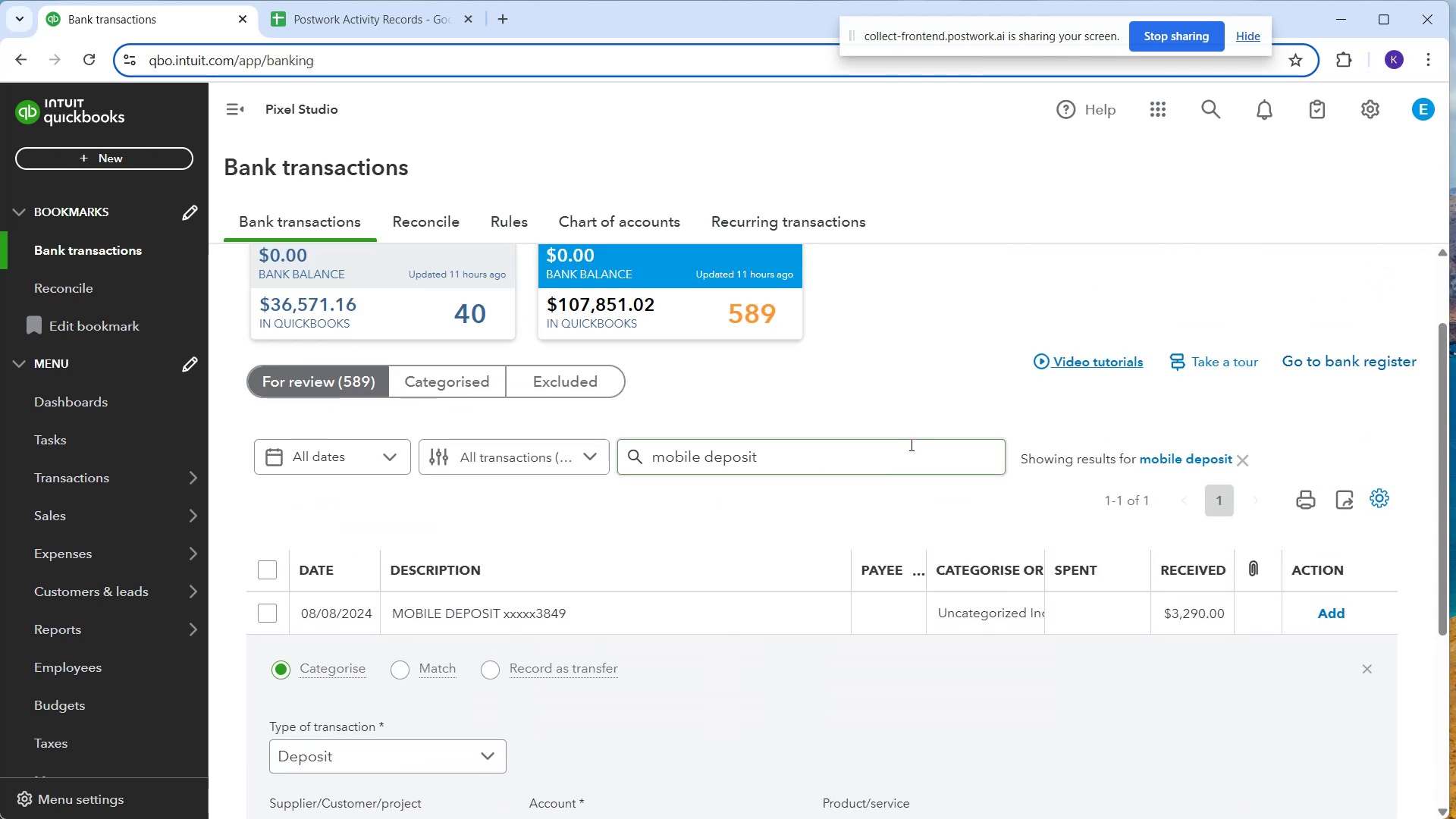 
left_click_drag(start_coordinate=[883, 457], to_coordinate=[700, 466])
 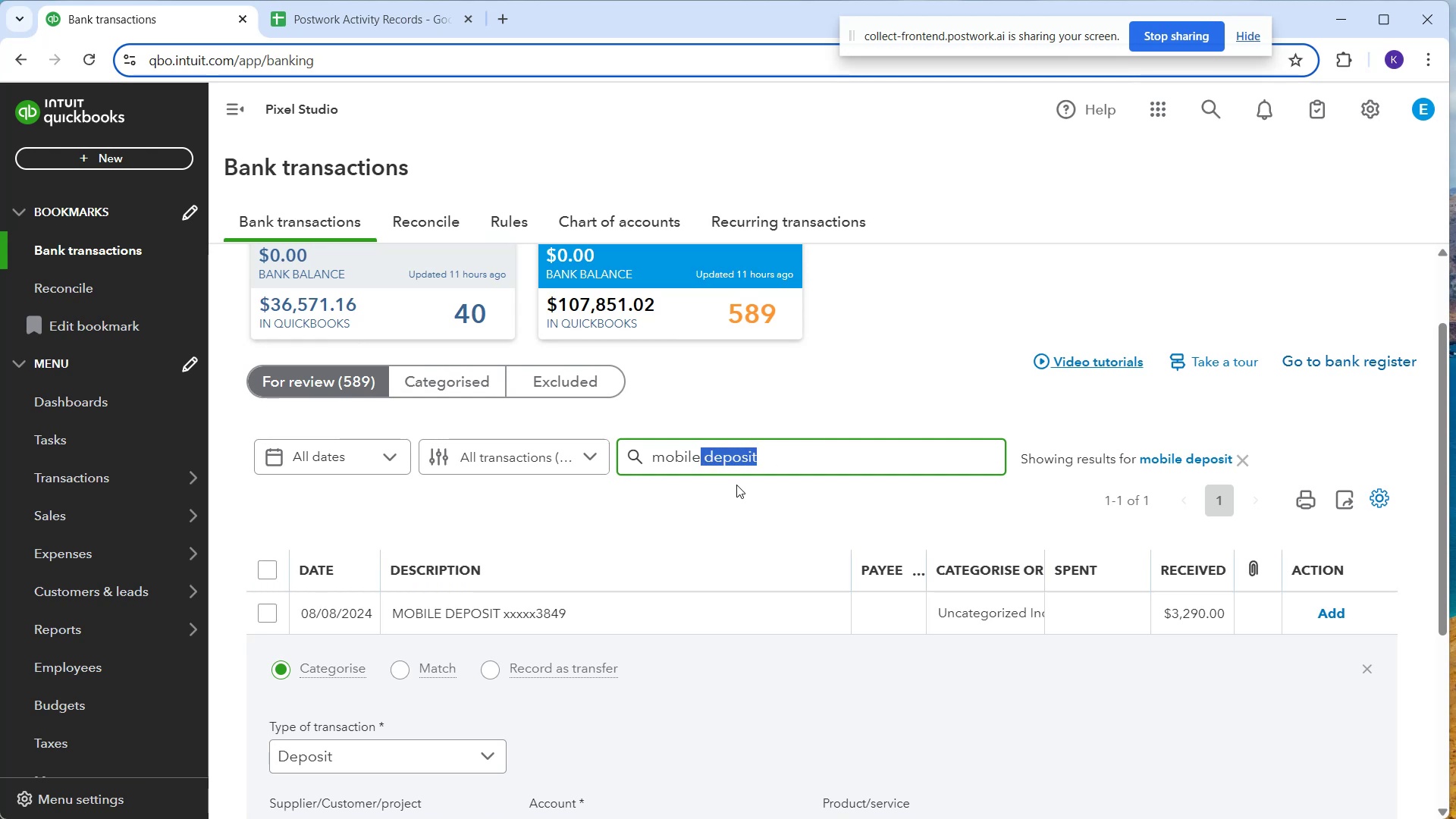 
key(Backspace)
 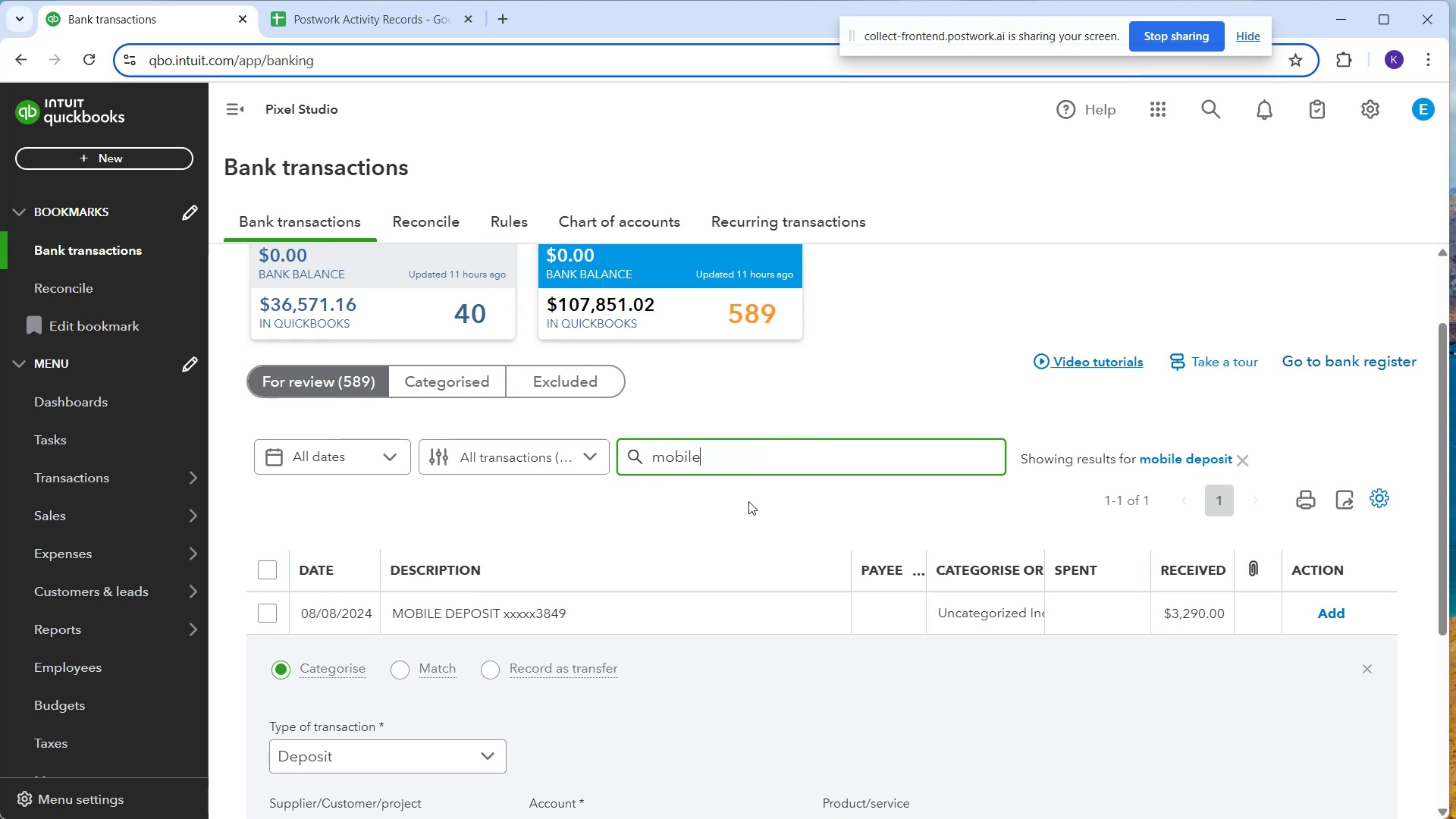 
key(Enter)
 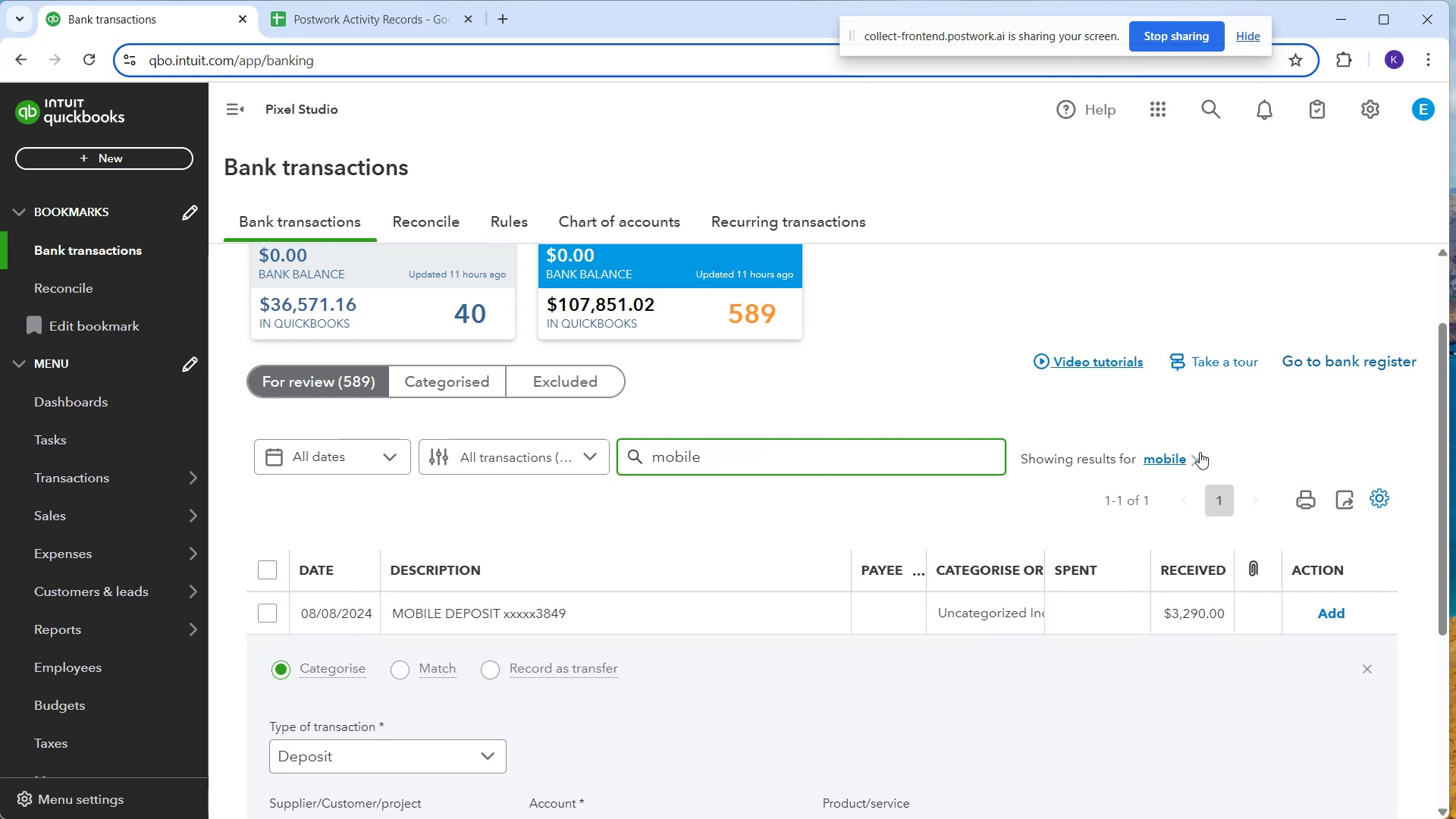 
scroll: coordinate [1015, 340], scroll_direction: down, amount: 3.0
 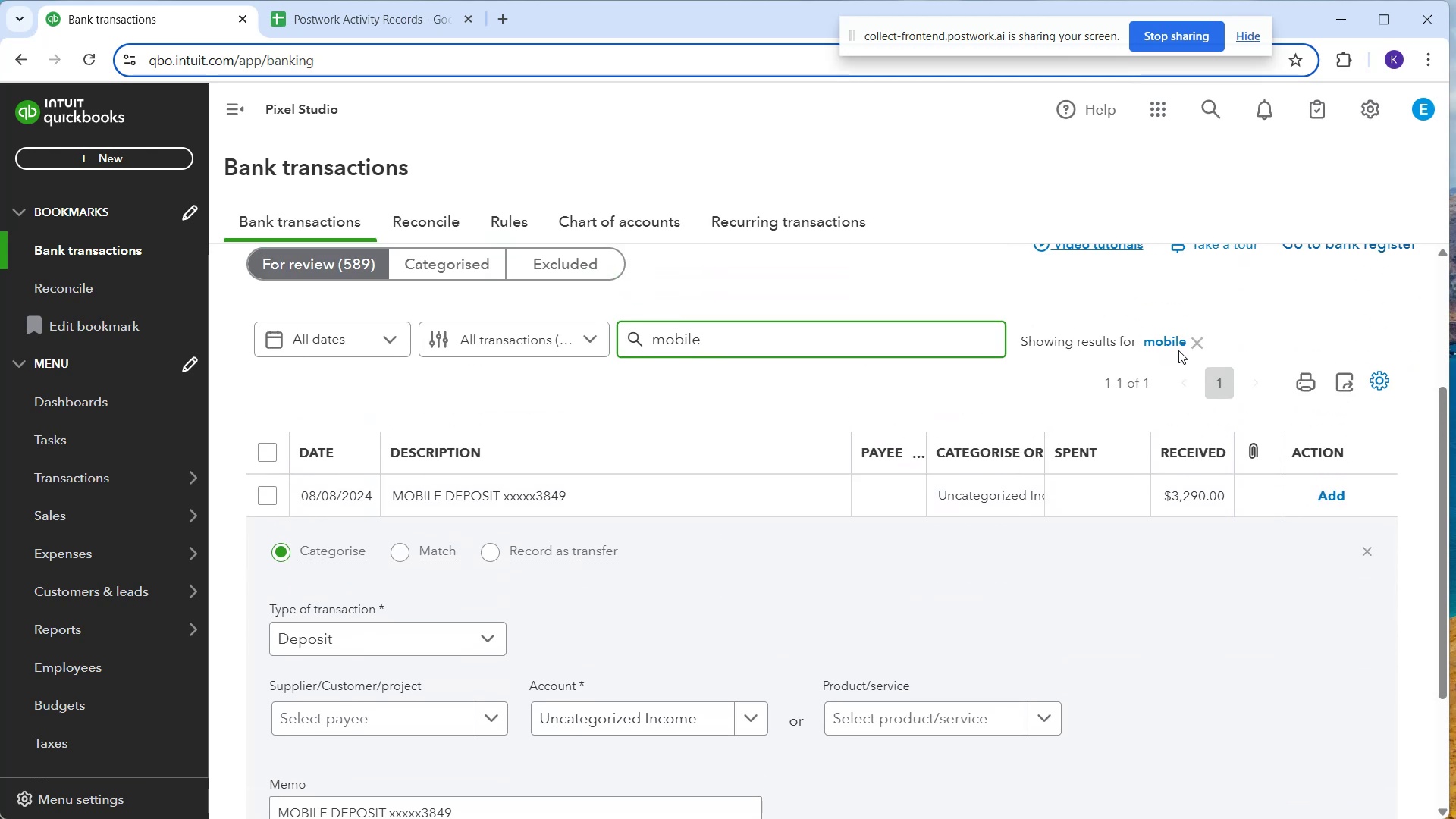 
left_click([1191, 347])
 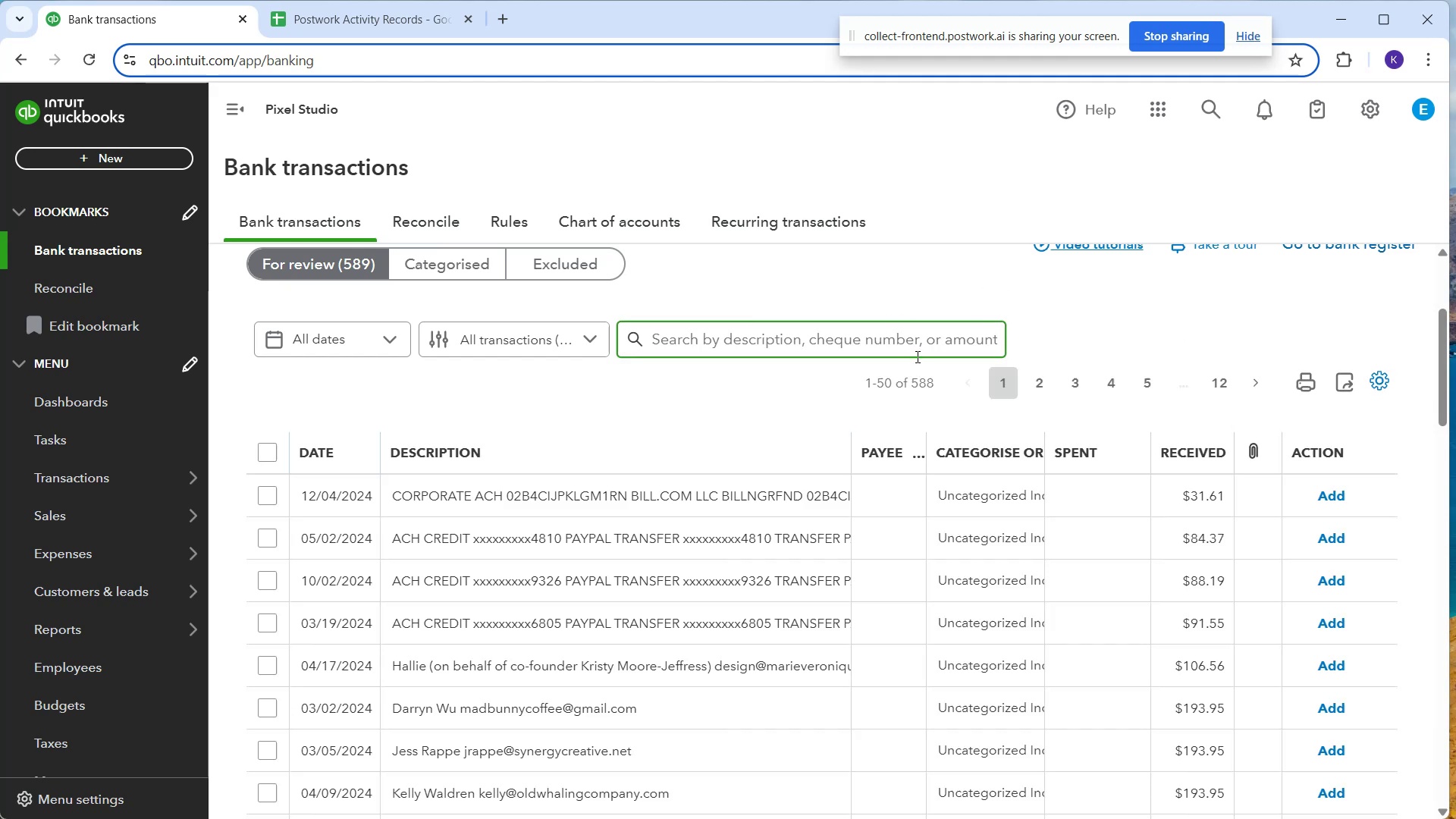 
type(deposit)
key(NumpadEnter)
 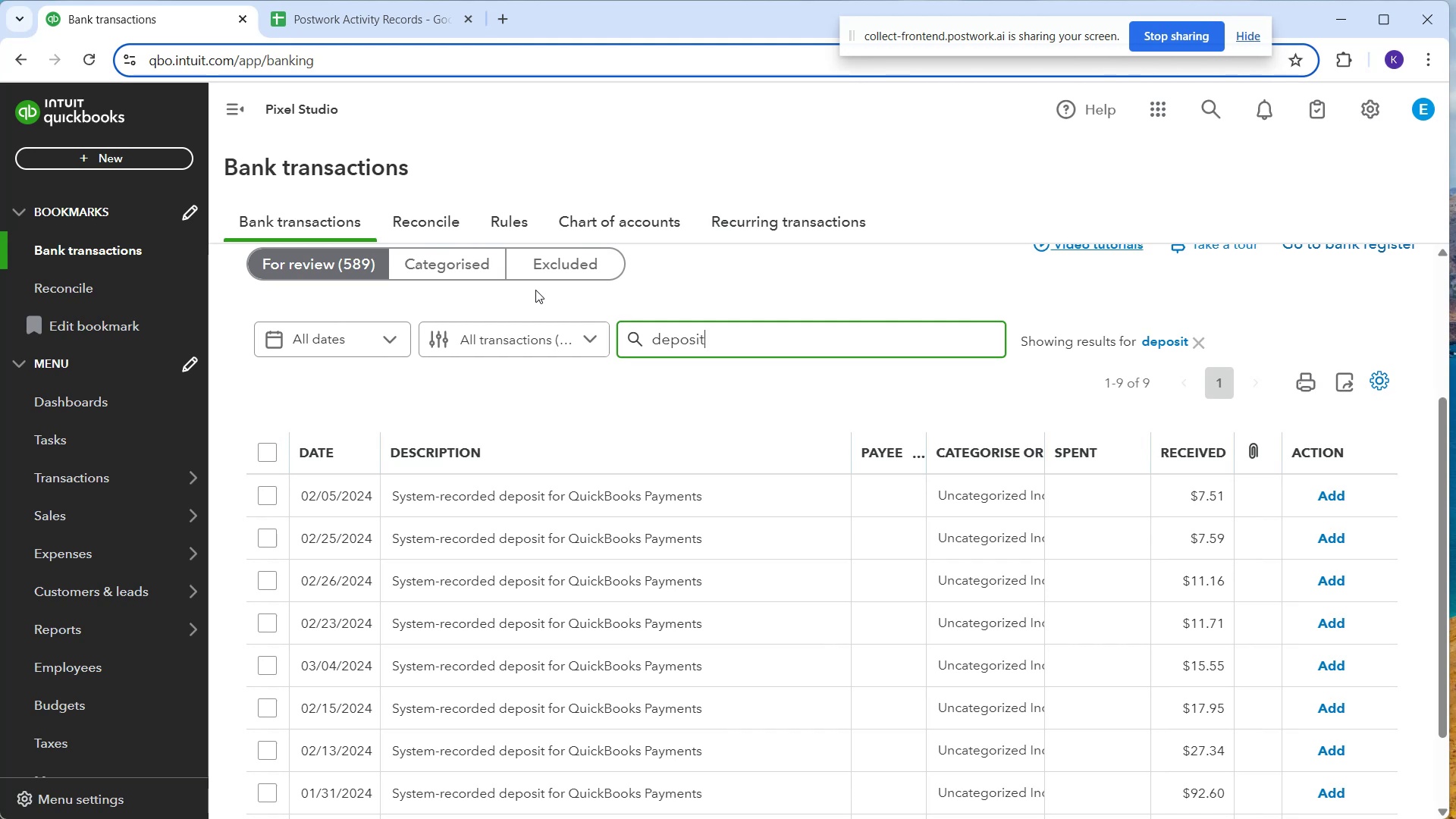 
wait(12.25)
 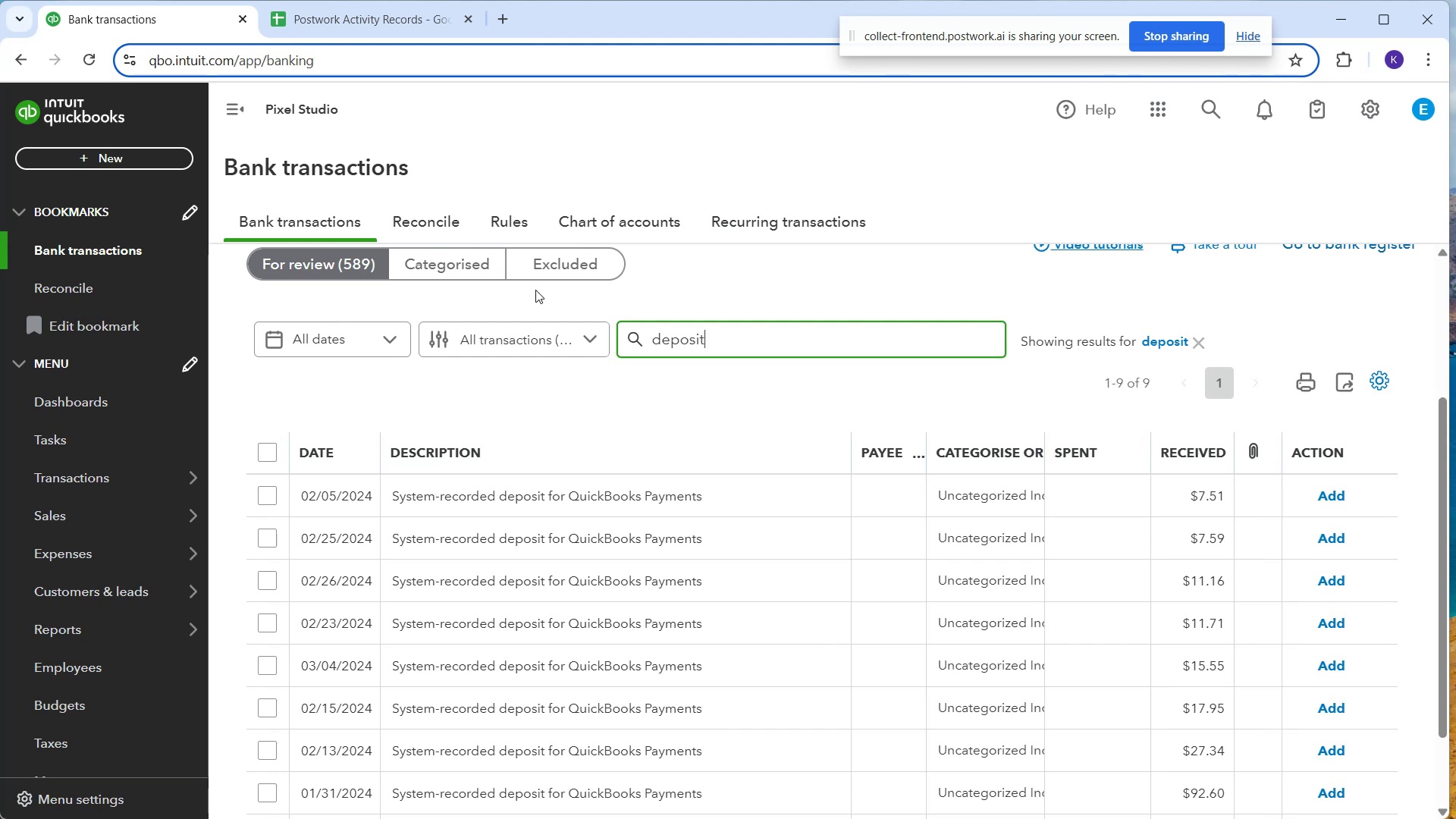 
scroll: coordinate [447, 488], scroll_direction: down, amount: 3.0
 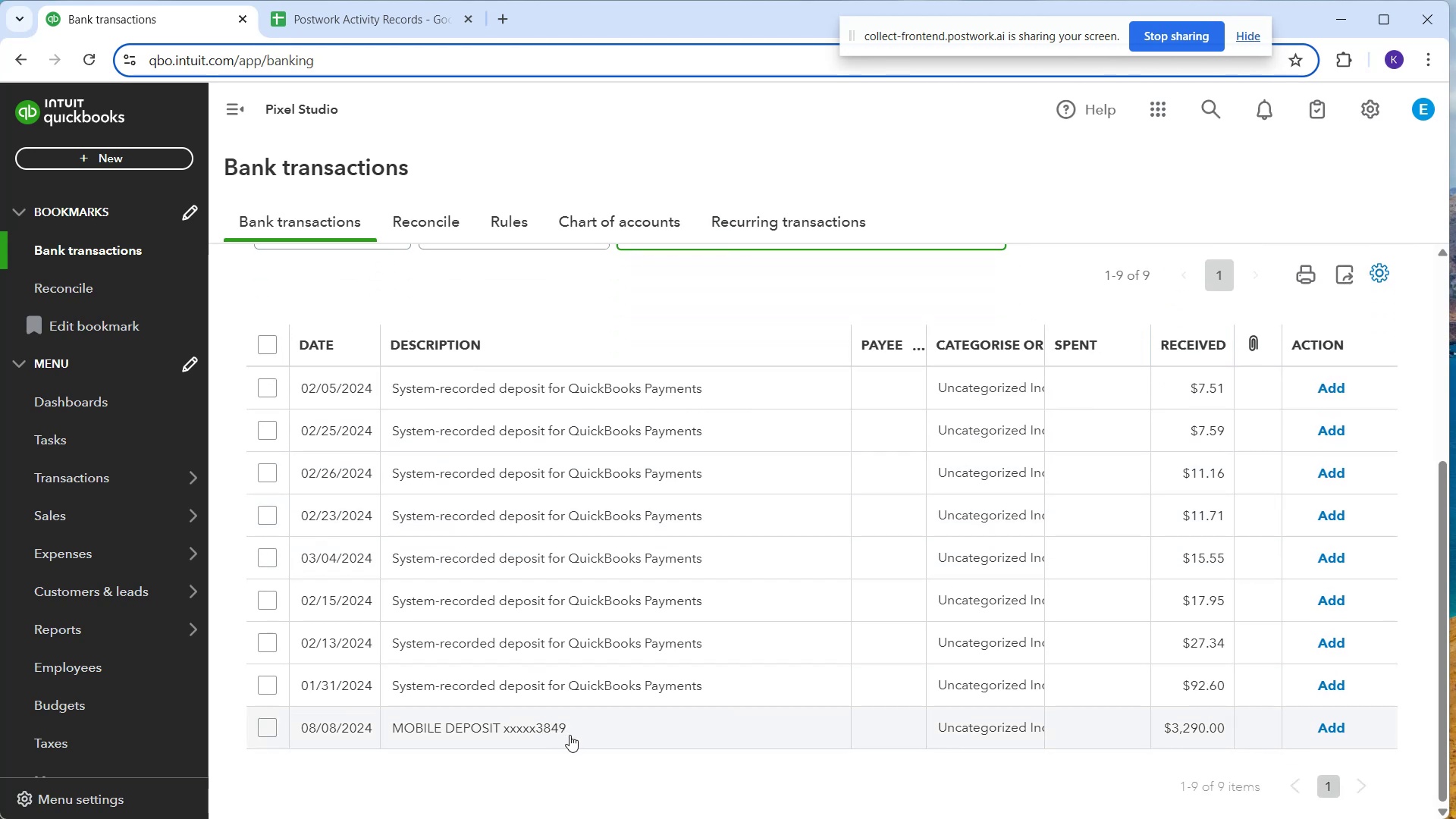 
scroll: coordinate [692, 595], scroll_direction: up, amount: 2.0
 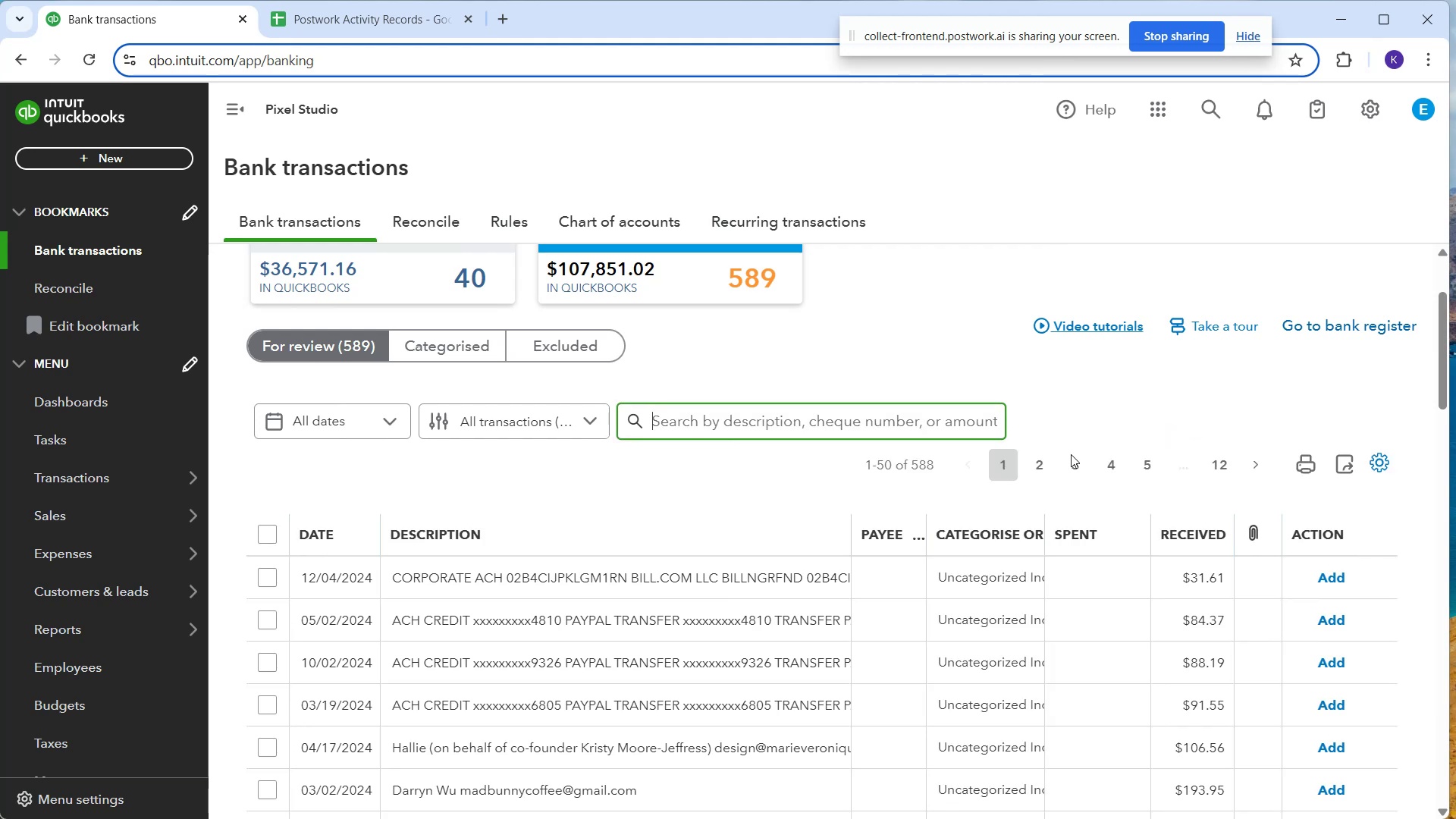 
wait(6.15)
 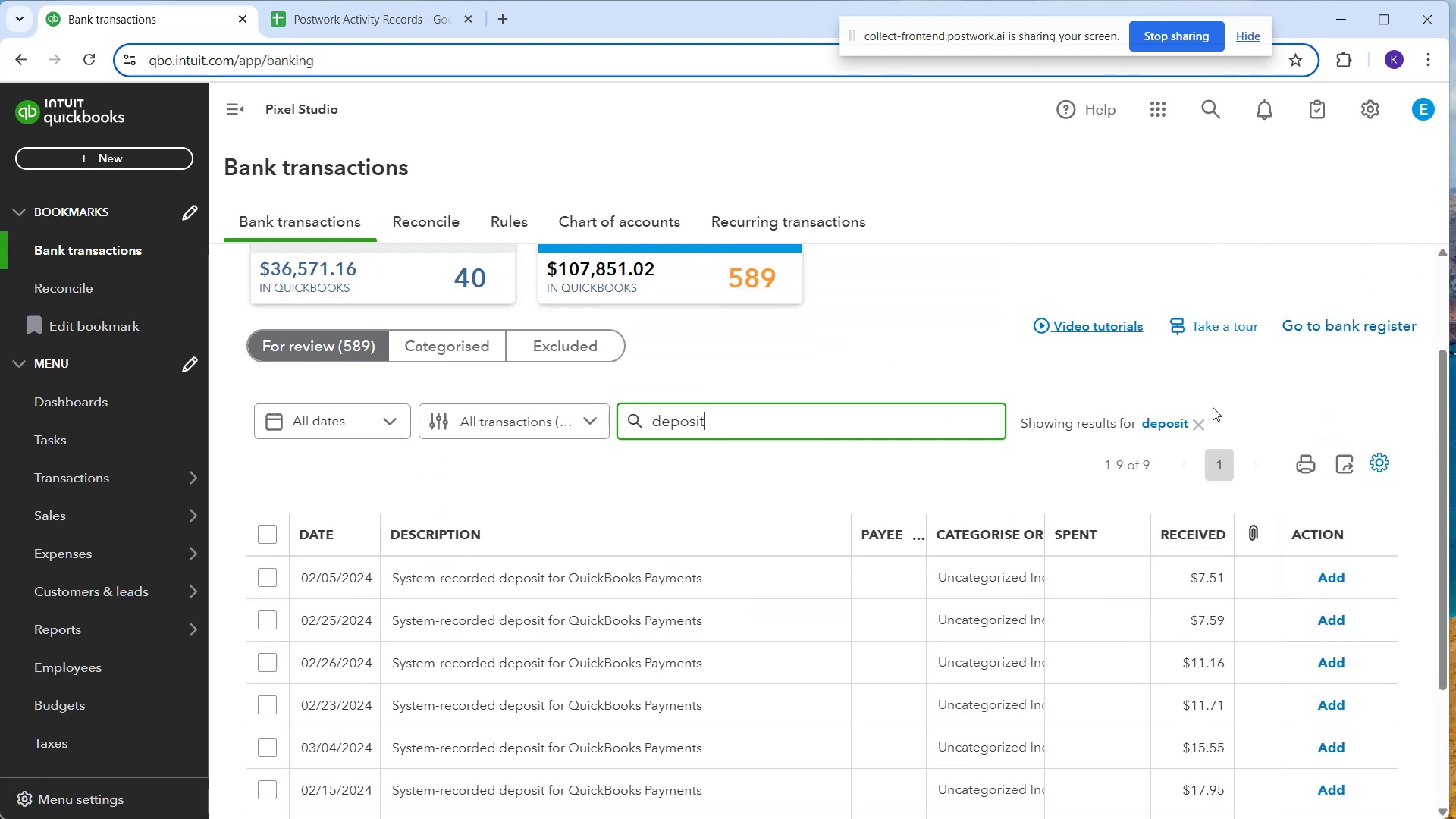 
scroll: coordinate [689, 647], scroll_direction: down, amount: 19.0
 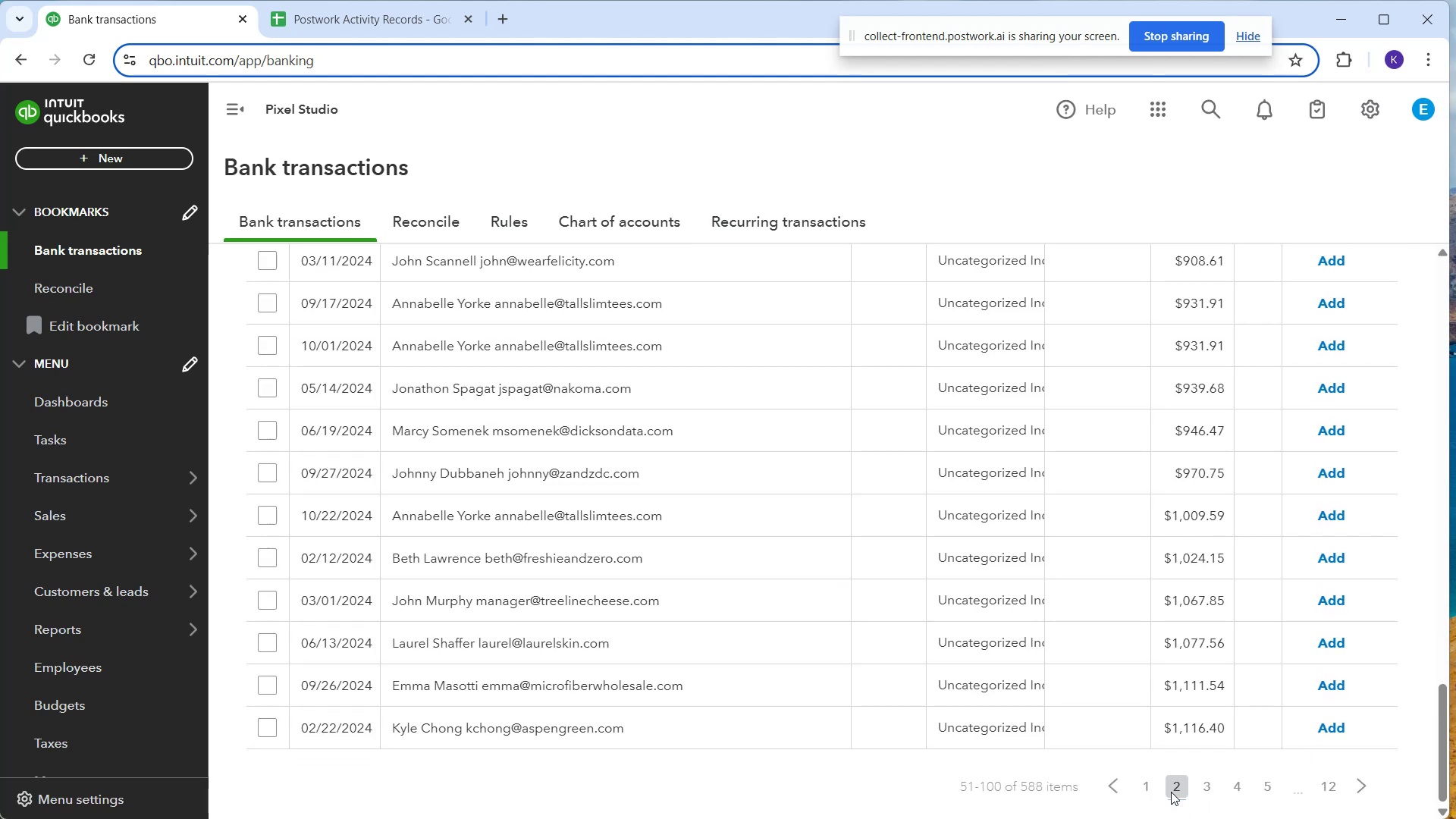 
wait(7.29)
 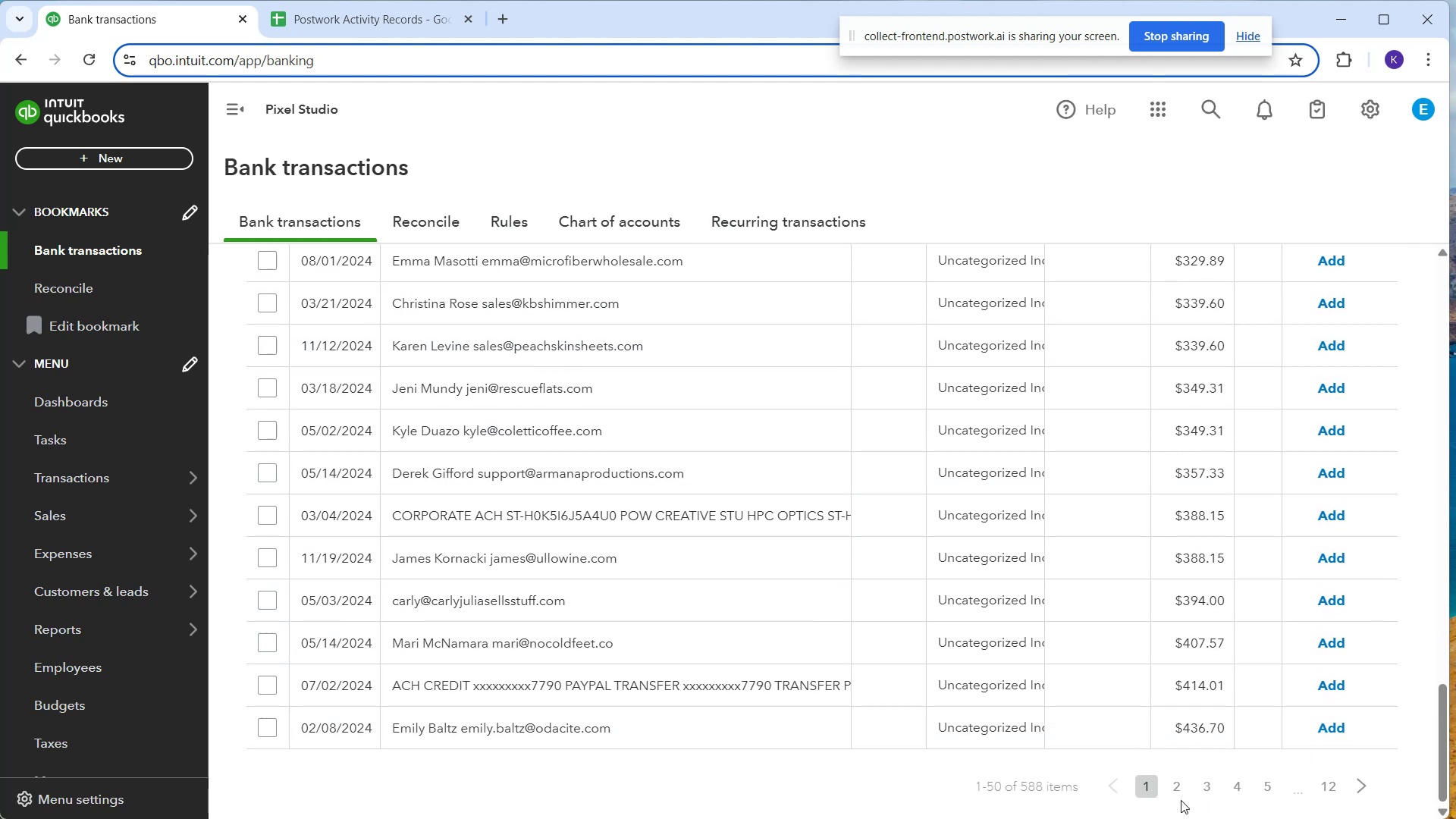 
scroll: coordinate [1112, 328], scroll_direction: up, amount: 20.0
 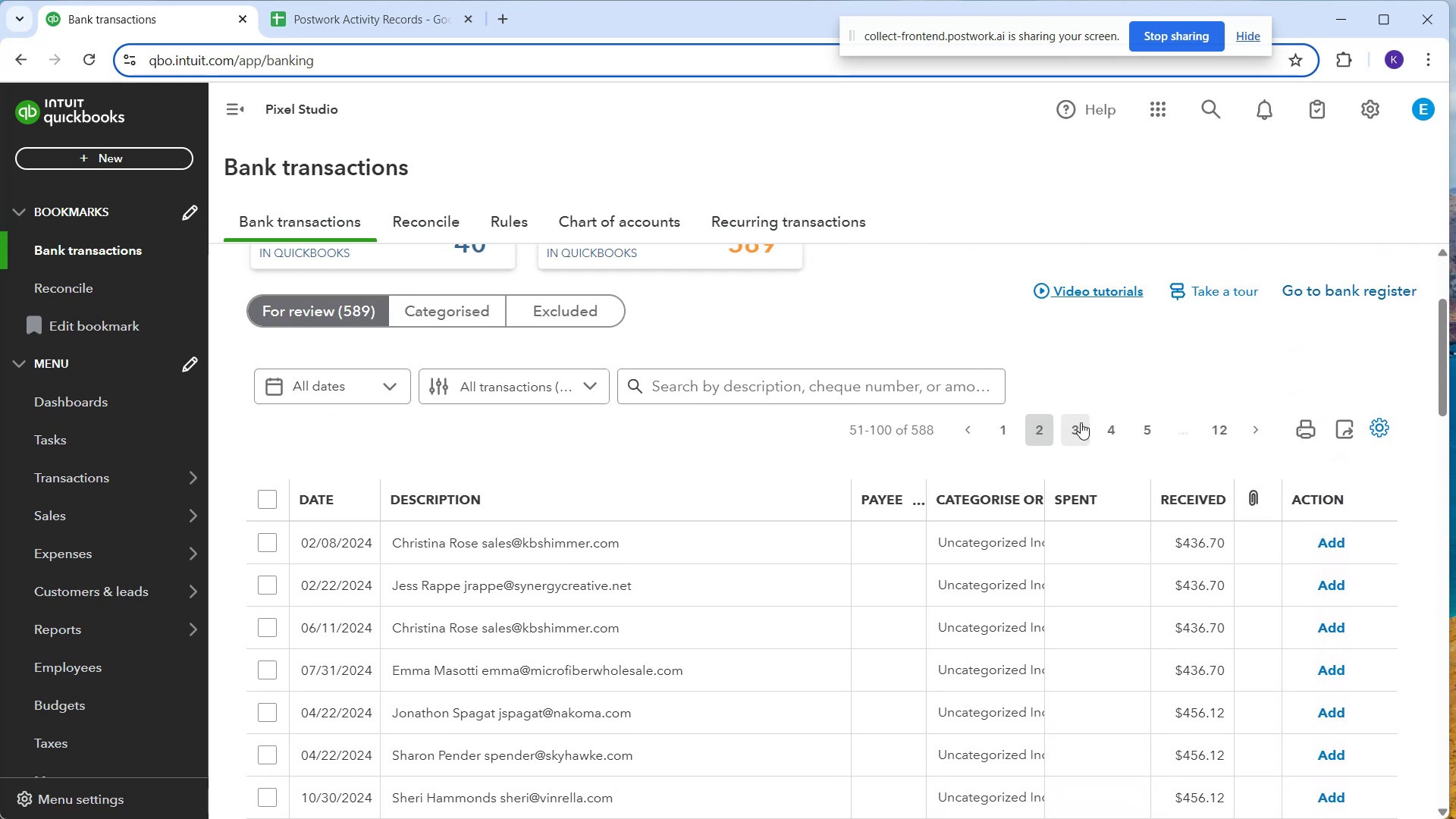 
left_click([1081, 425])
 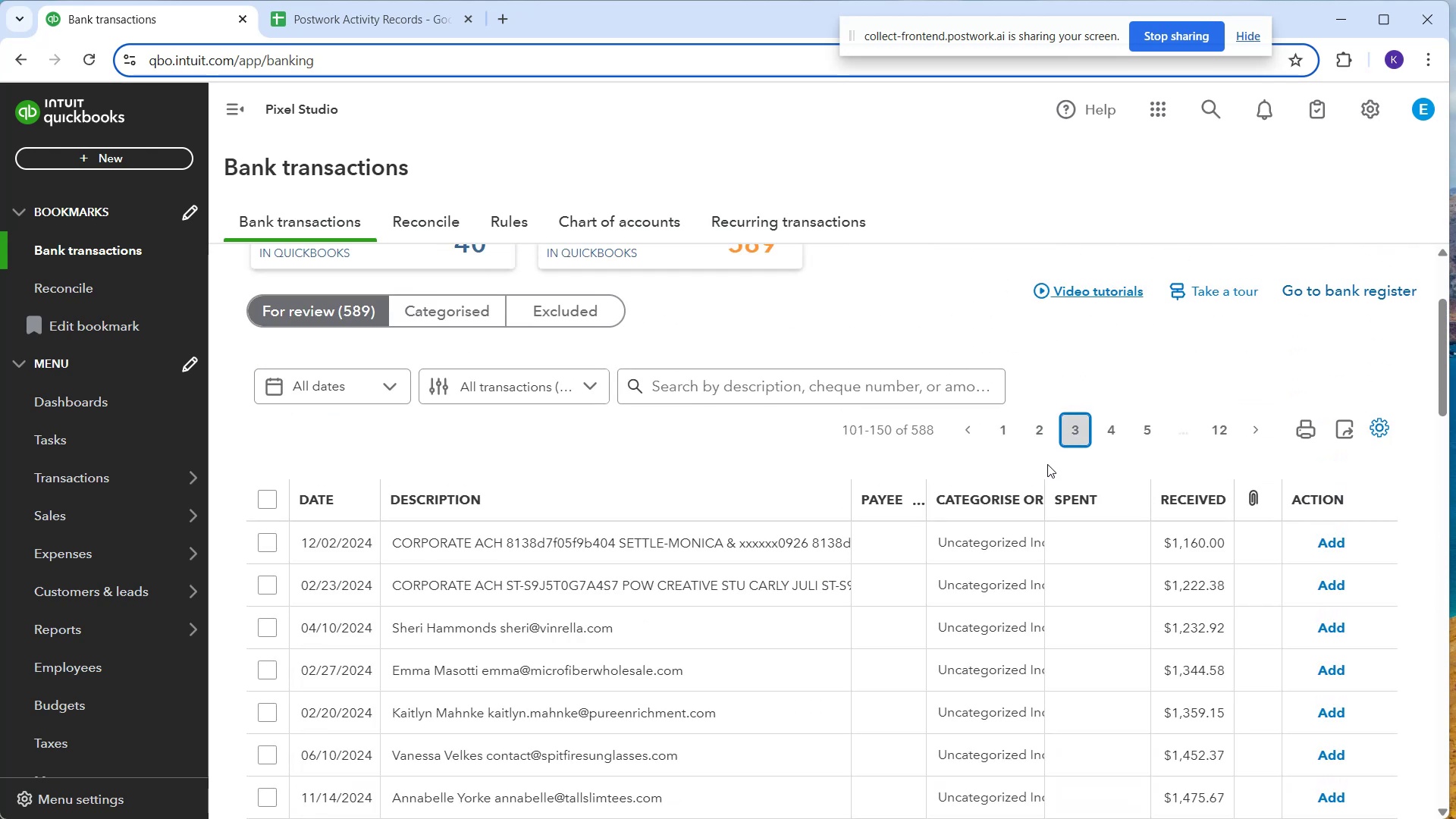 
scroll: coordinate [676, 498], scroll_direction: down, amount: 12.0
 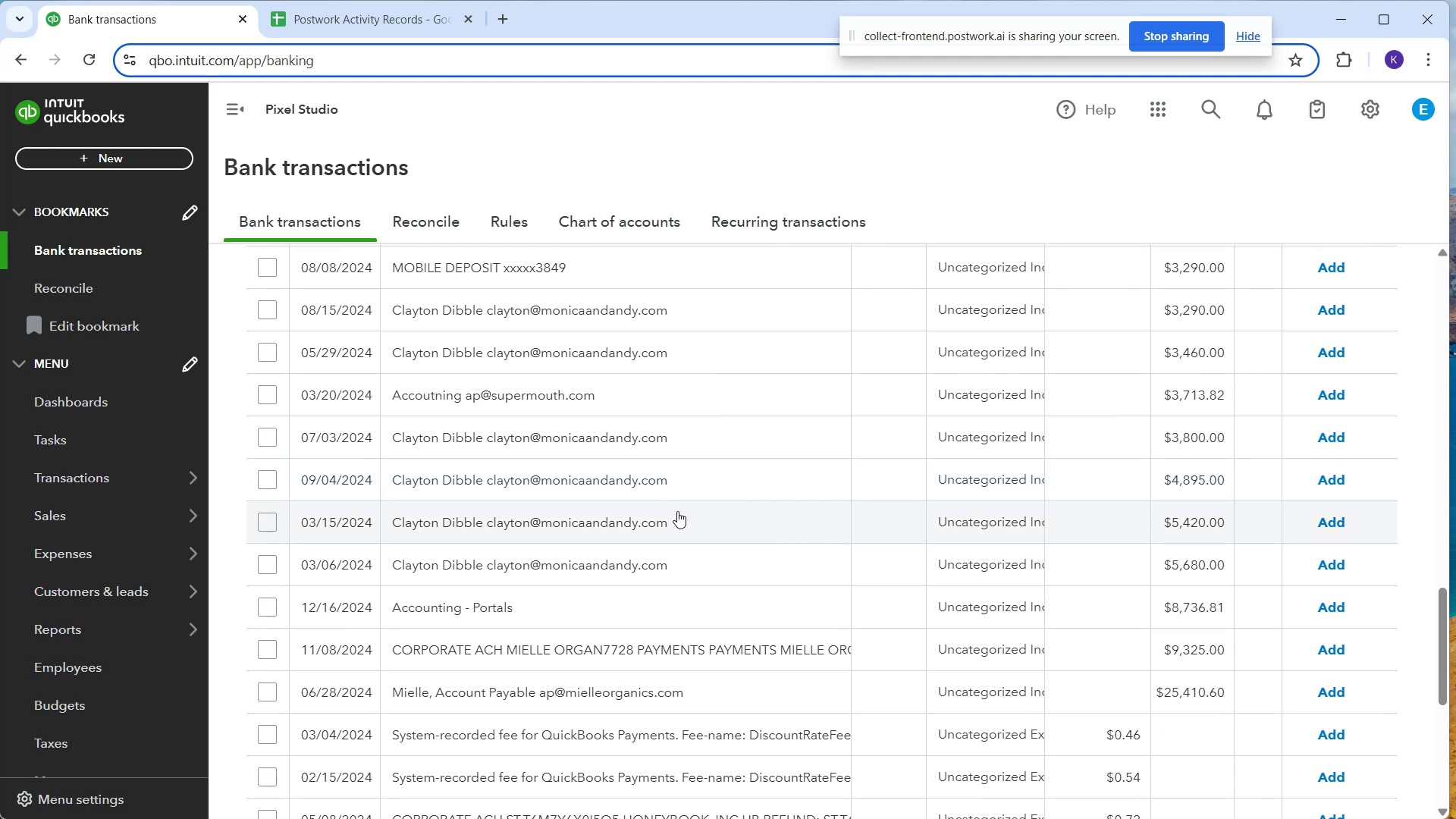 
scroll: coordinate [727, 635], scroll_direction: down, amount: 10.0
 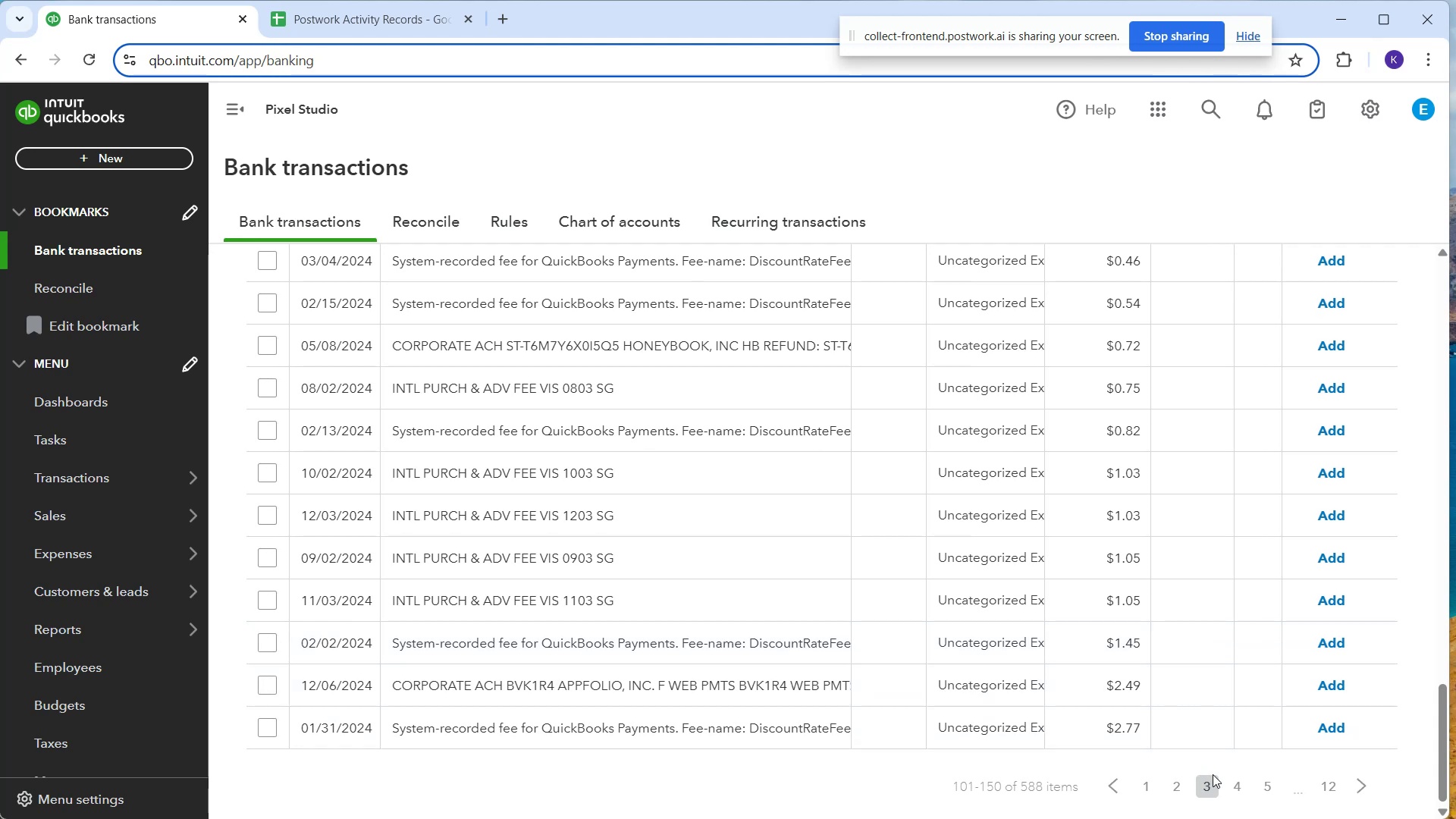 
left_click([1244, 777])
 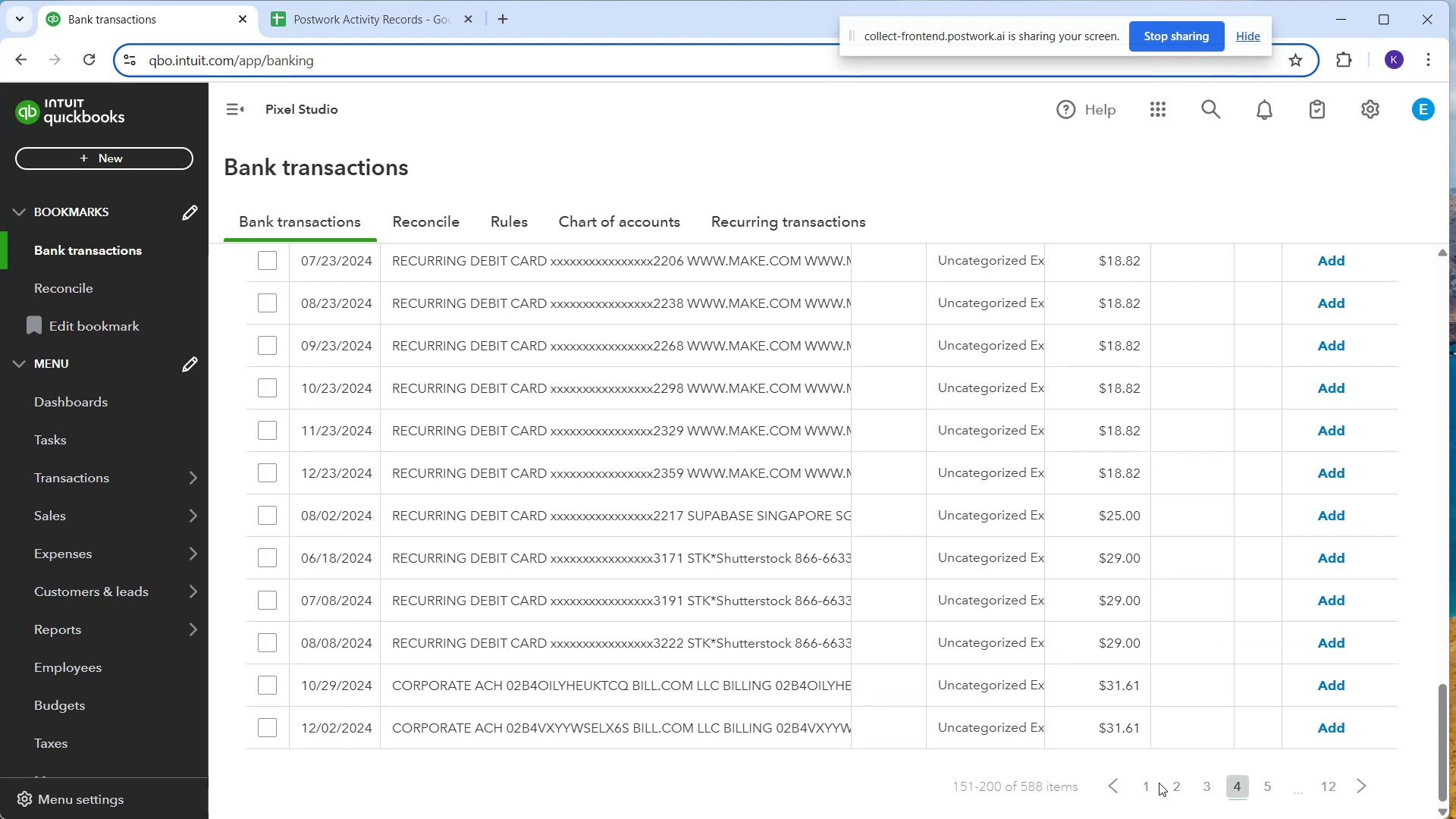 
wait(7.0)
 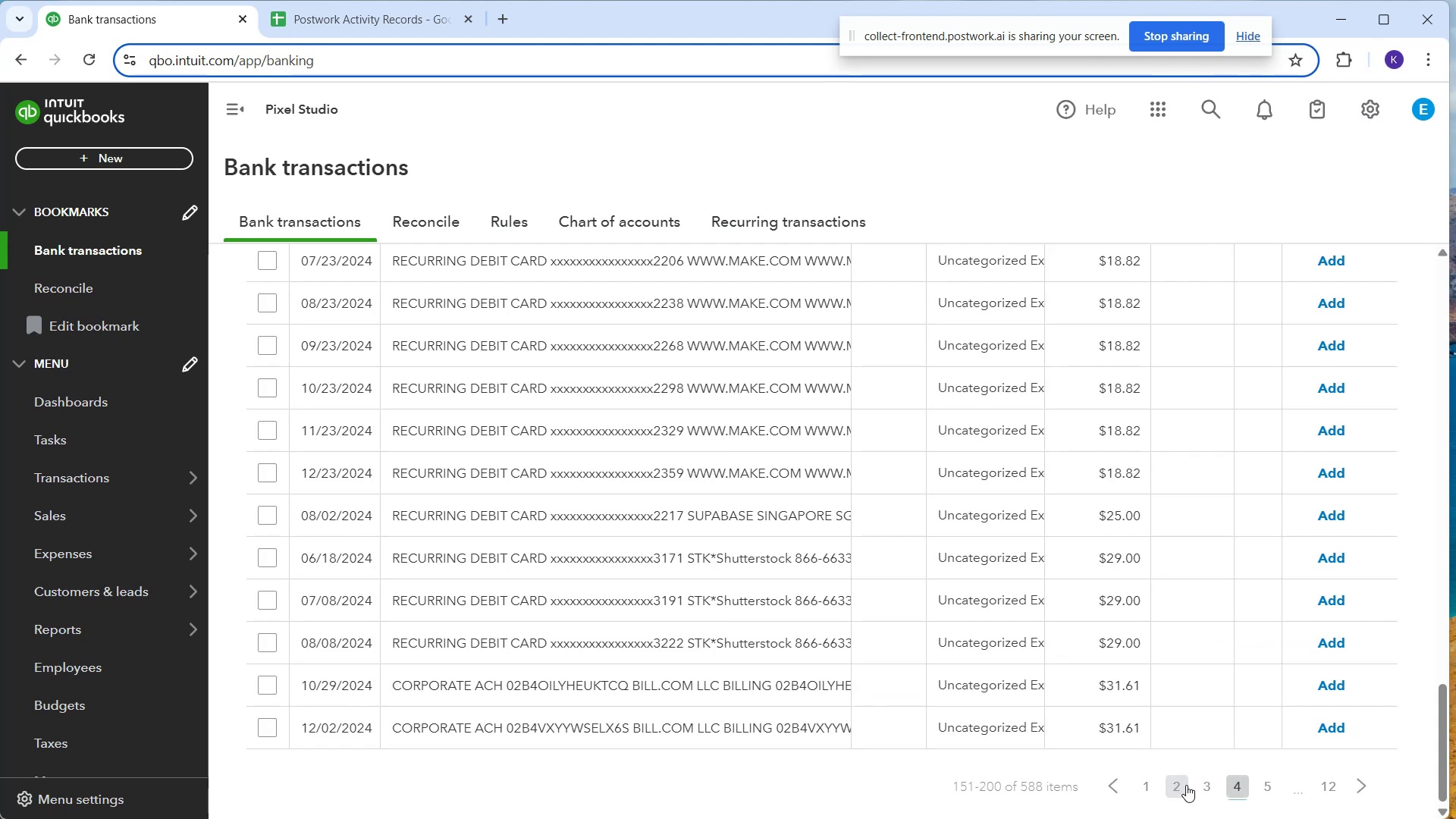 
scroll: coordinate [881, 525], scroll_direction: up, amount: 1.0
 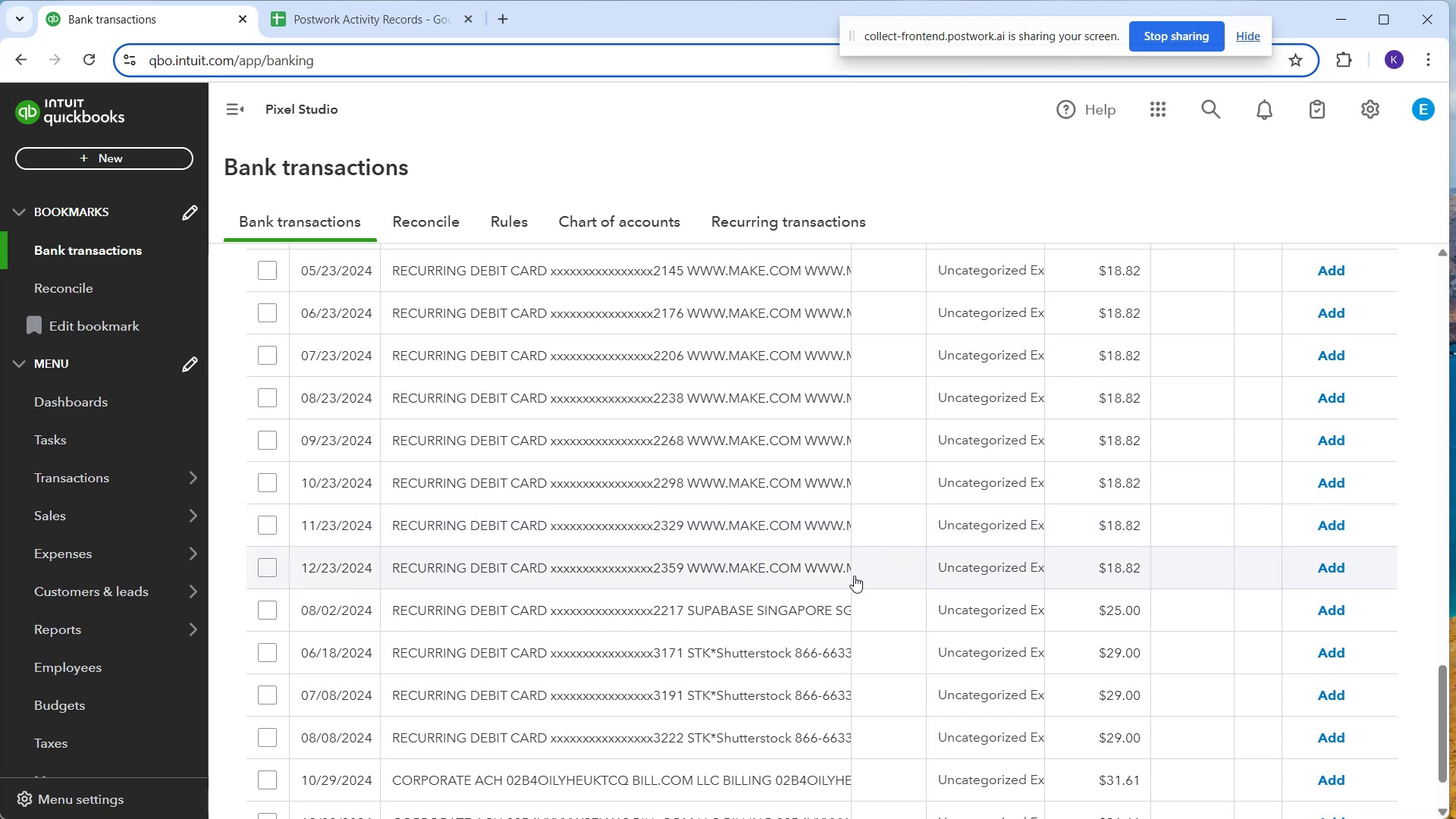 
scroll: coordinate [839, 600], scroll_direction: down, amount: 3.0
 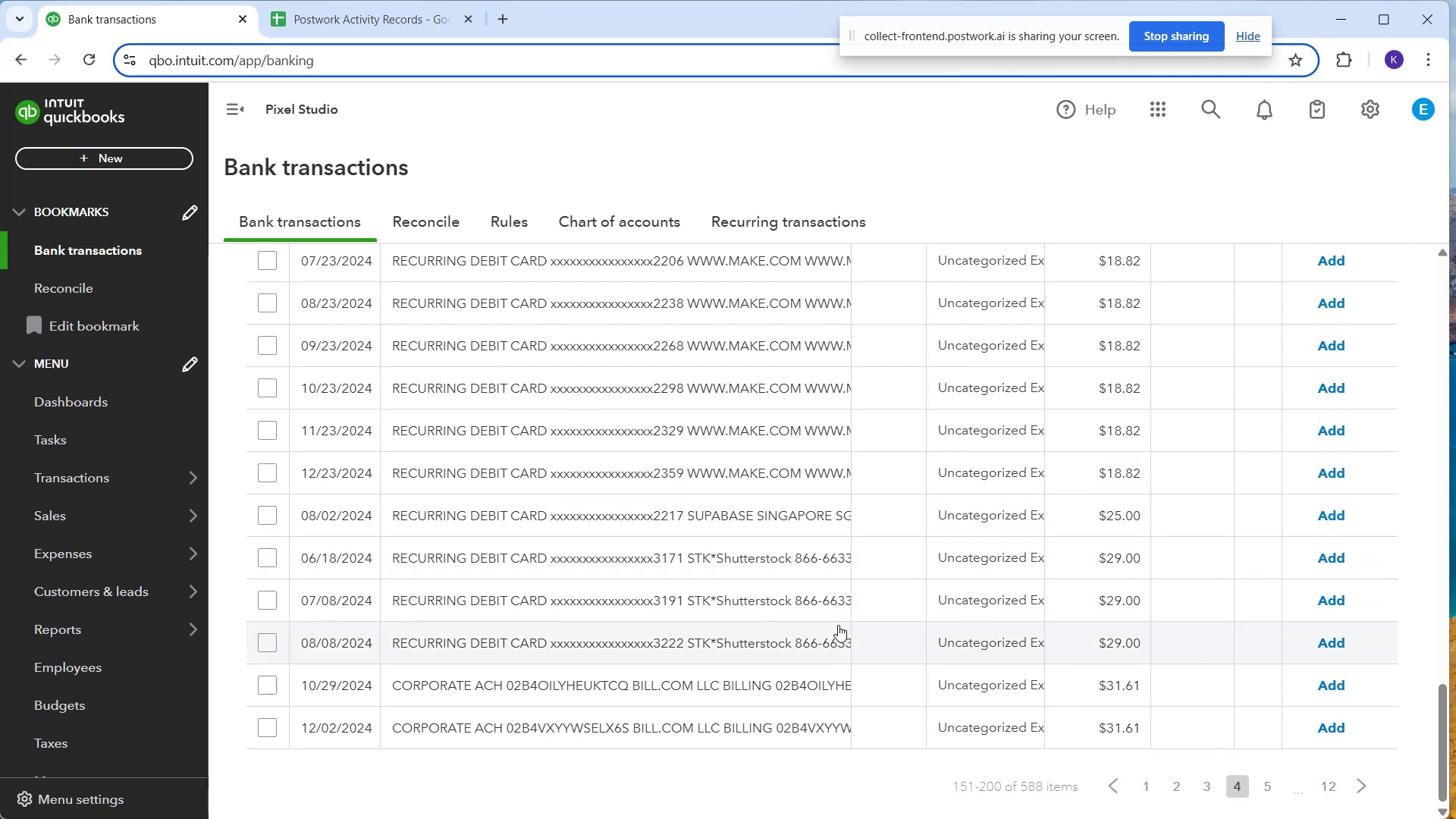 
scroll: coordinate [814, 607], scroll_direction: up, amount: 20.0
 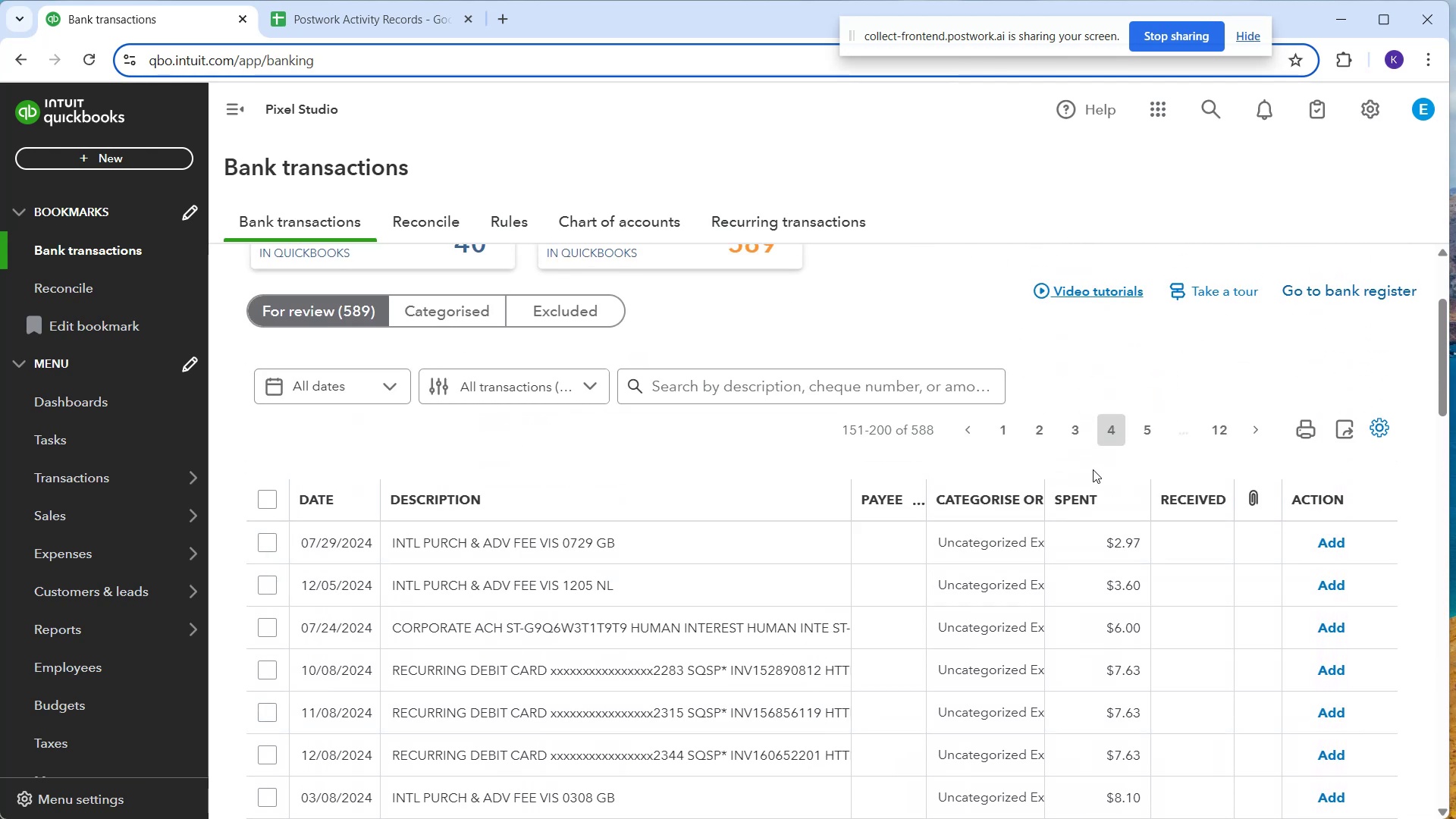 
left_click([1140, 437])
 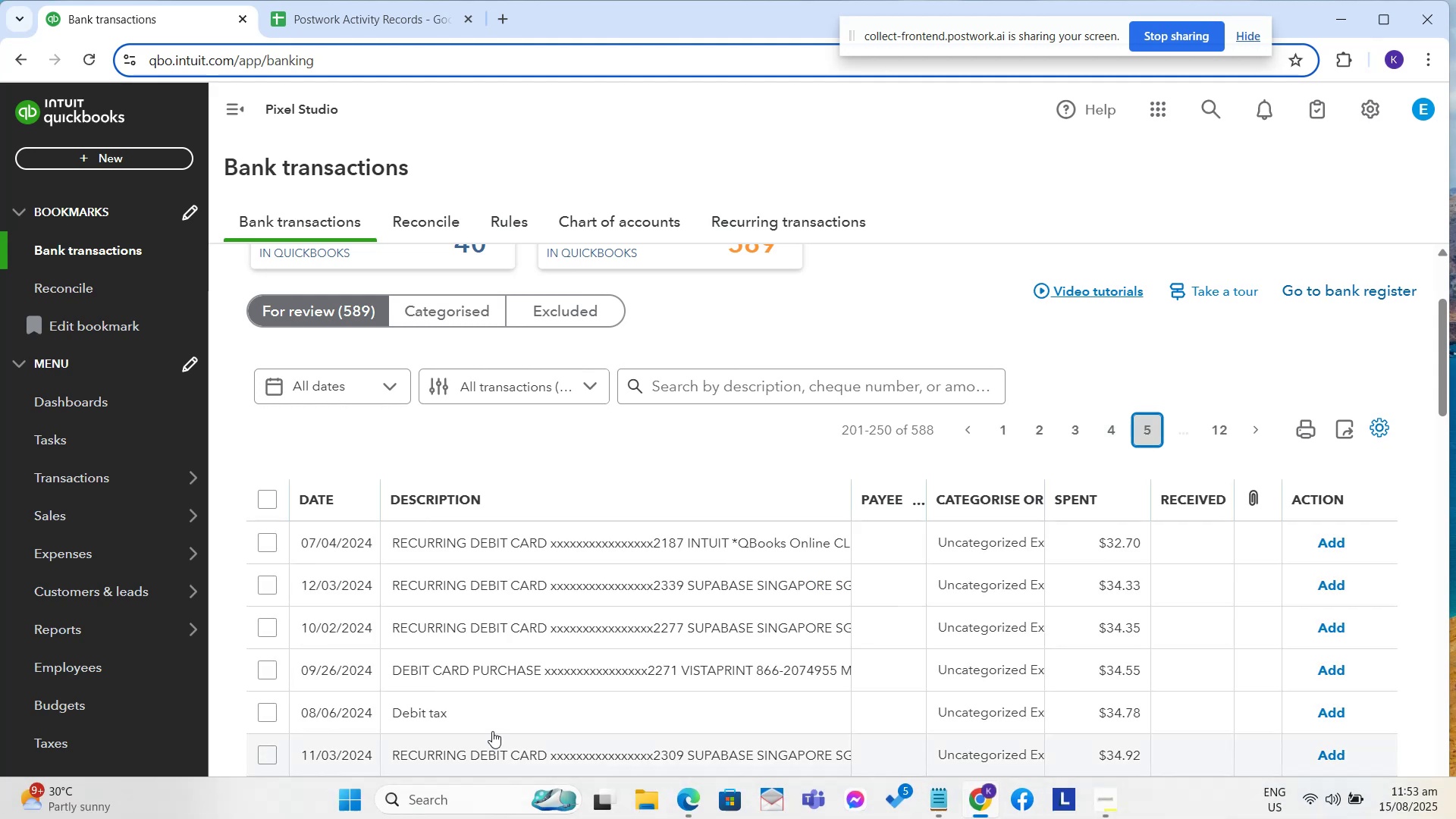 
scroll: coordinate [668, 648], scroll_direction: down, amount: 16.0
 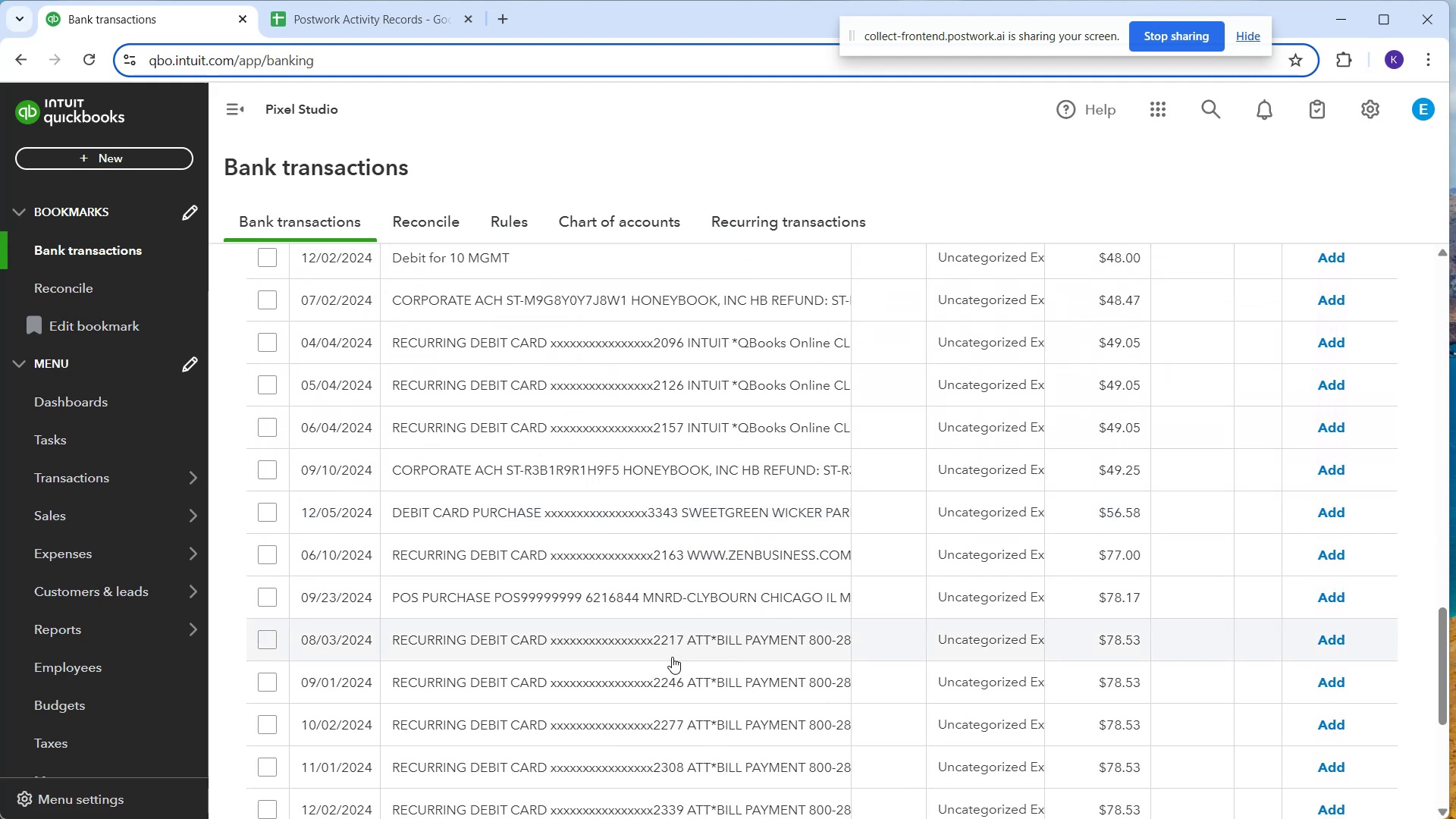 
scroll: coordinate [698, 645], scroll_direction: up, amount: 1.0
 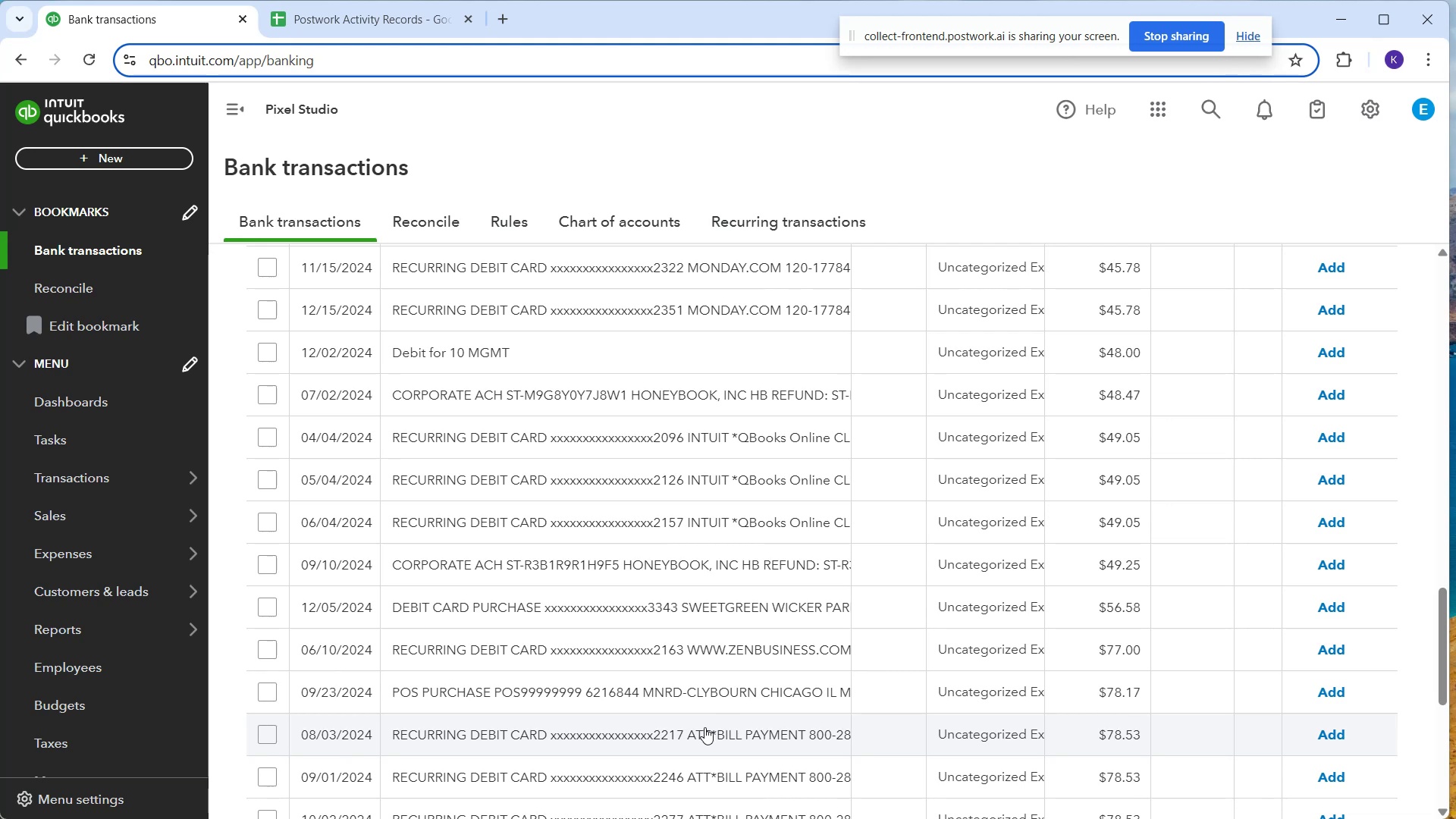 
wait(5.09)
 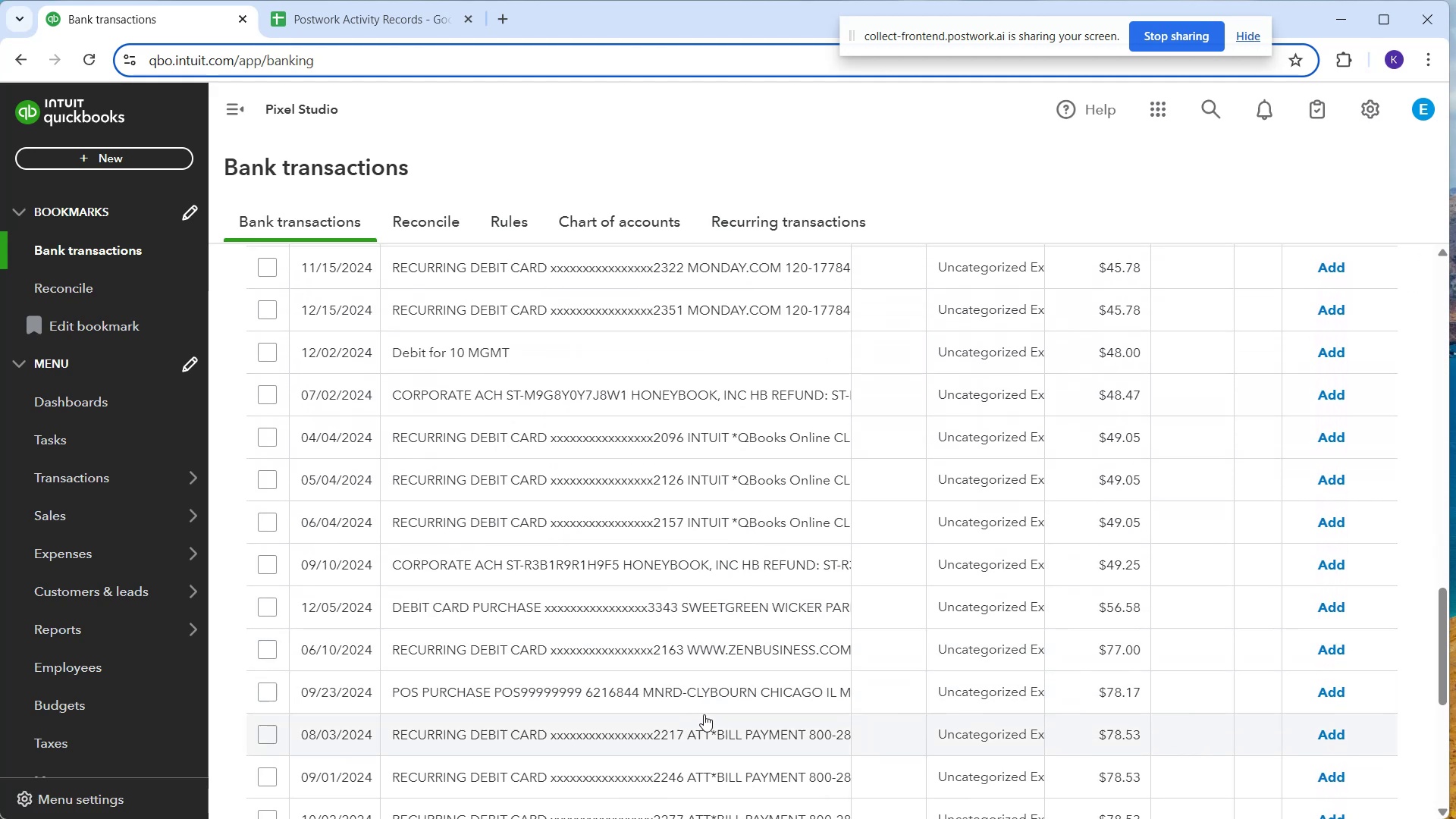 
scroll: coordinate [731, 737], scroll_direction: down, amount: 10.0
 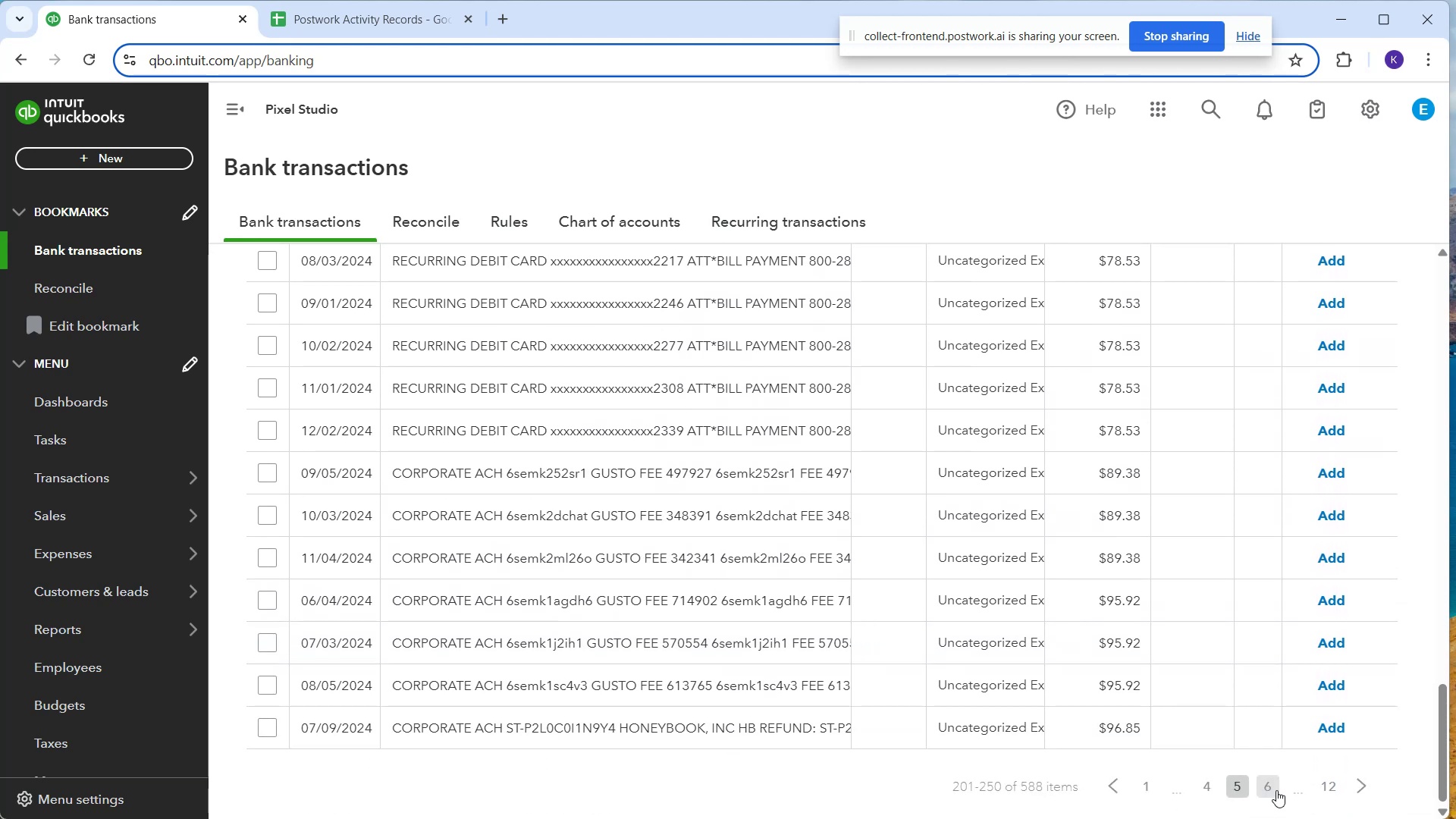 
left_click([1276, 790])
 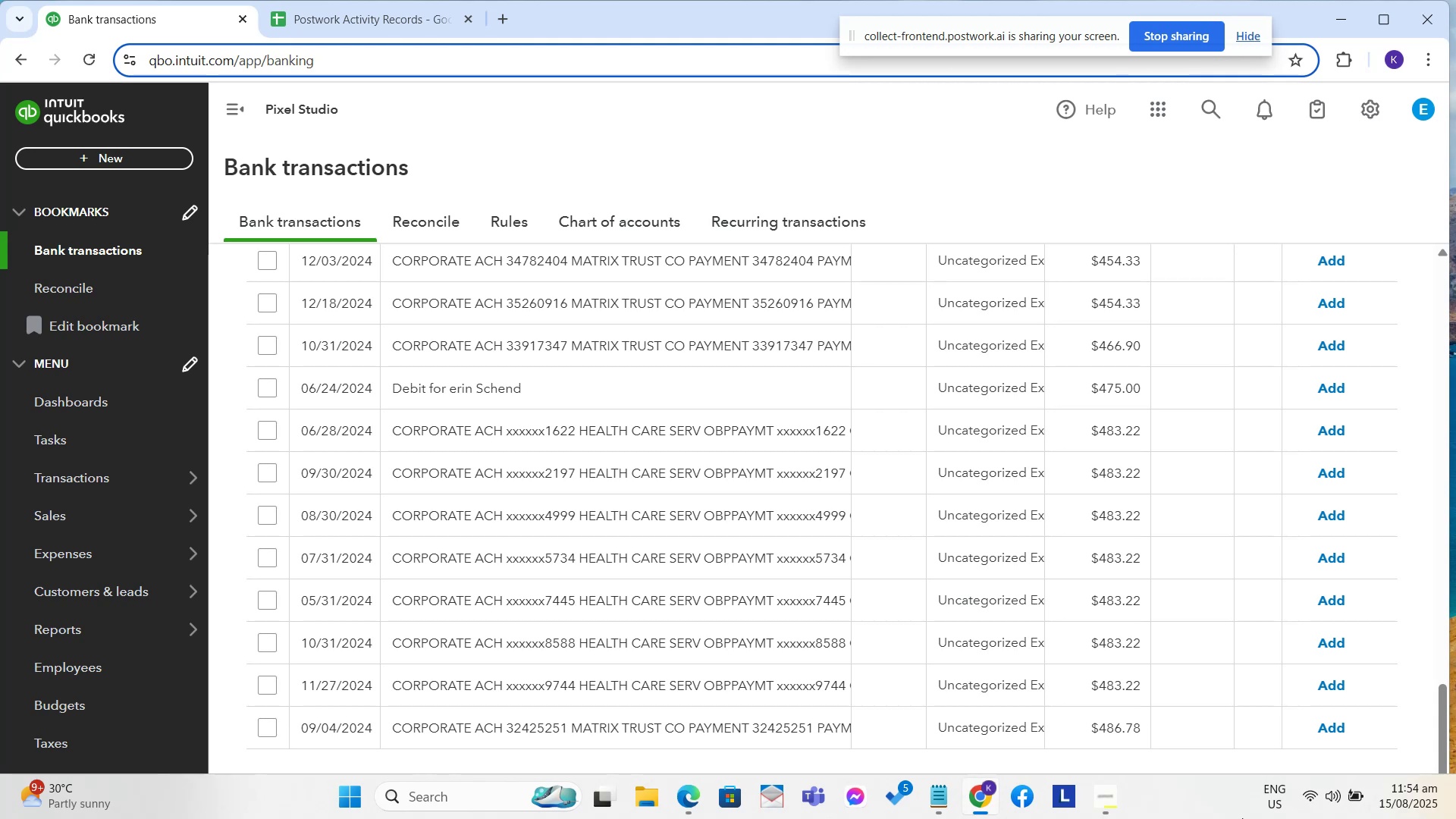 
wait(26.64)
 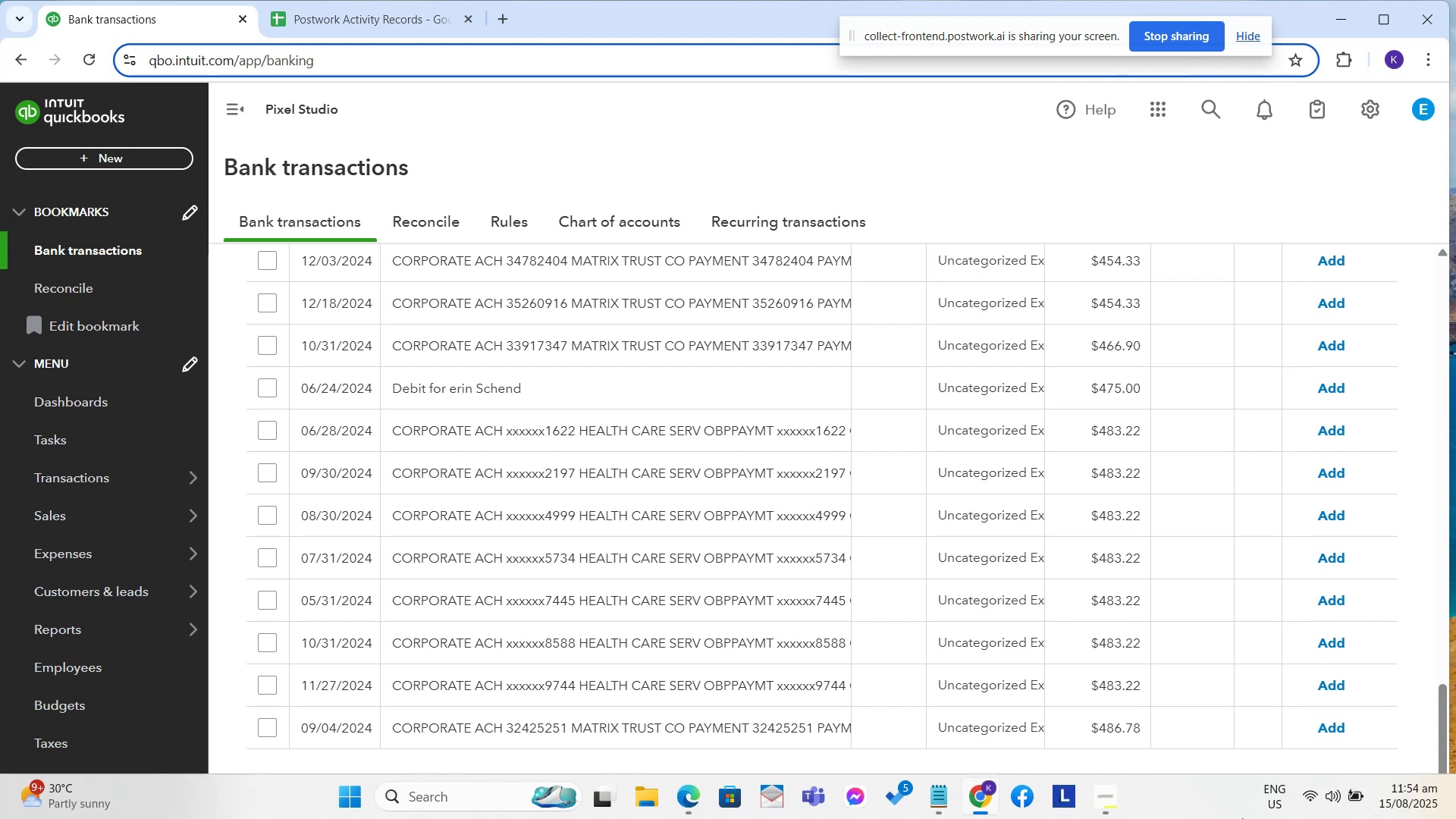 
scroll: coordinate [807, 518], scroll_direction: up, amount: 21.0
 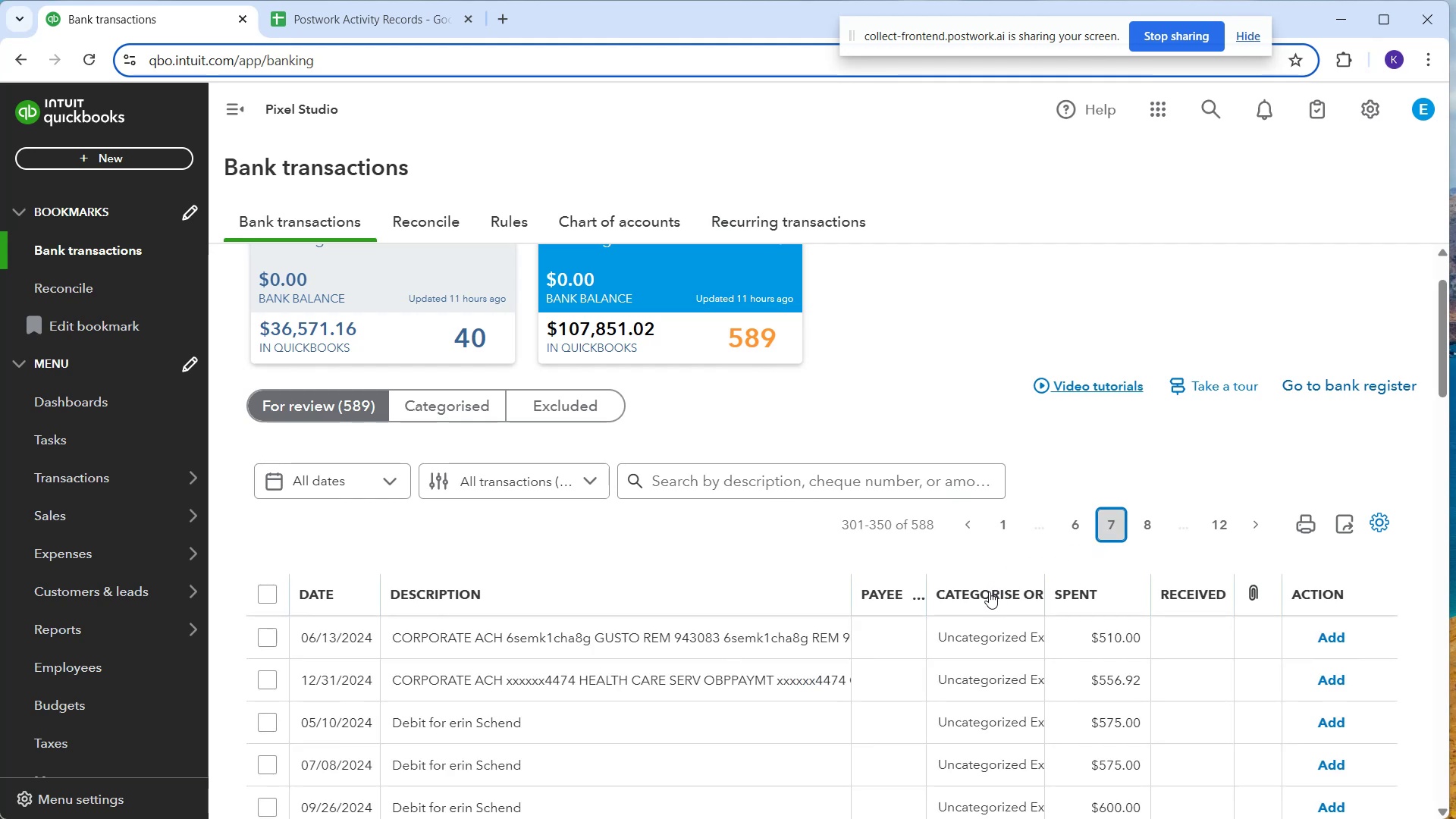 
wait(7.4)
 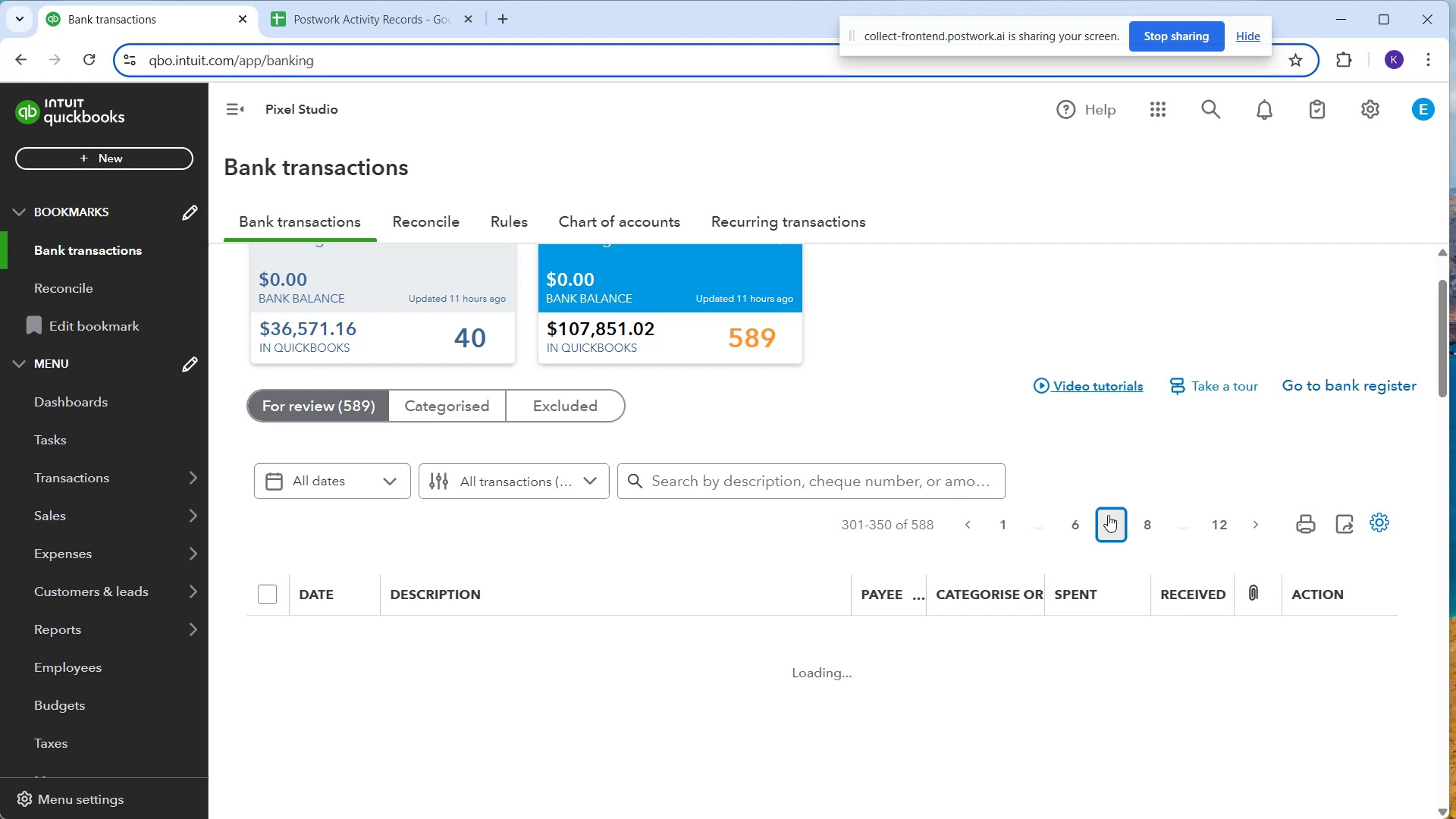 
scroll: coordinate [770, 660], scroll_direction: down, amount: 9.0
 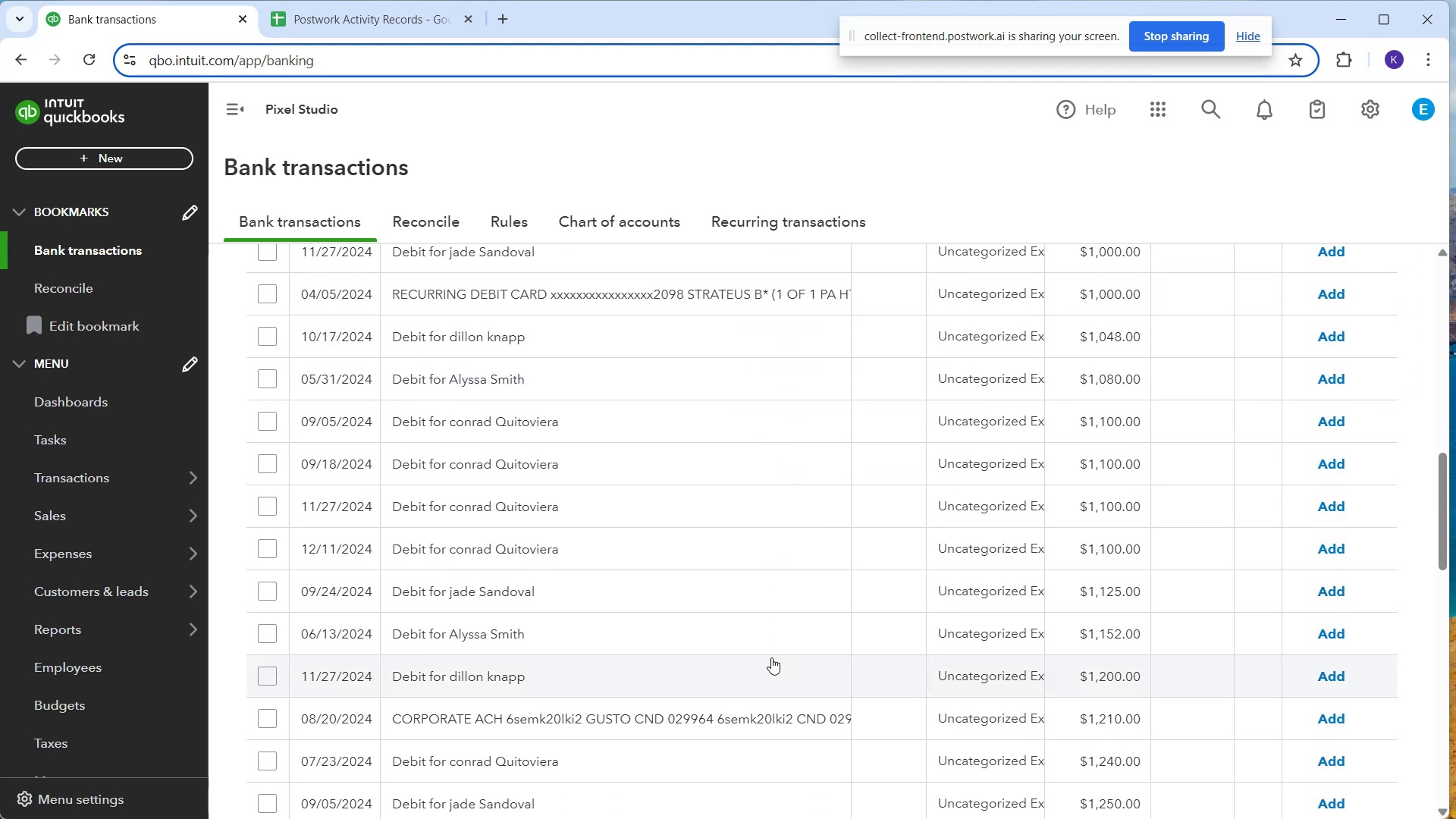 
scroll: coordinate [811, 695], scroll_direction: down, amount: 19.0
 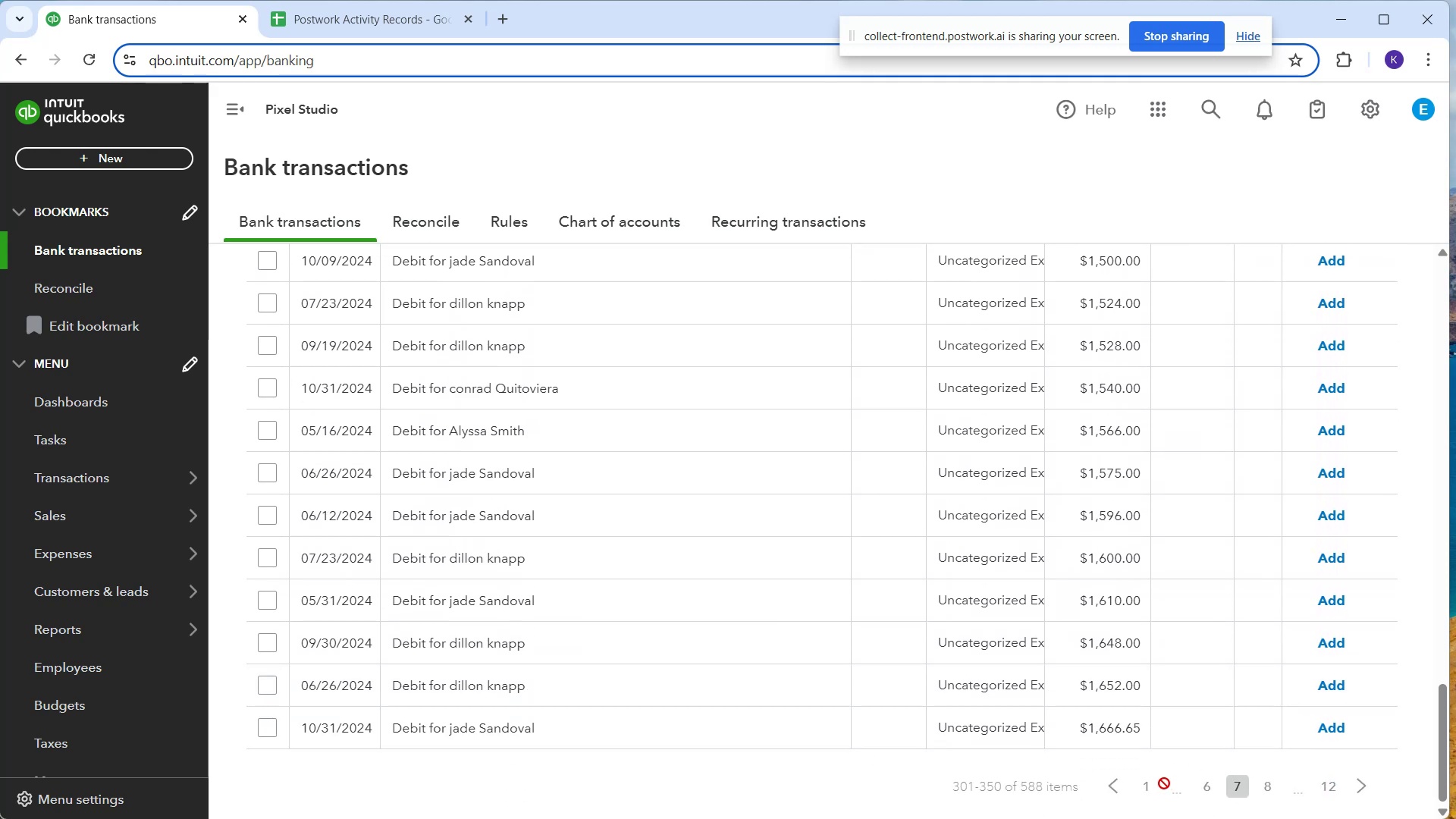 
left_click_drag(start_coordinate=[1141, 794], to_coordinate=[1134, 790])
 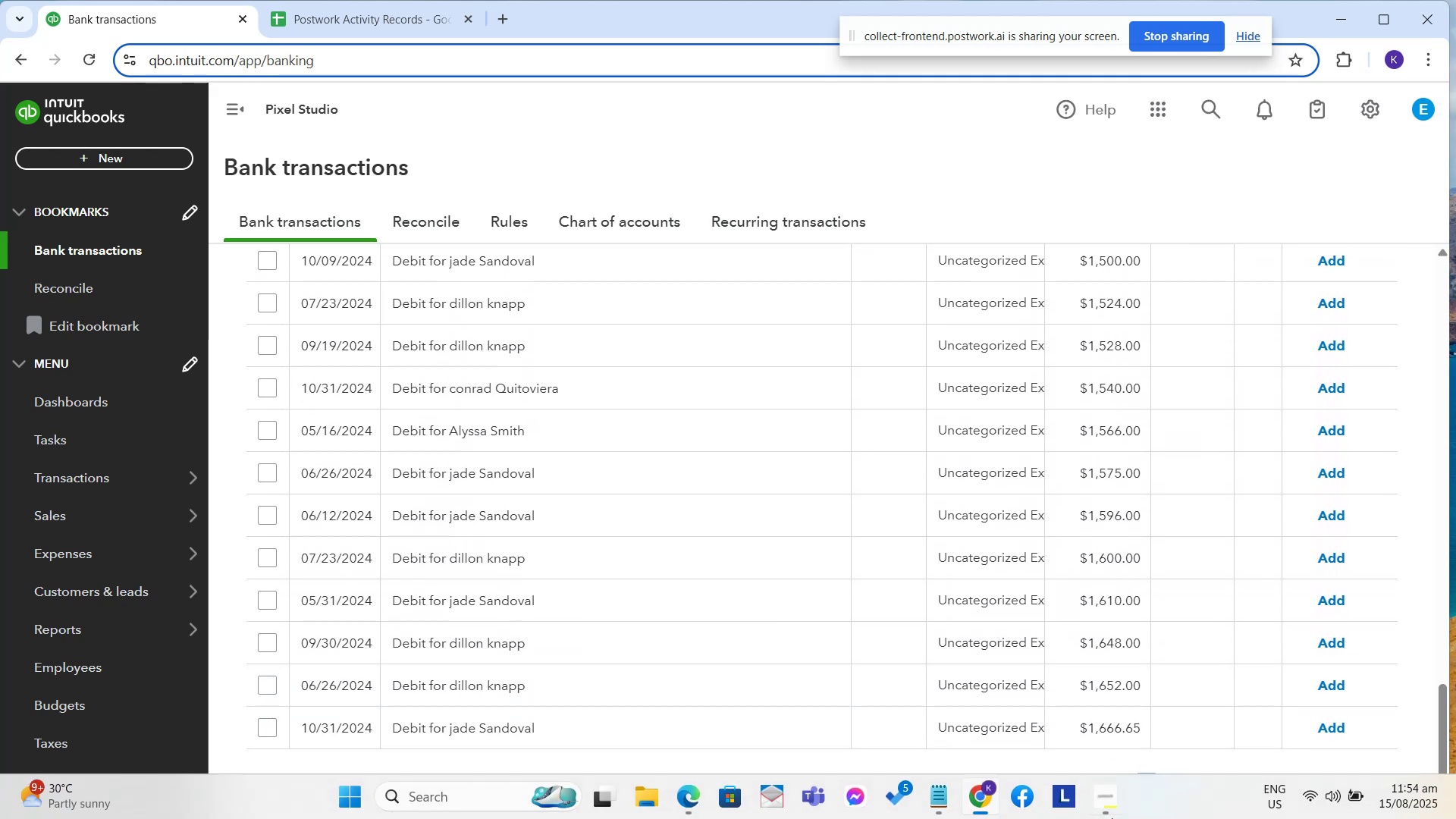 
mouse_move([1090, 815])
 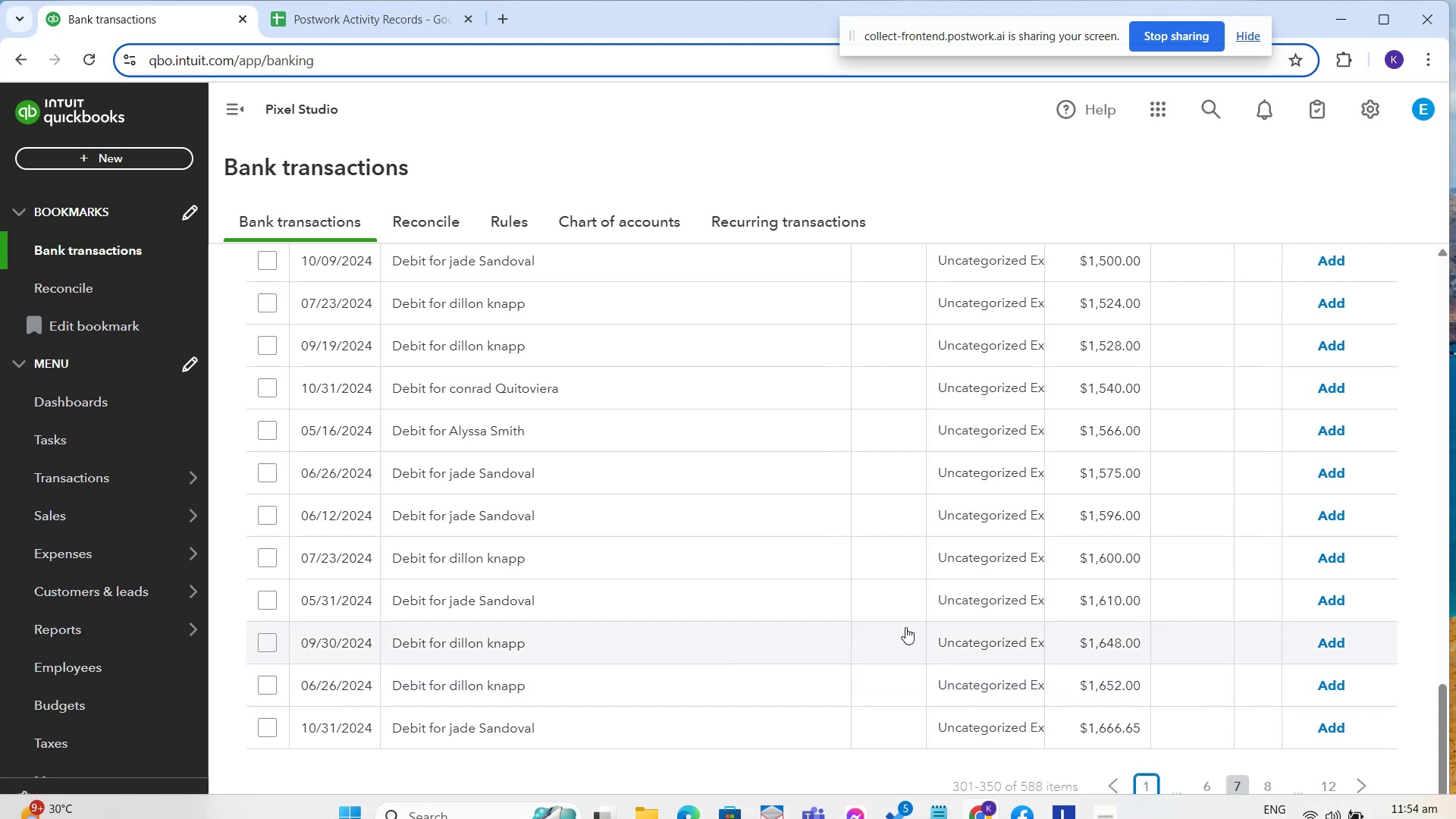 
scroll: coordinate [574, 641], scroll_direction: up, amount: 23.0
 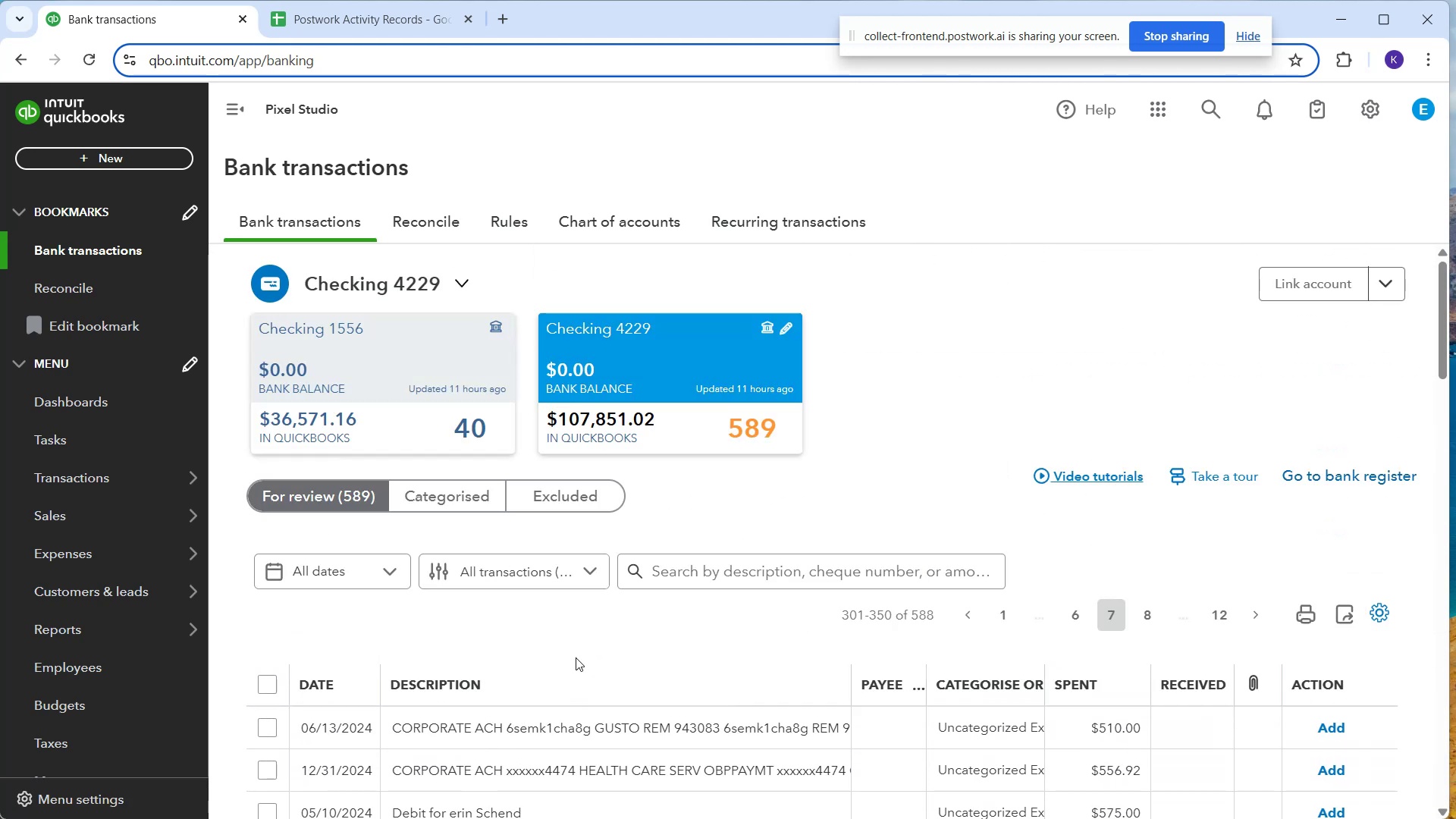 
scroll: coordinate [1075, 614], scroll_direction: down, amount: 4.0
 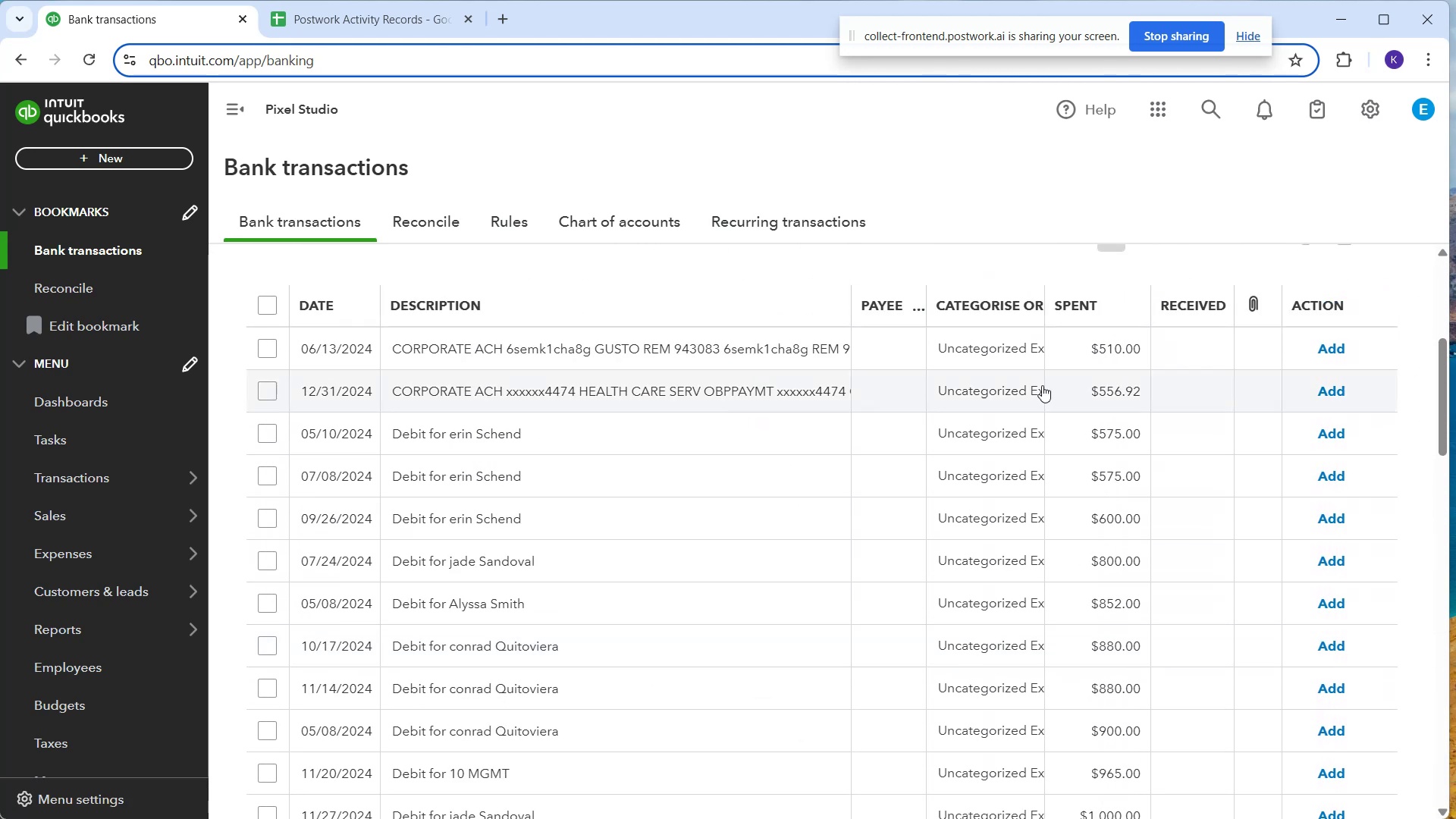 
scroll: coordinate [1059, 342], scroll_direction: up, amount: 2.0
 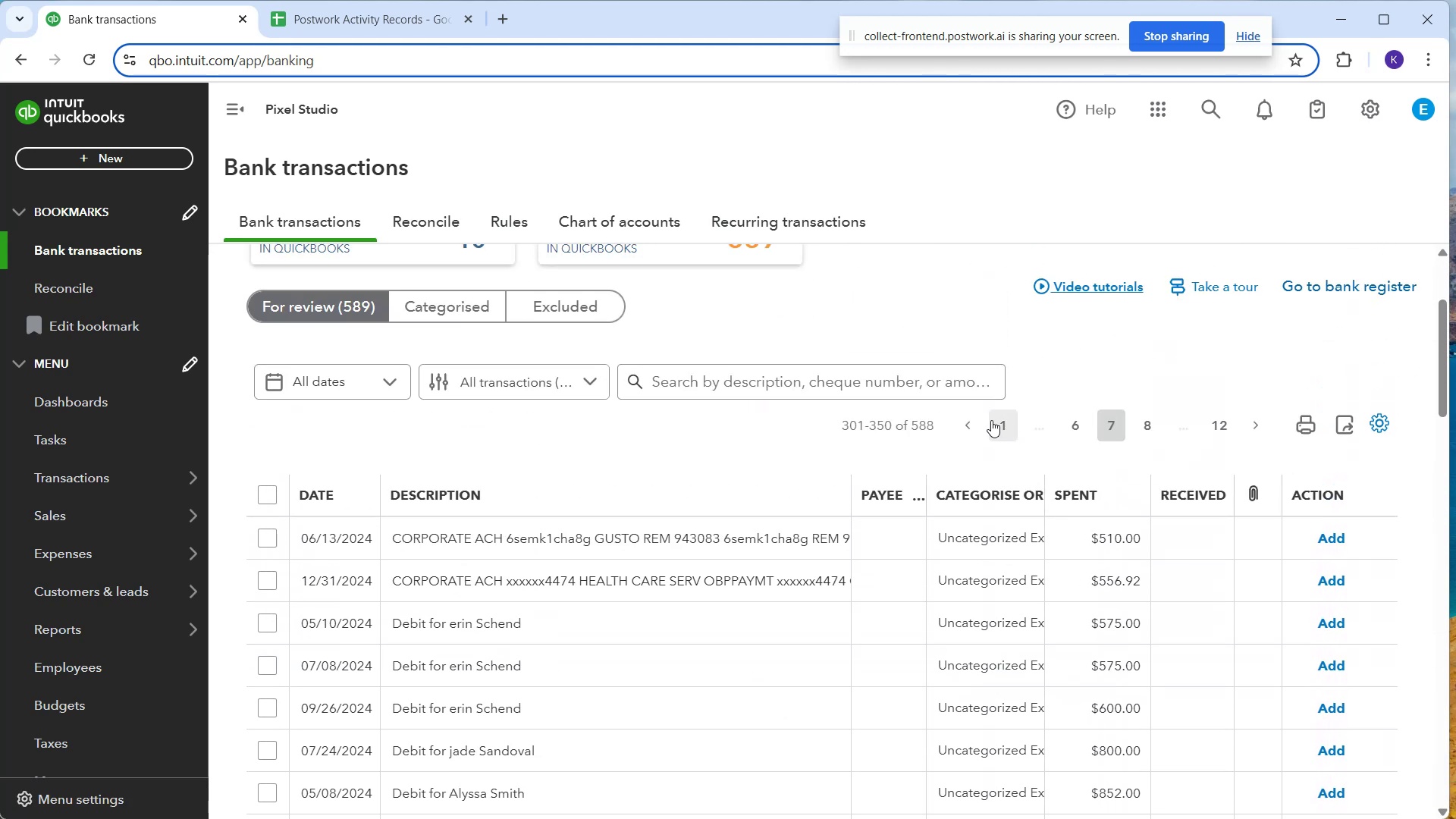 
left_click([989, 419])
 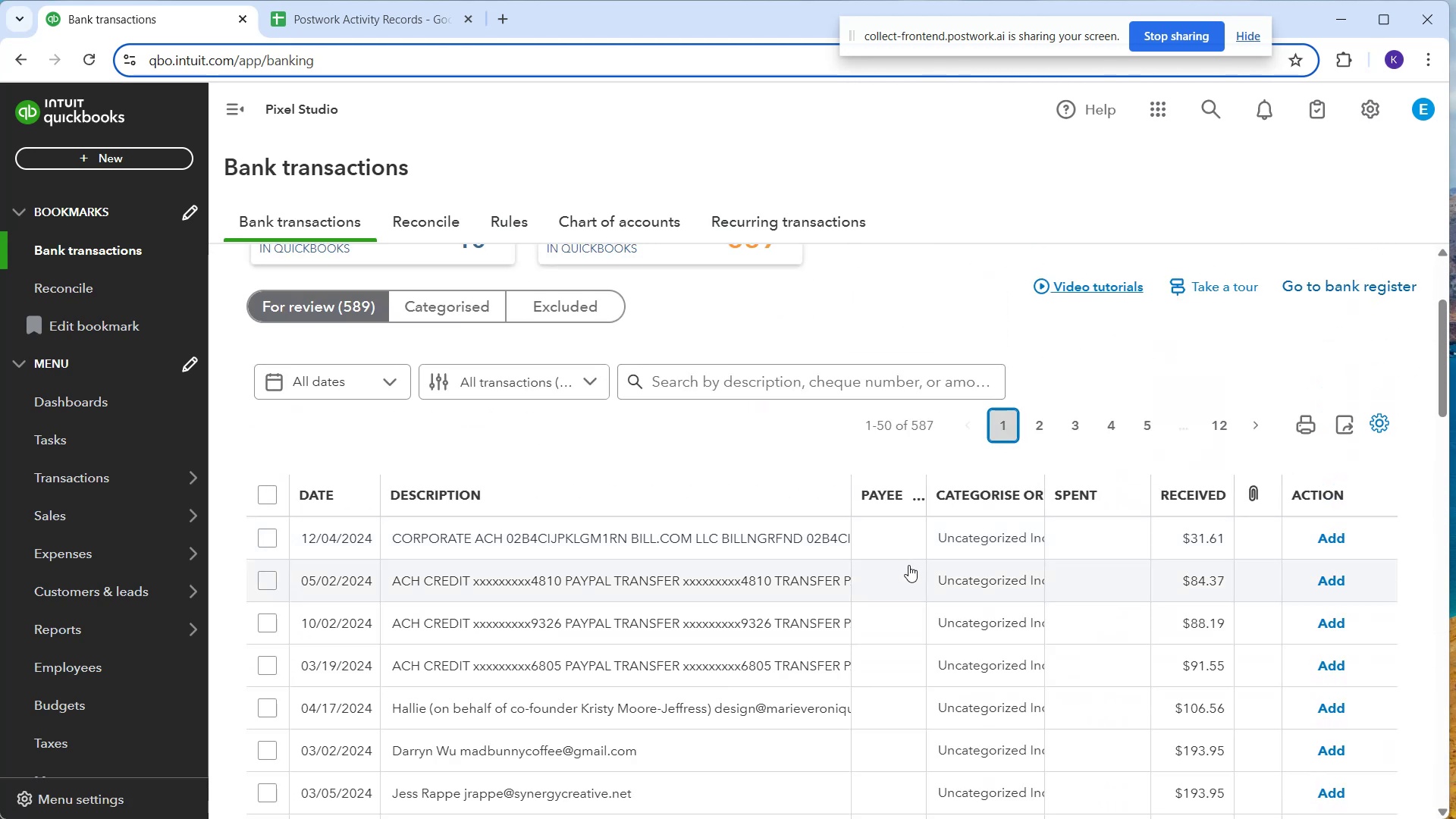 
scroll: coordinate [865, 637], scroll_direction: down, amount: 2.0
 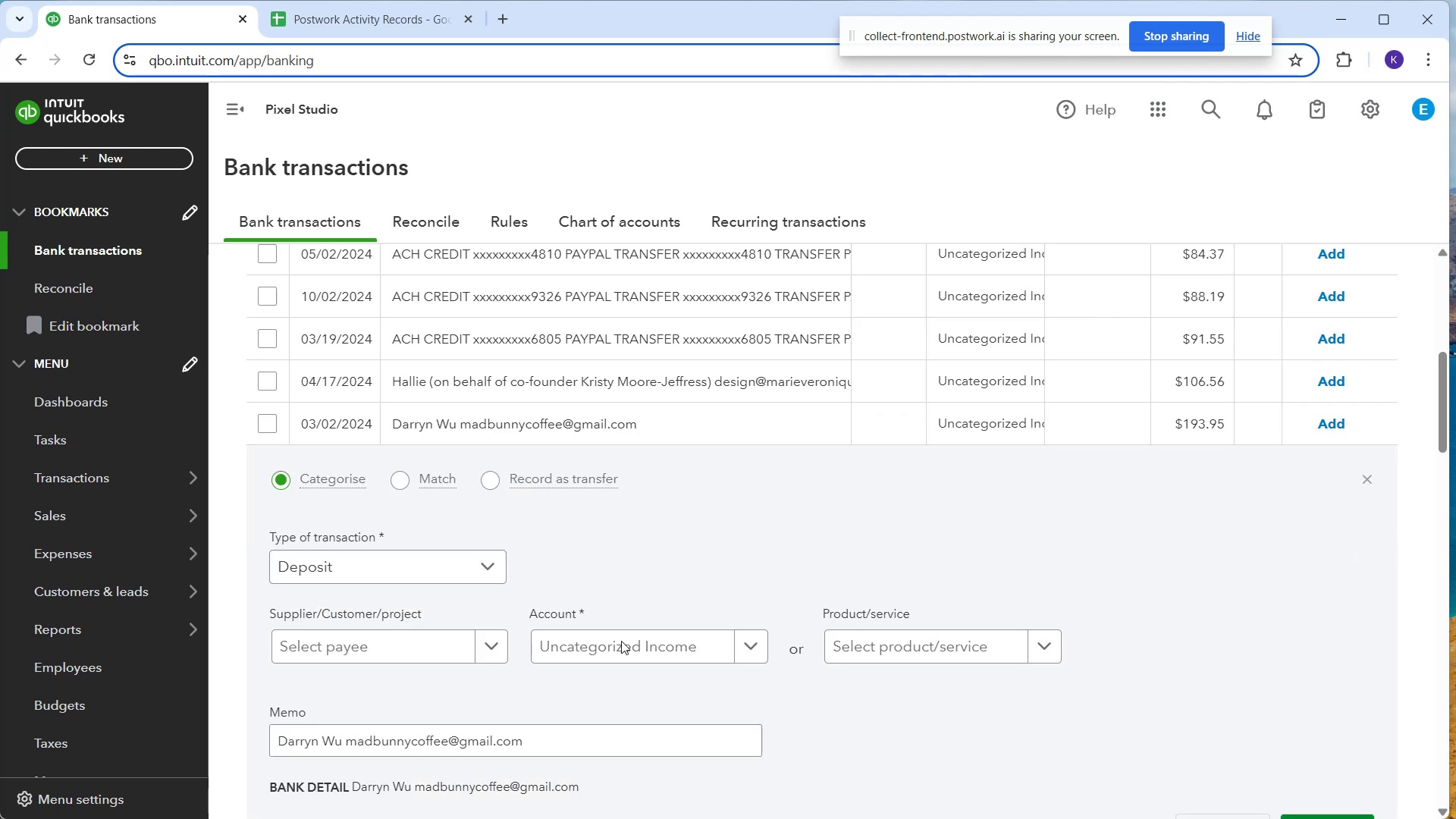 
left_click([387, 654])
 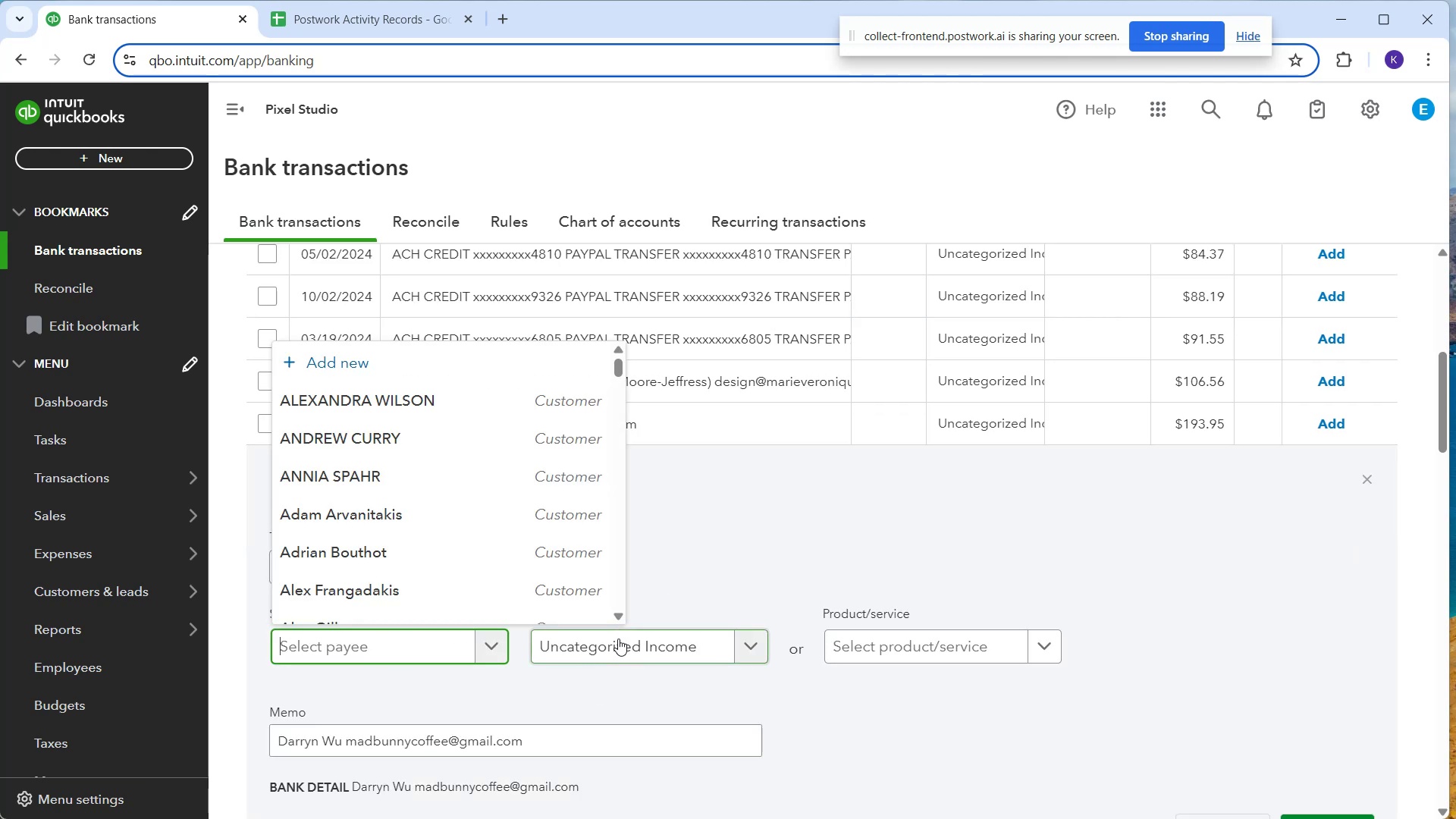 
type(Darryn Wu)
 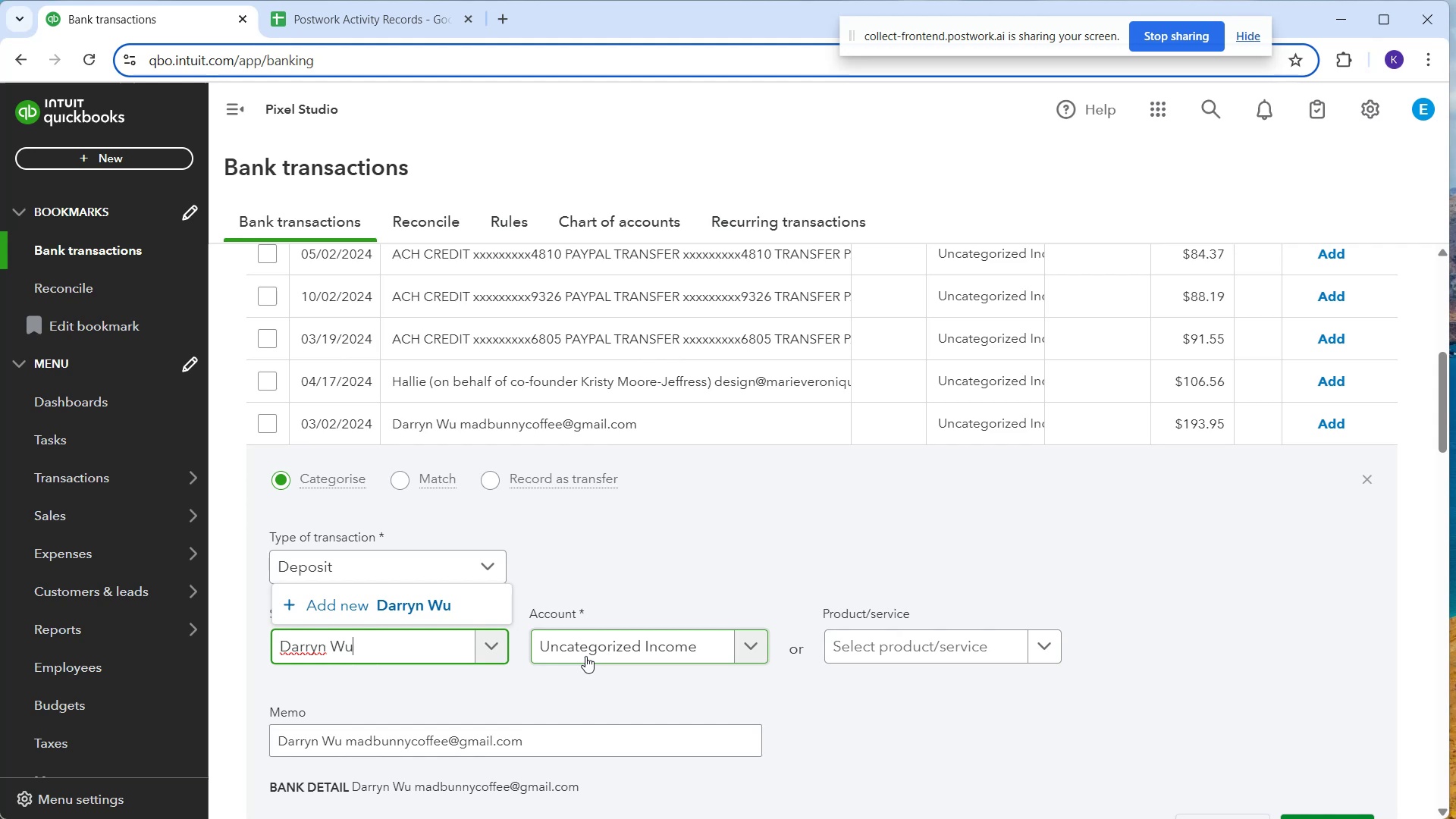 
left_click([449, 617])
 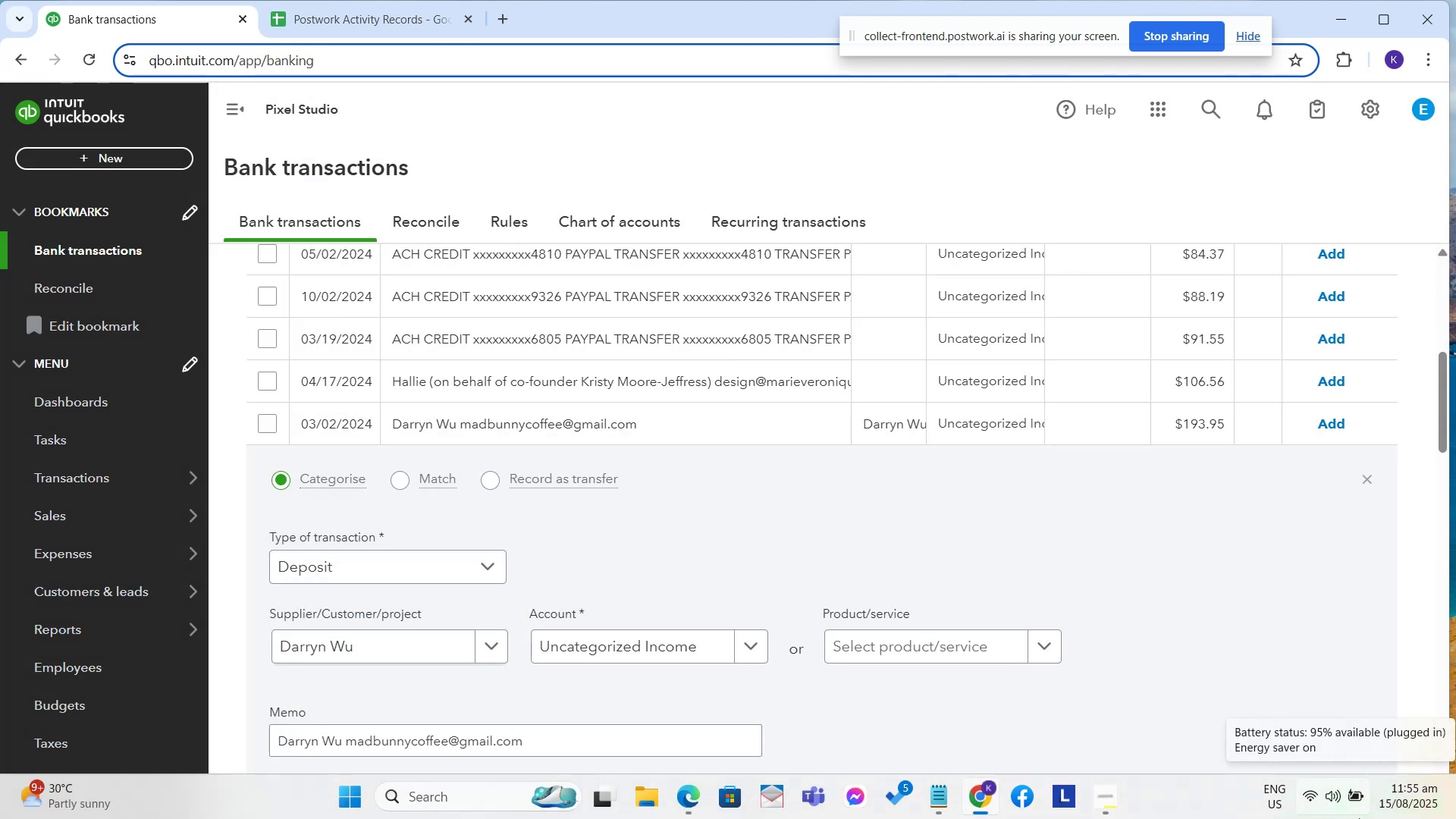 
wait(8.65)
 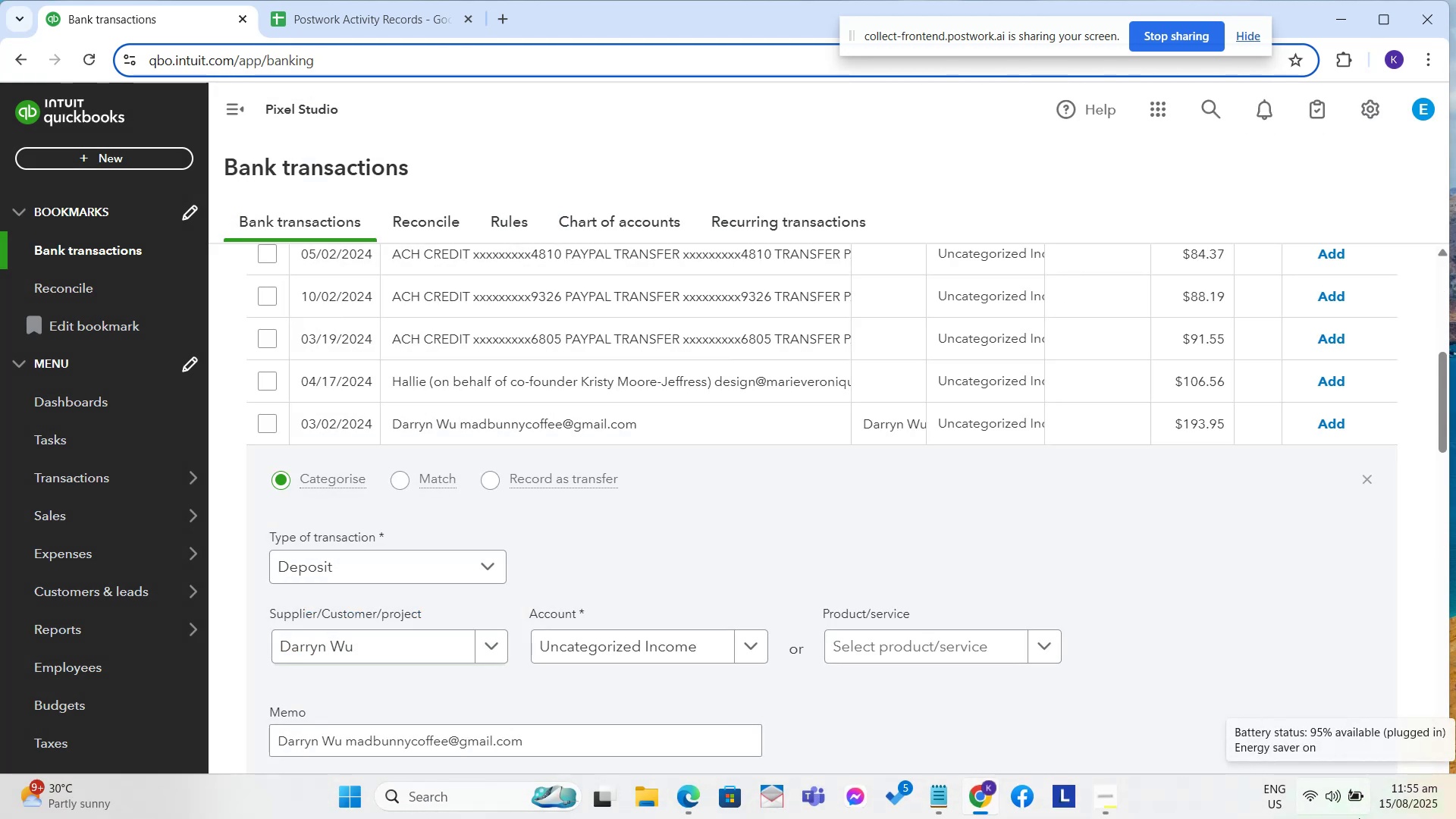 
mouse_move([1323, 799])
 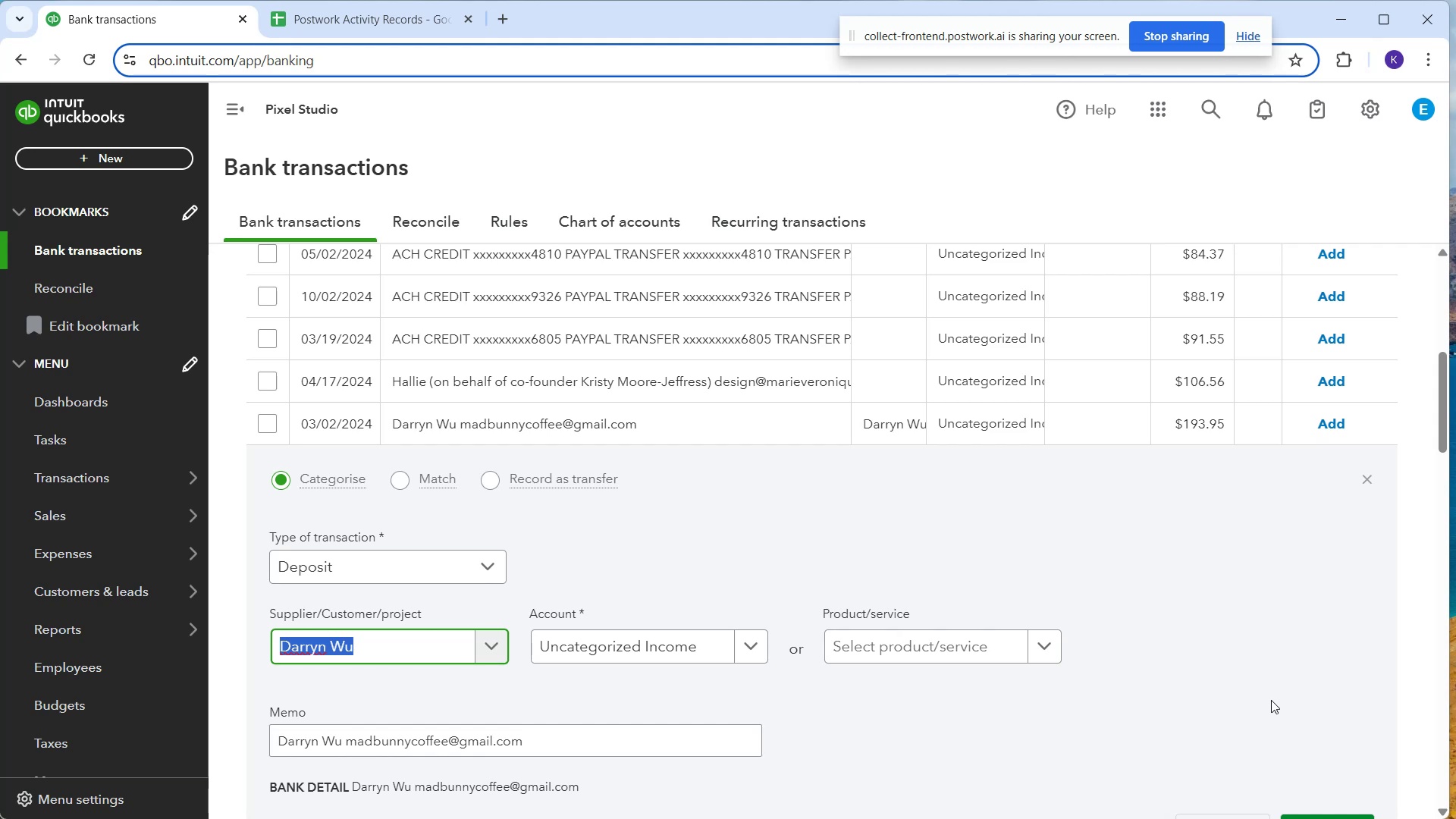 
wait(15.81)
 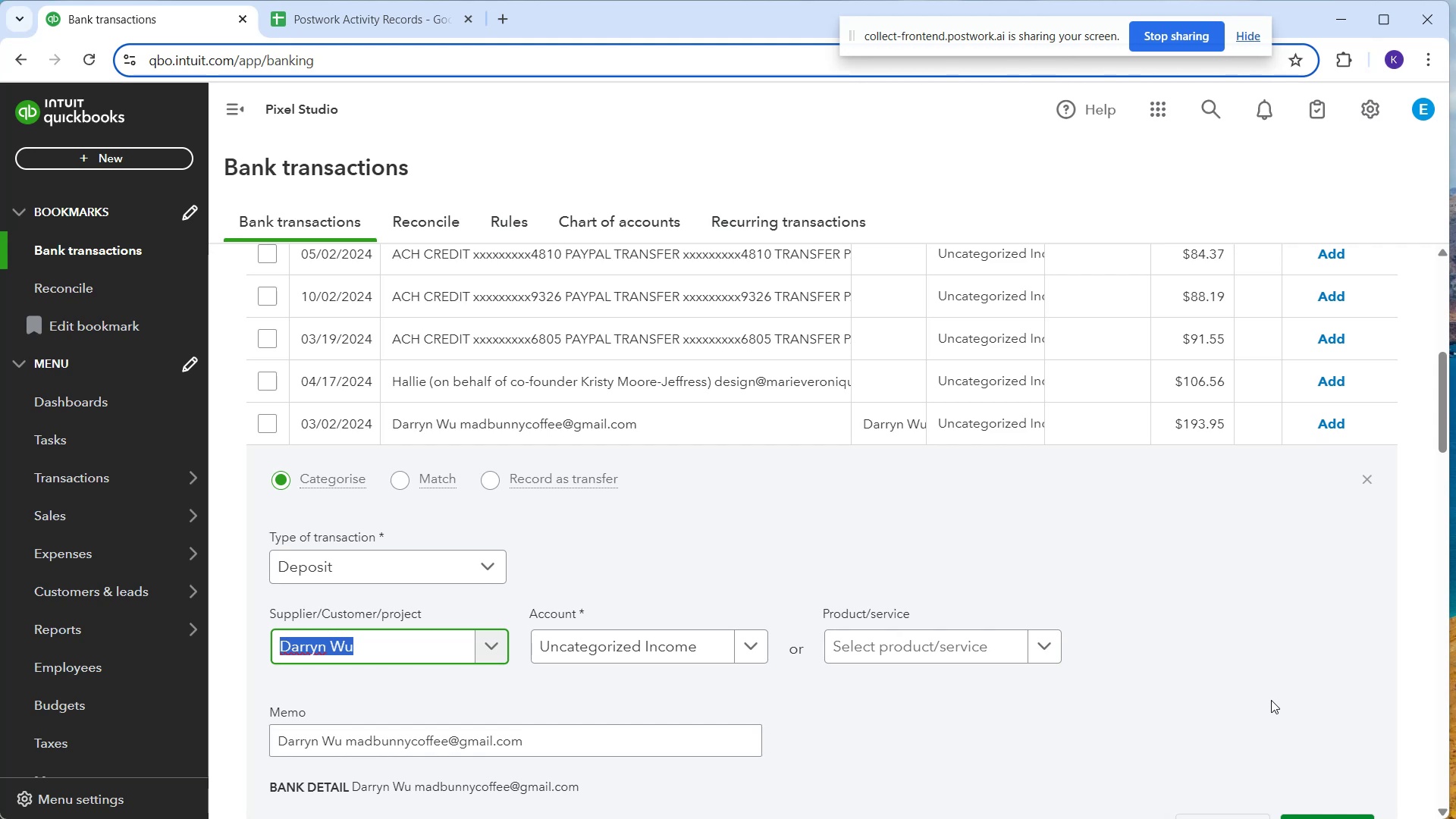 
left_click([708, 656])
 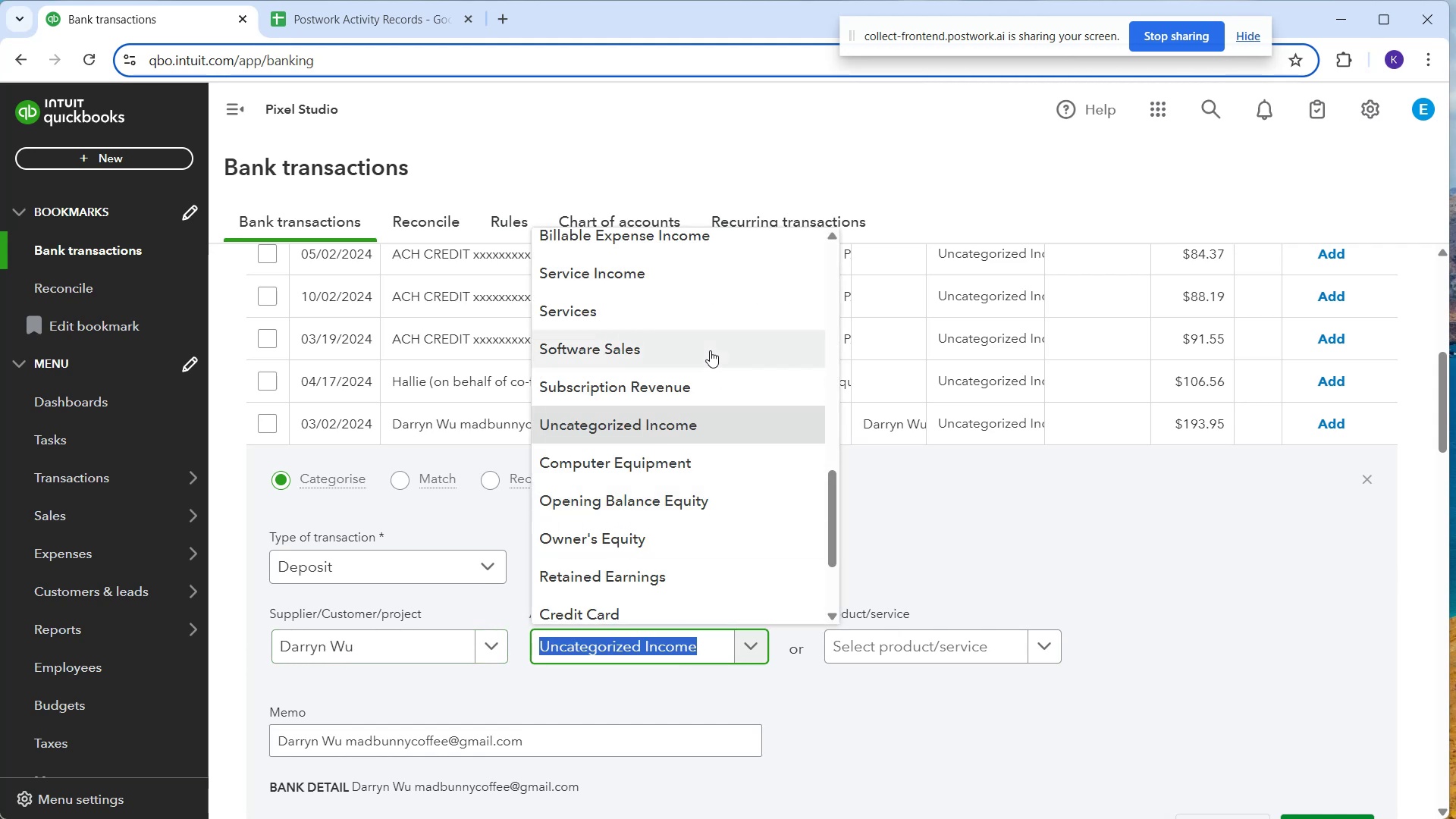 
left_click([710, 350])
 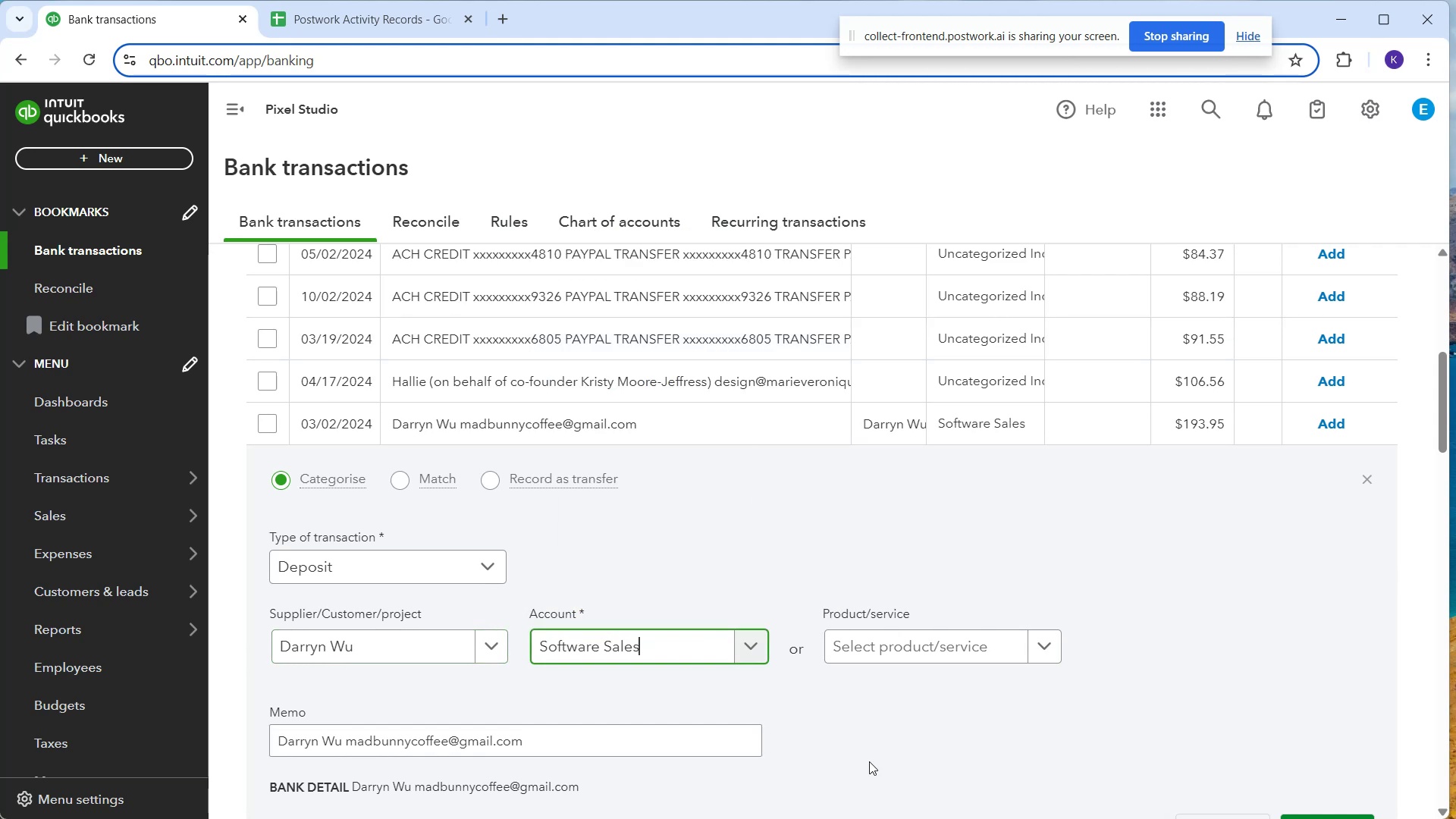 
scroll: coordinate [1127, 620], scroll_direction: down, amount: 2.0
 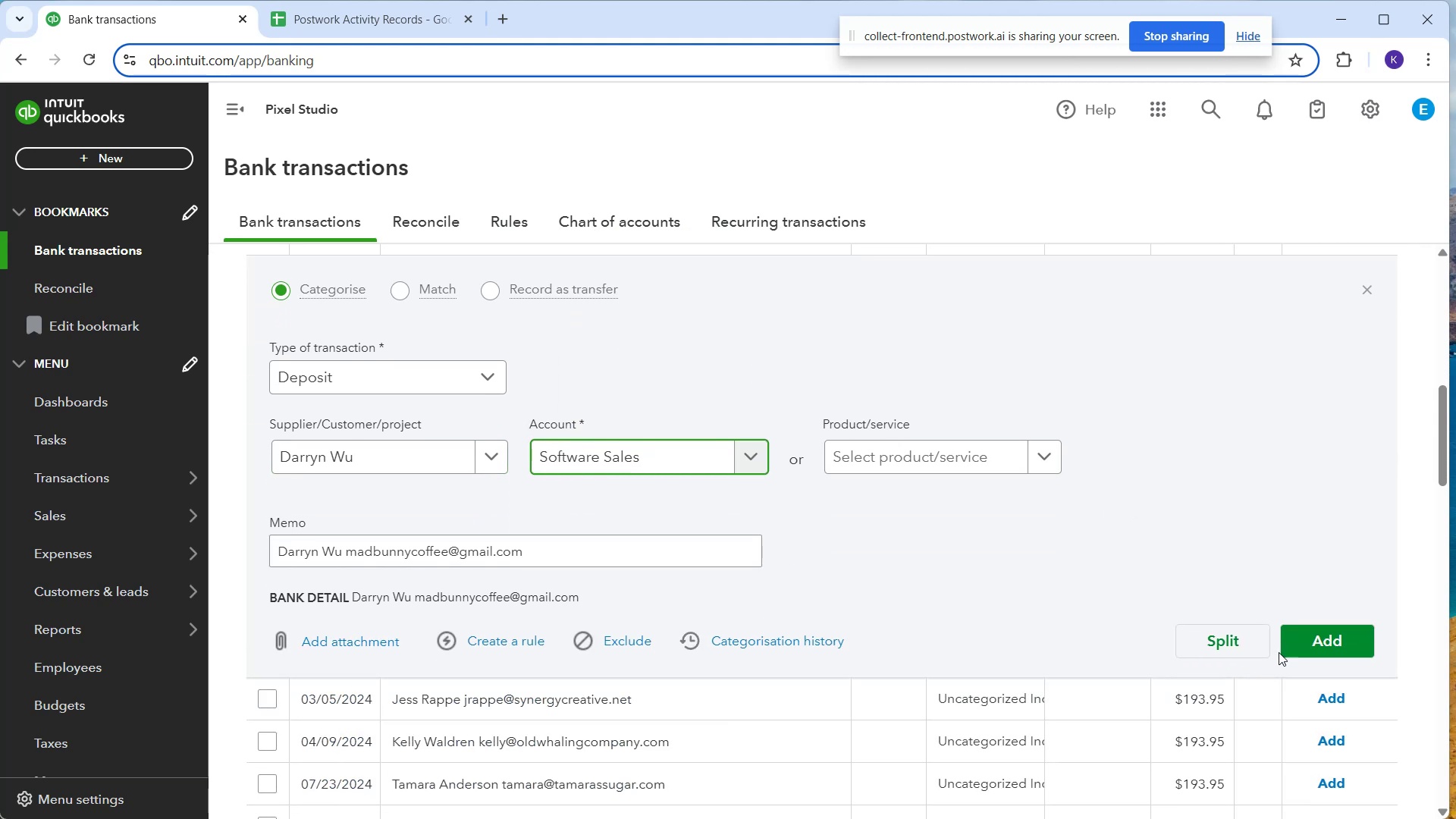 
left_click([1288, 647])
 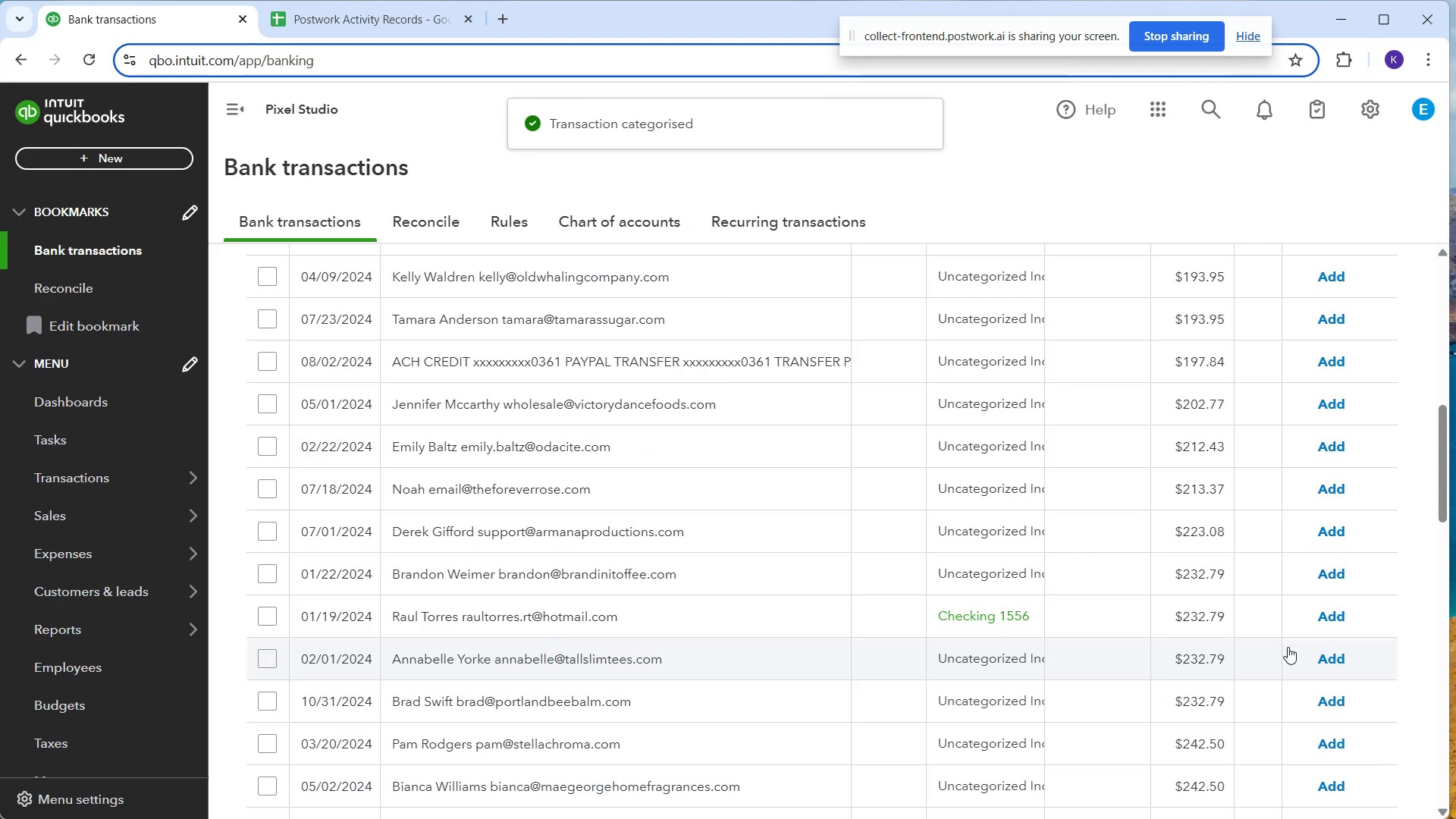 
wait(10.99)
 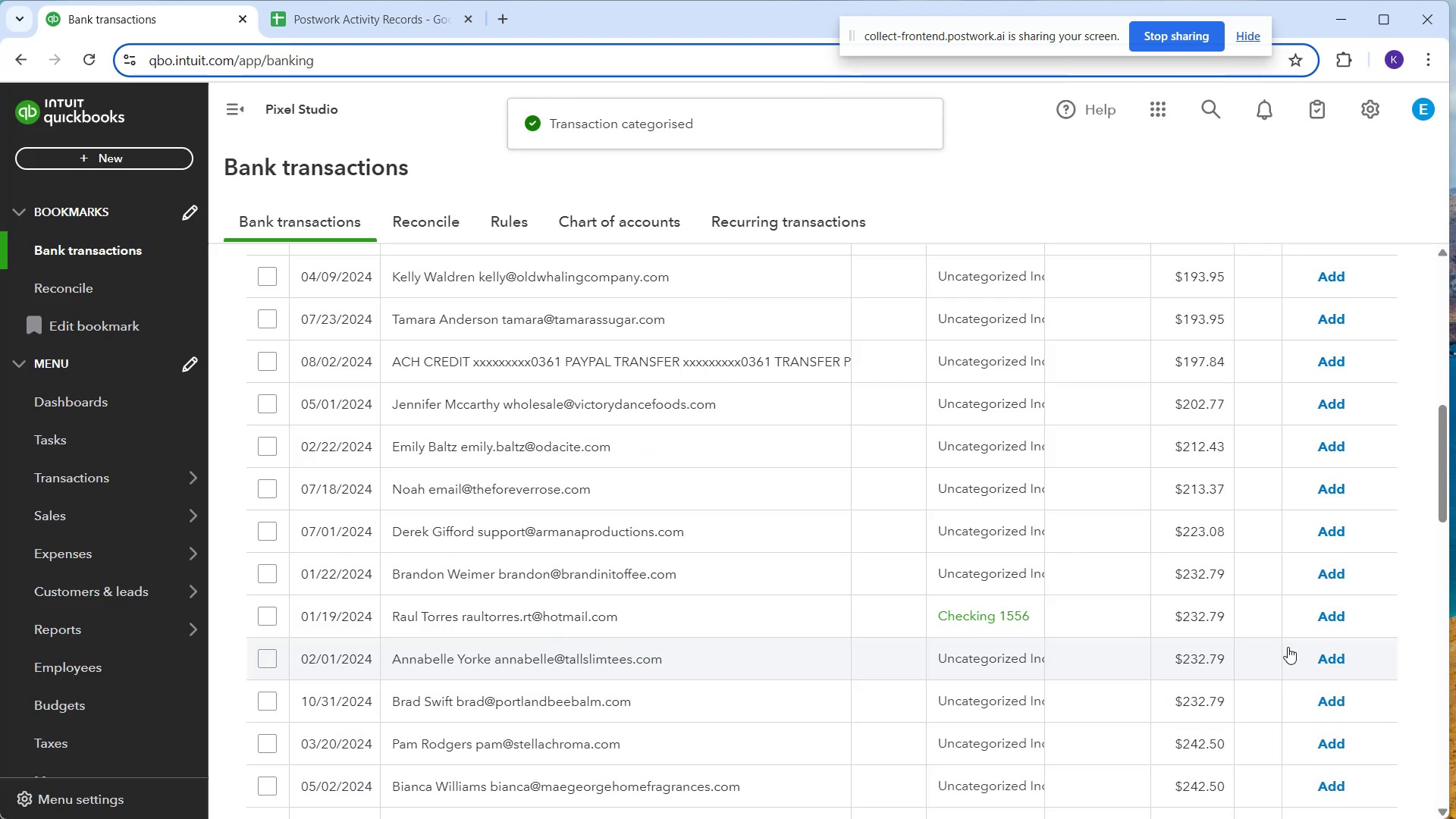 
left_click([783, 416])
 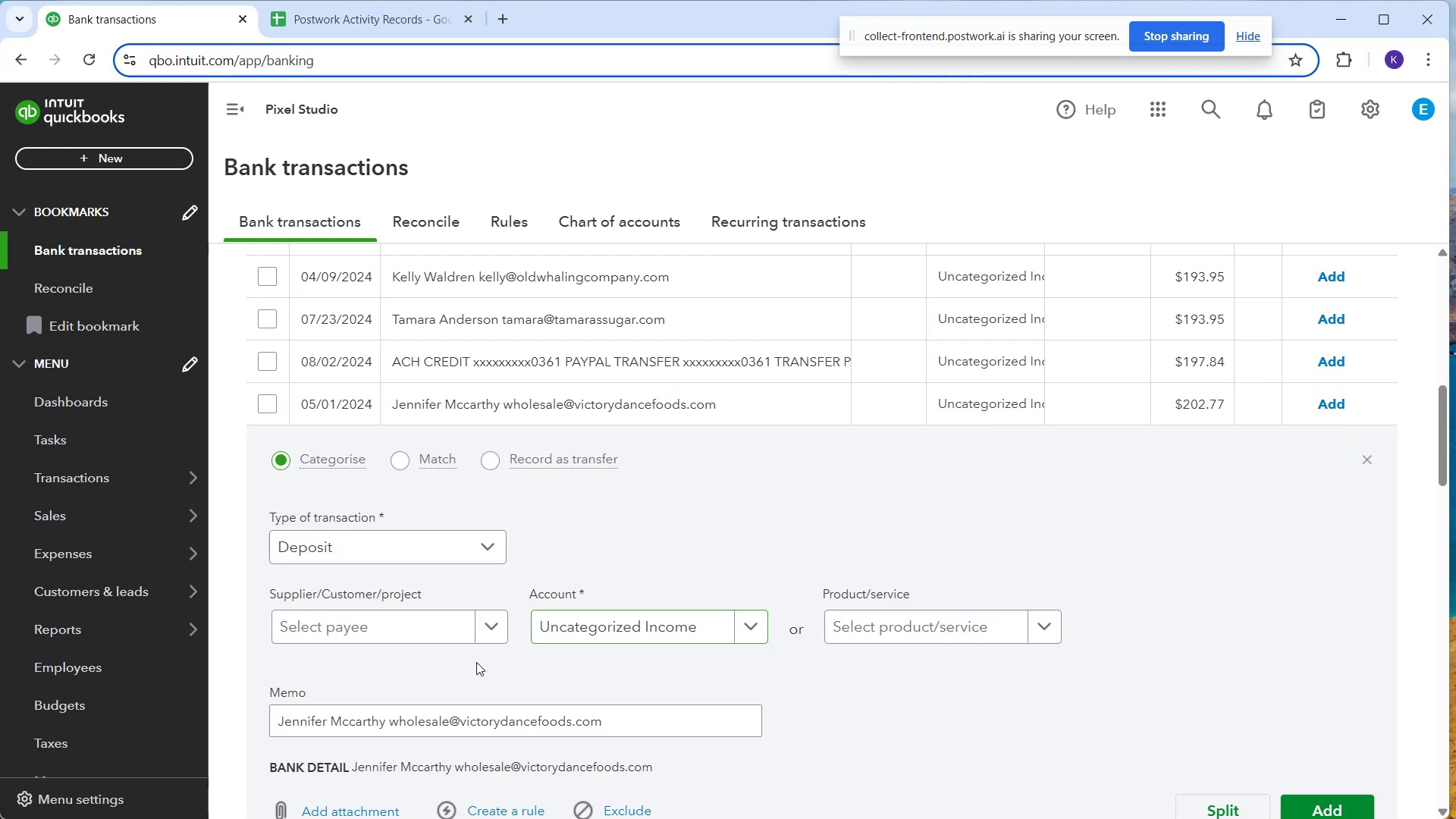 
left_click([443, 632])
 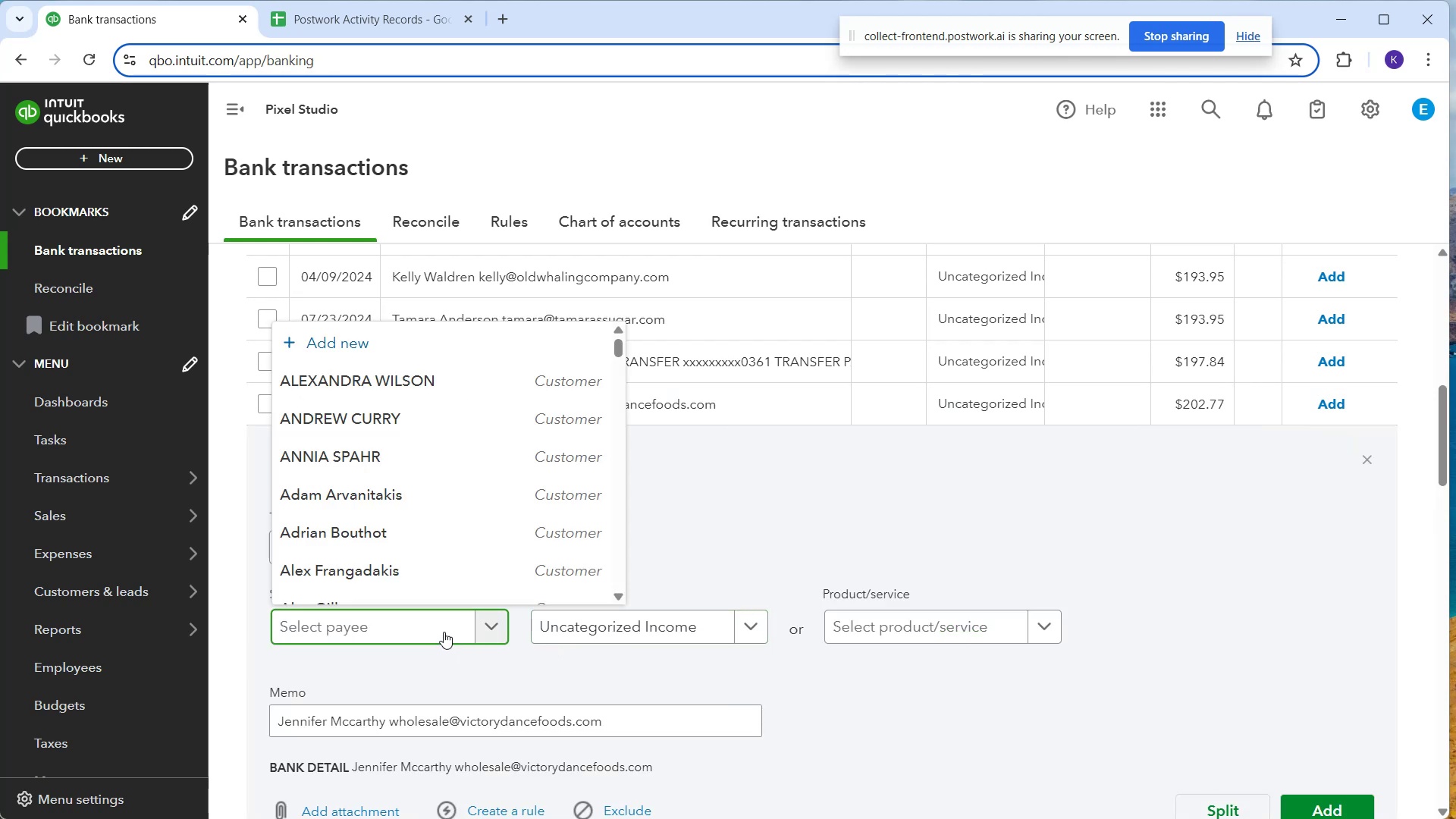 
type(Jennifer MCc)
key(Backspace)
key(Backspace)
type(ccartgy)
key(Backspace)
key(Backspace)
type(hy)
 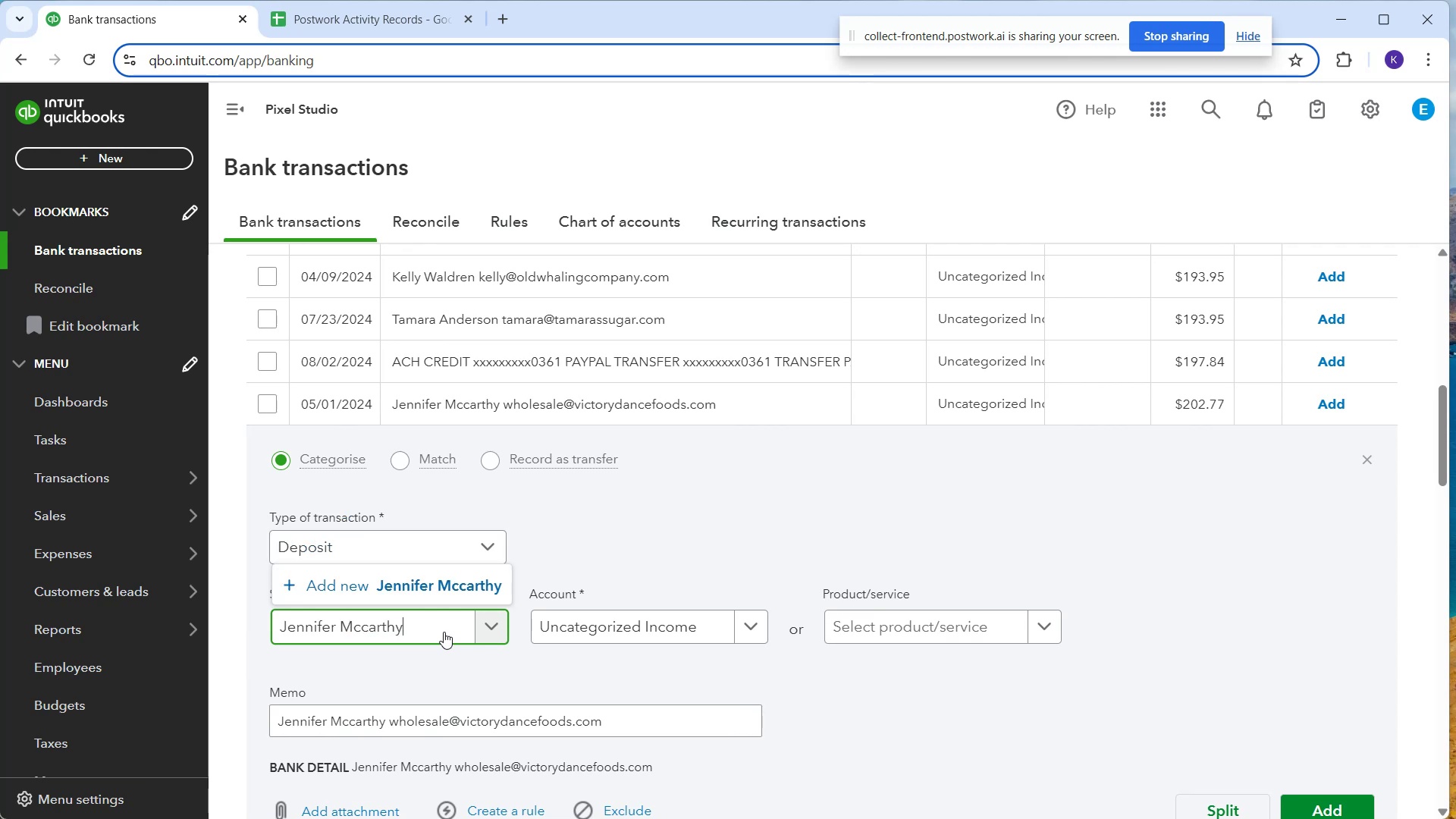 
wait(16.61)
 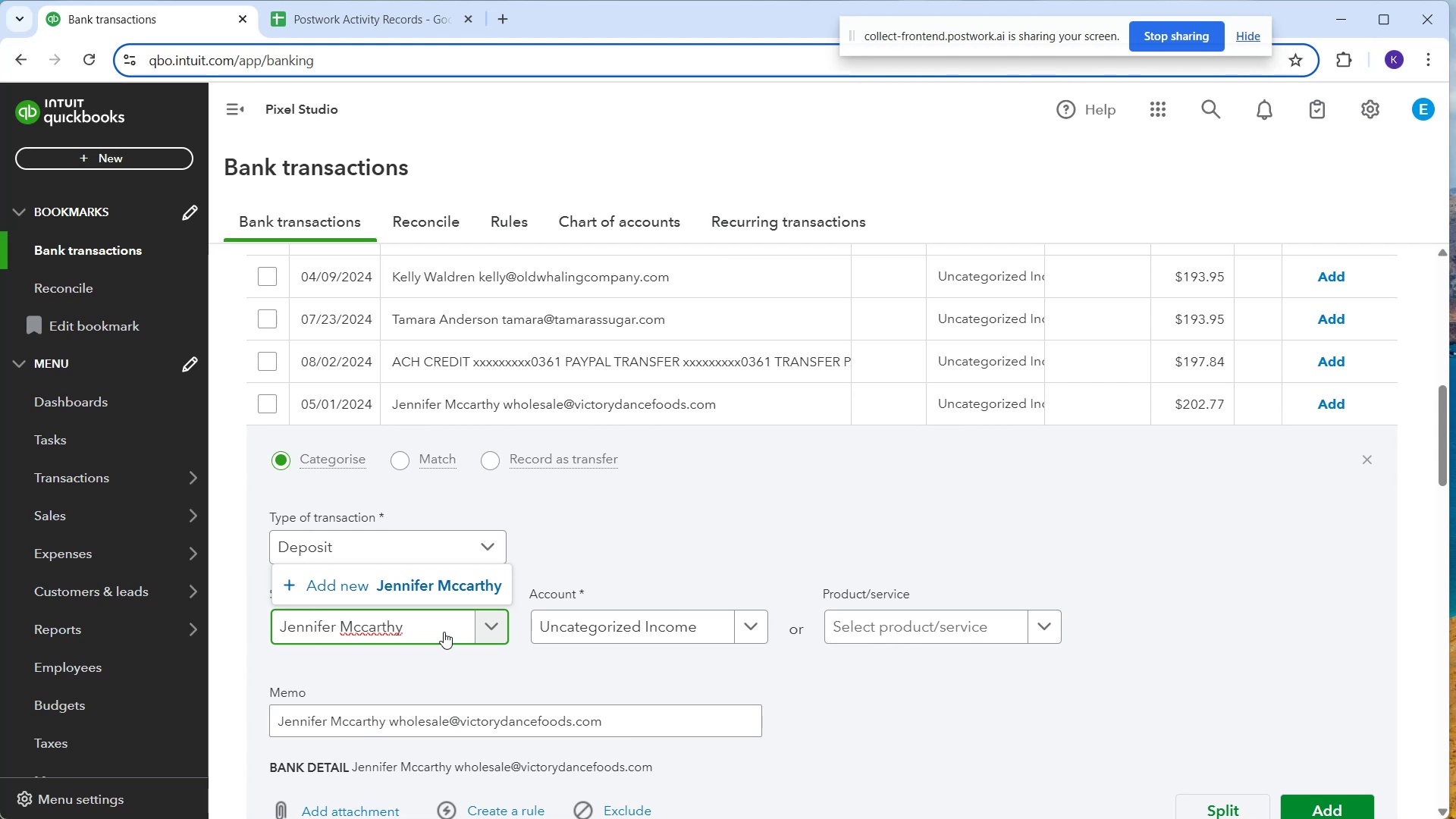 
left_click([442, 597])
 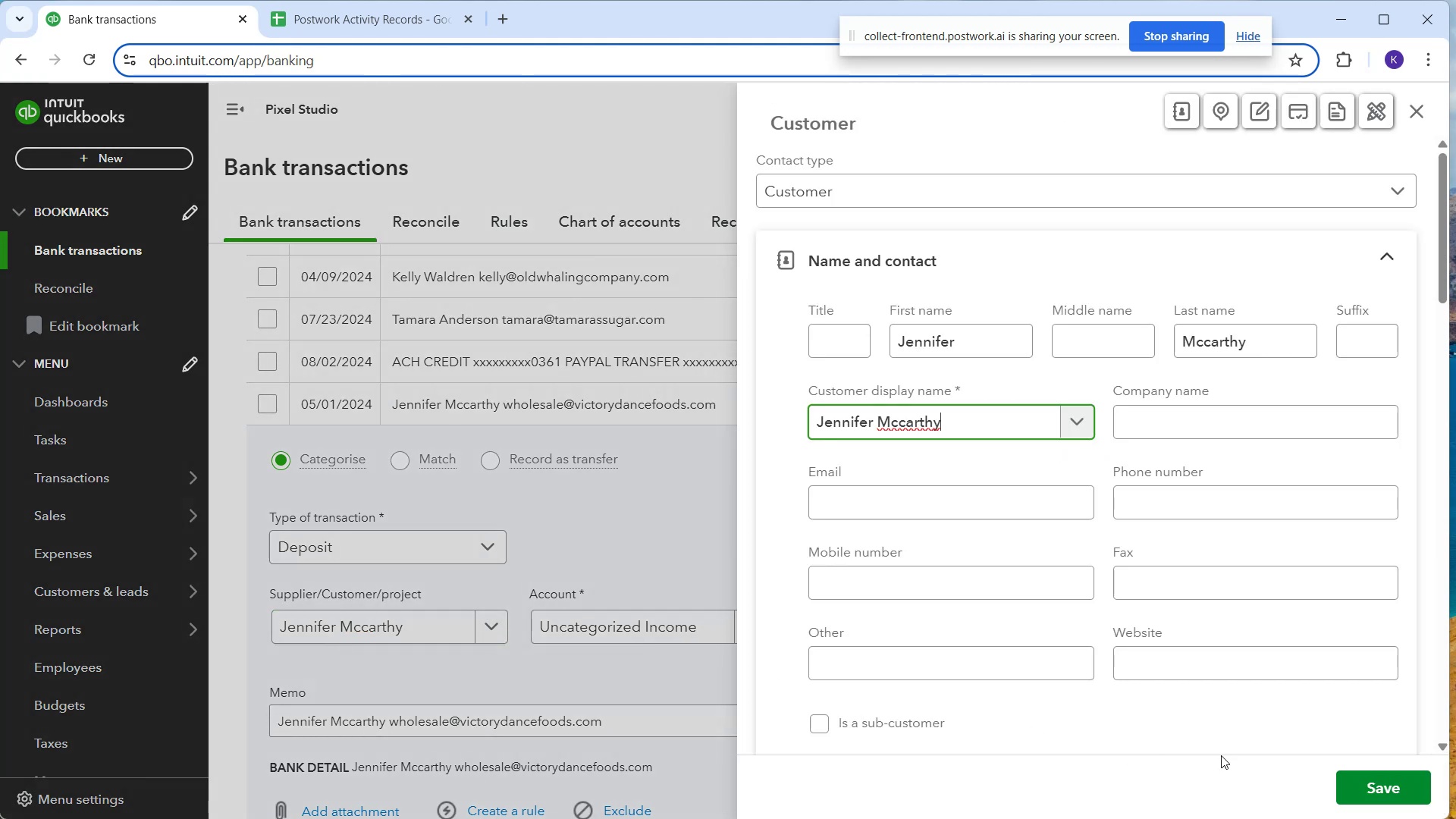 
left_click([1358, 795])
 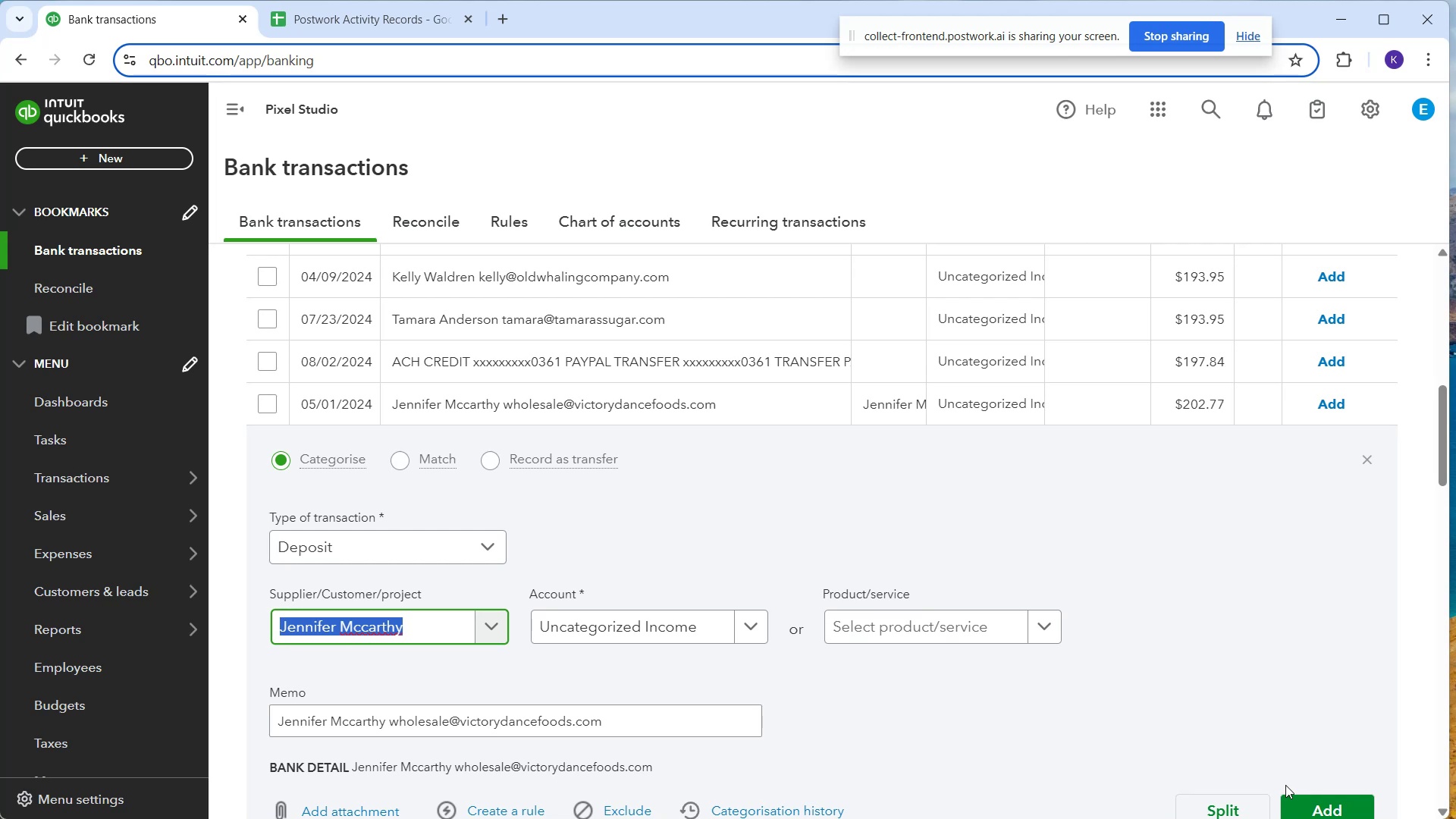 
wait(12.13)
 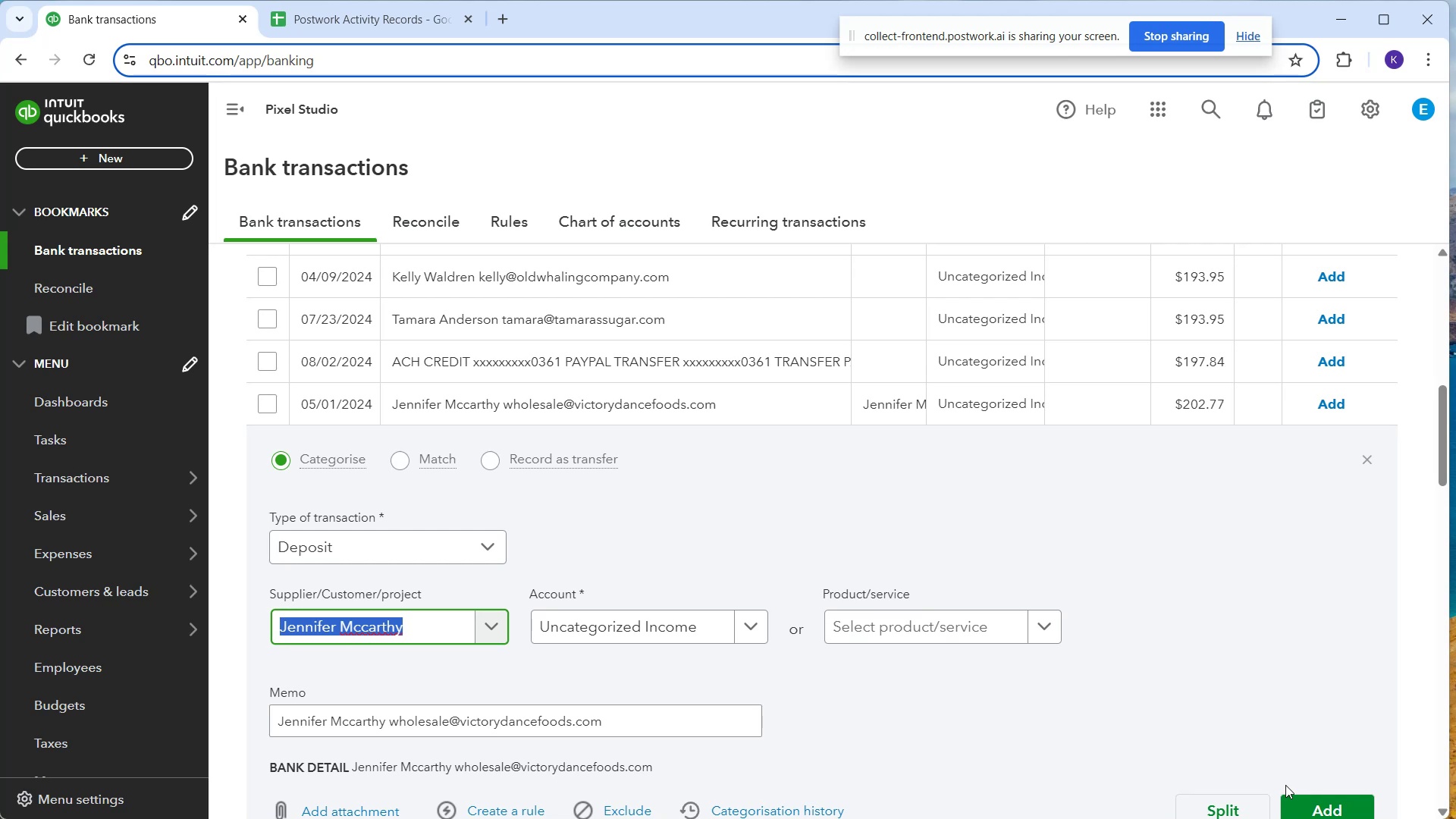 
mouse_move([1179, 803])
 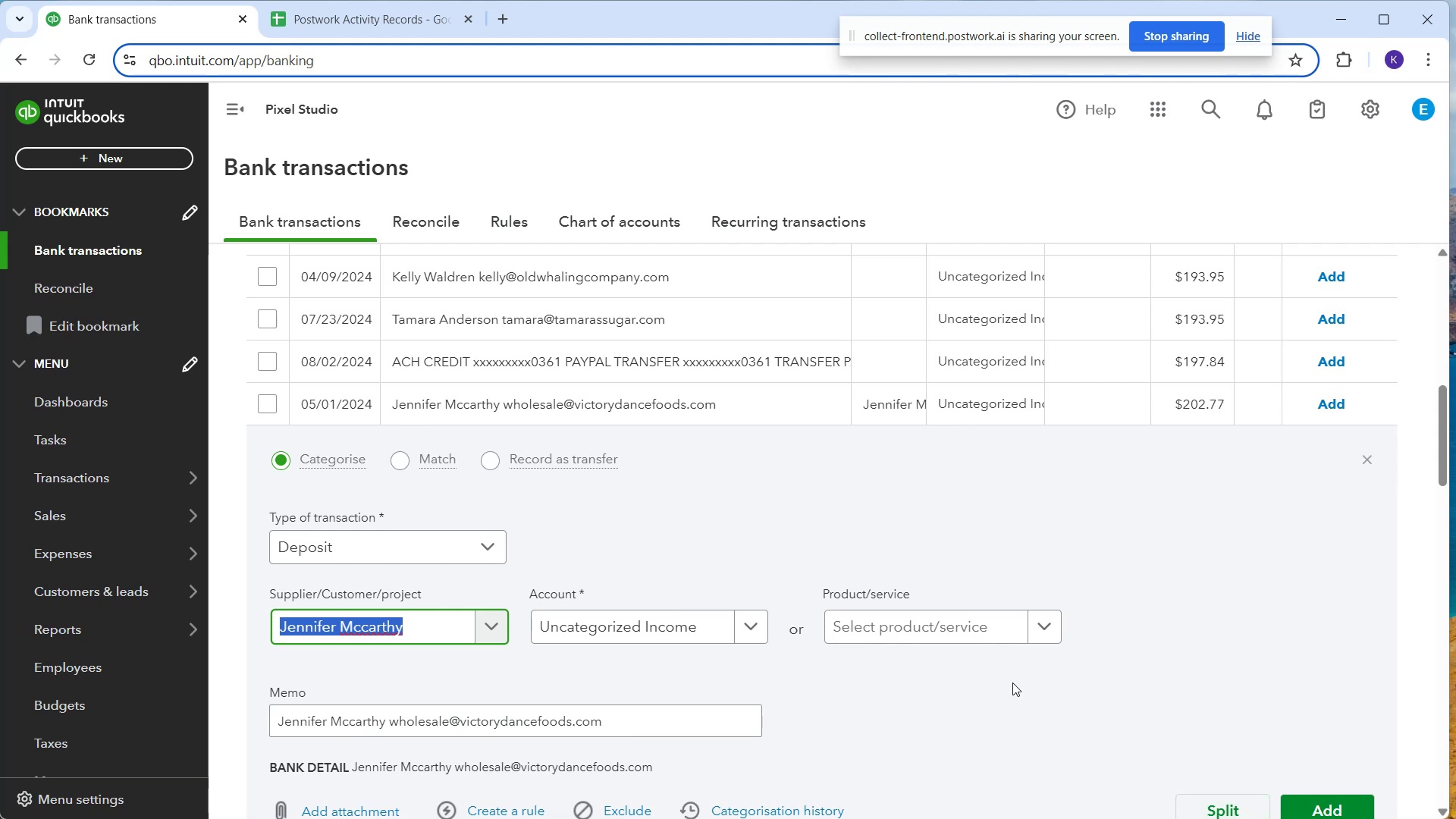 
left_click([635, 625])
 